 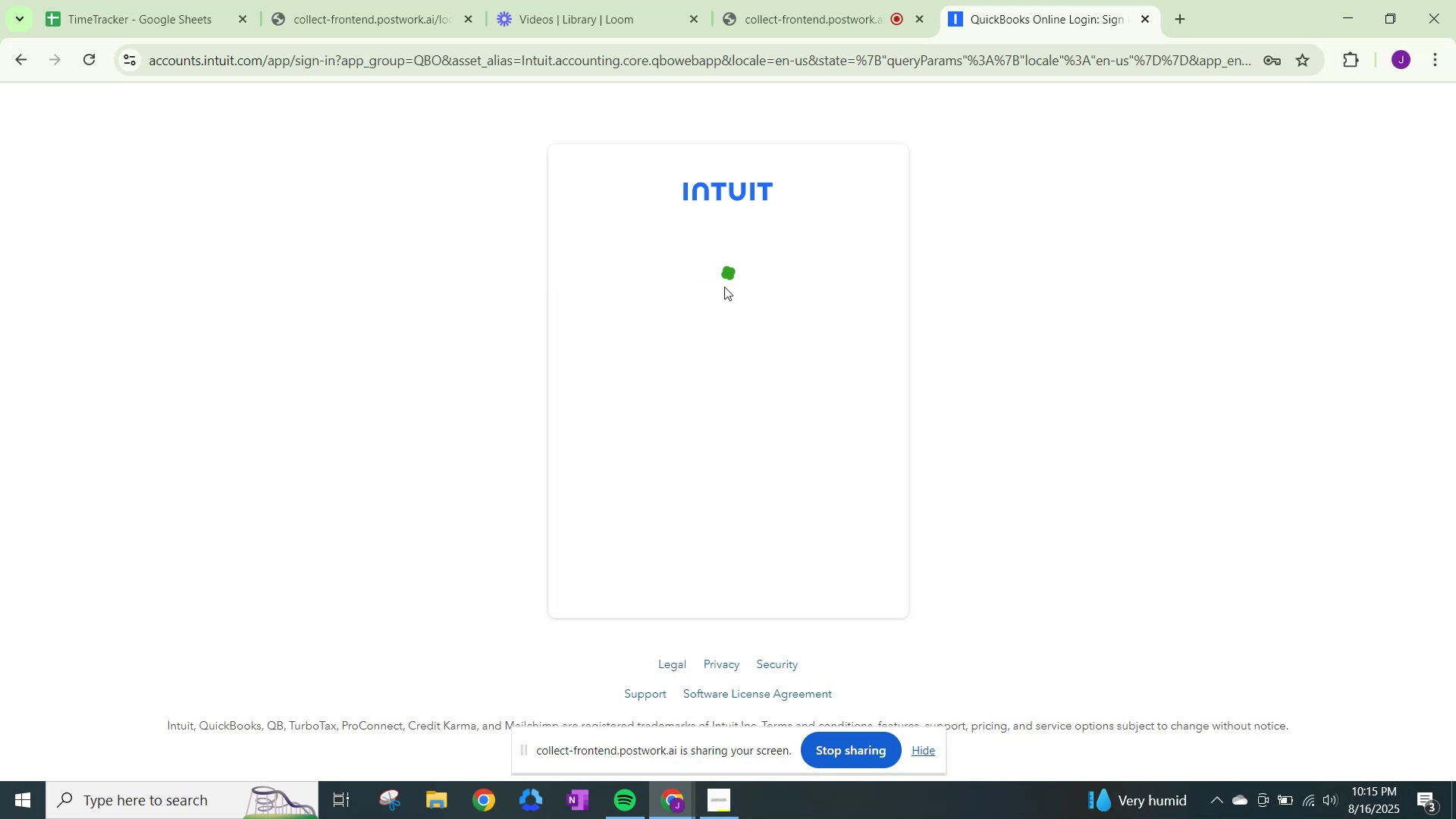 
left_click([720, 406])
 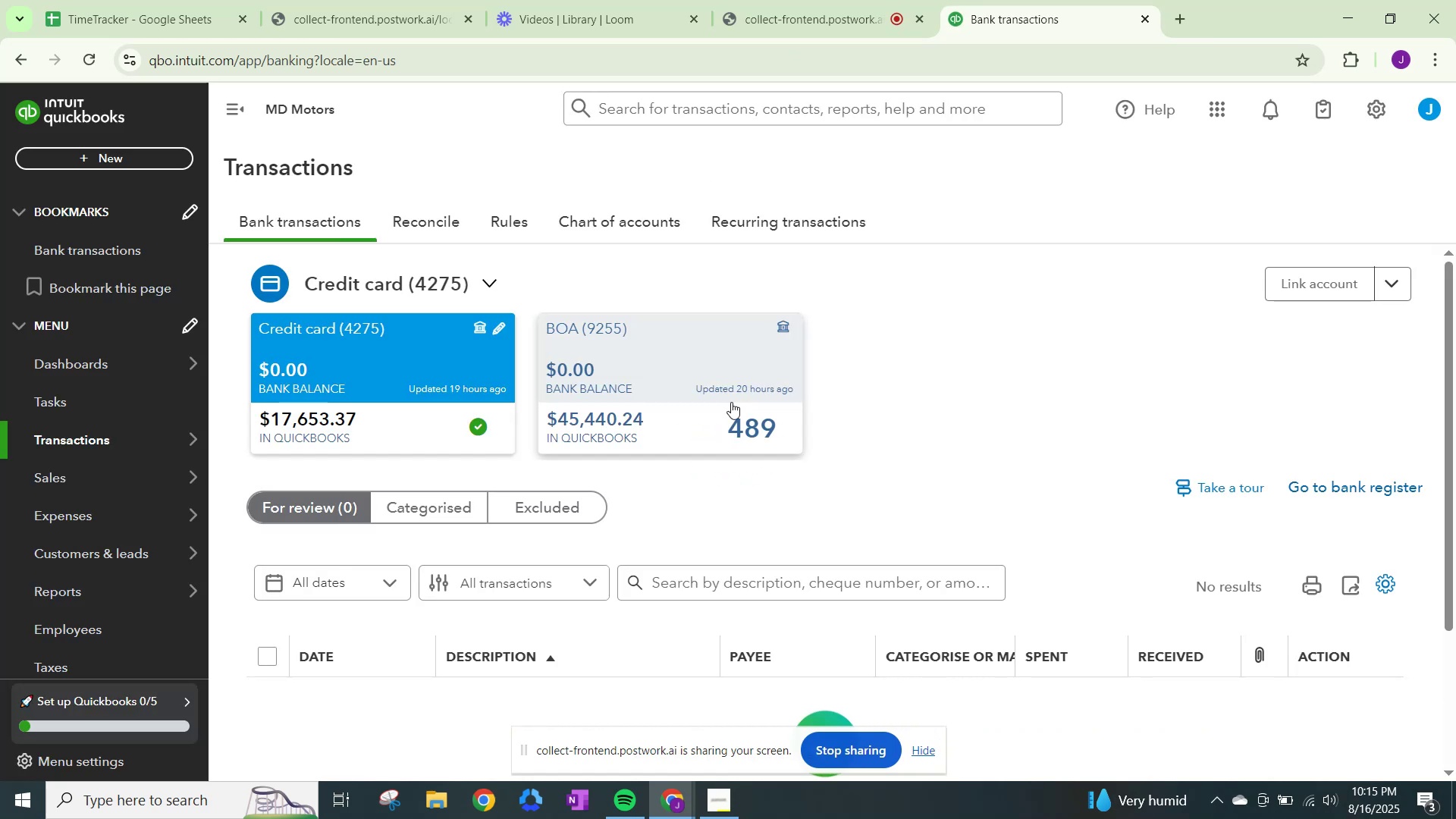 
wait(19.14)
 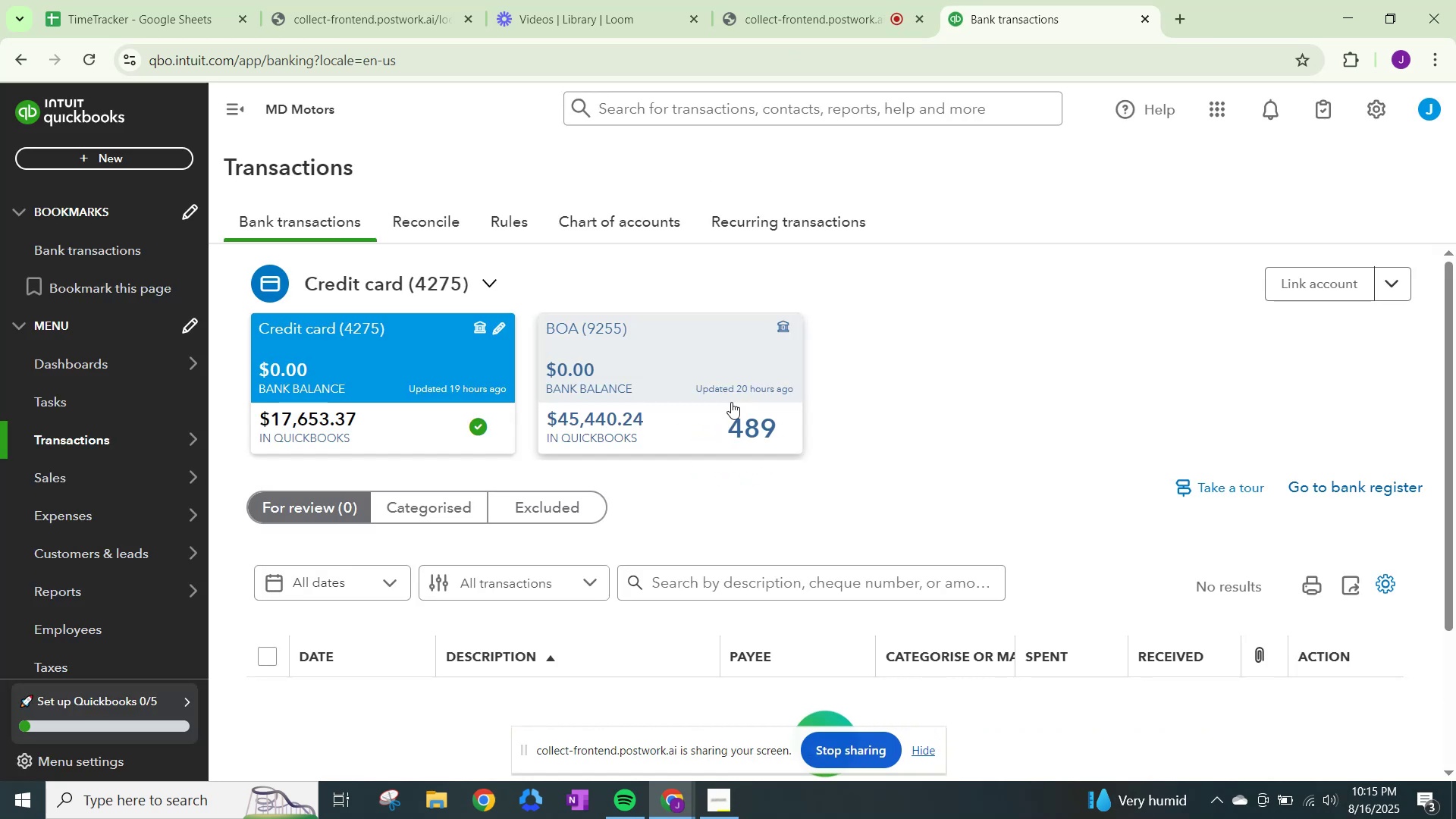 
scroll: coordinate [694, 460], scroll_direction: down, amount: 1.0
 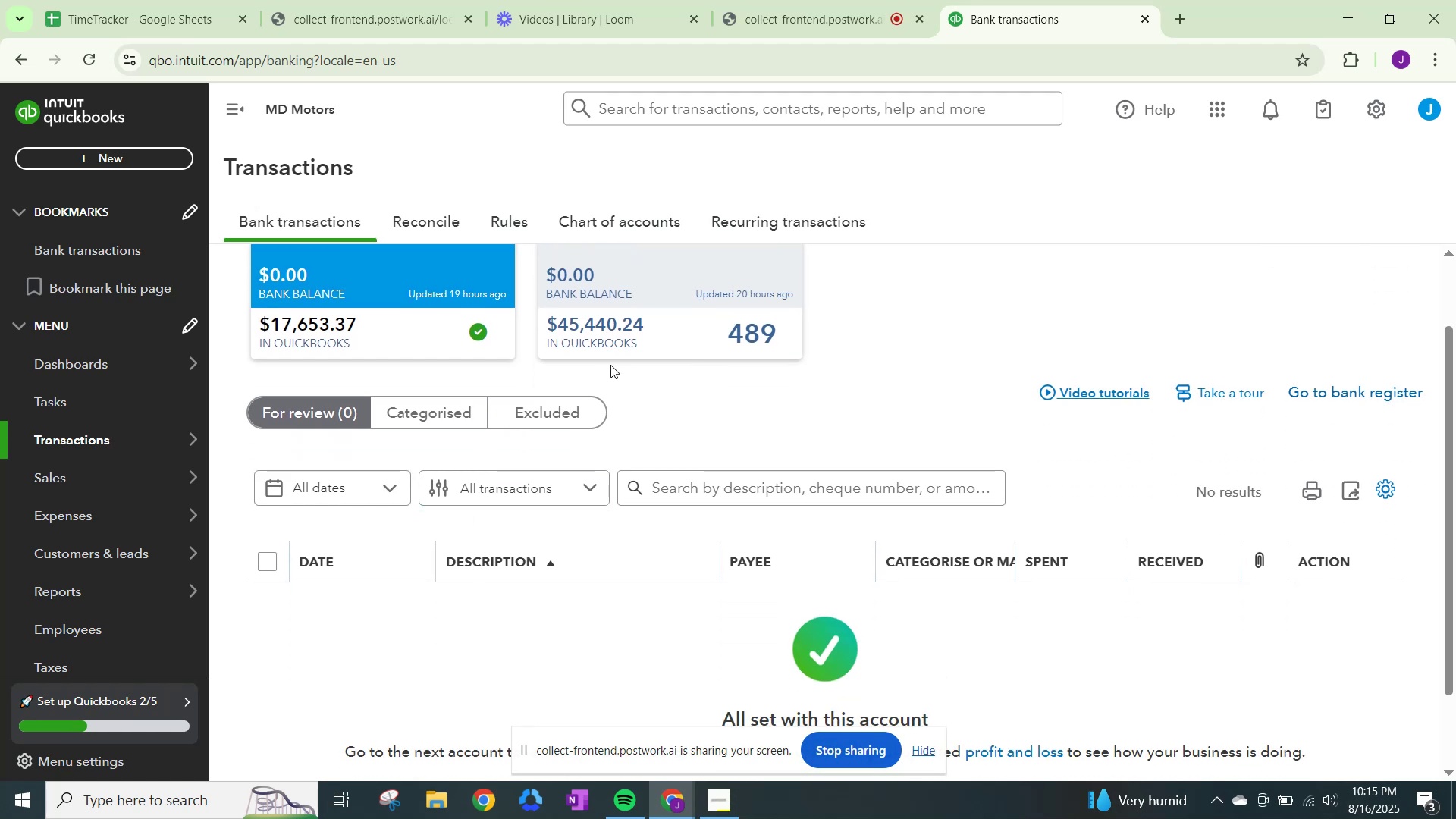 
left_click([627, 353])
 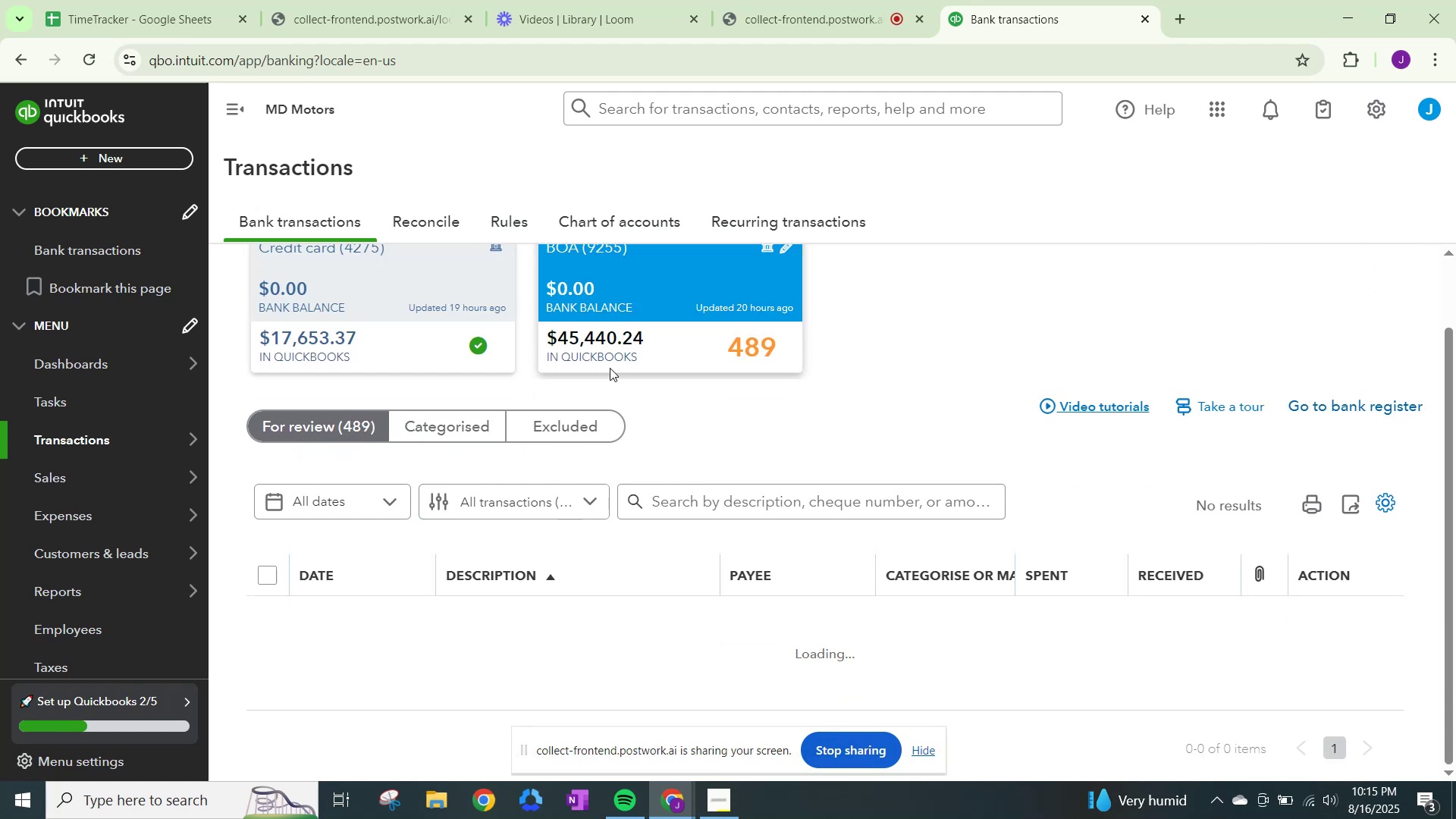 
scroll: coordinate [742, 538], scroll_direction: down, amount: 5.0
 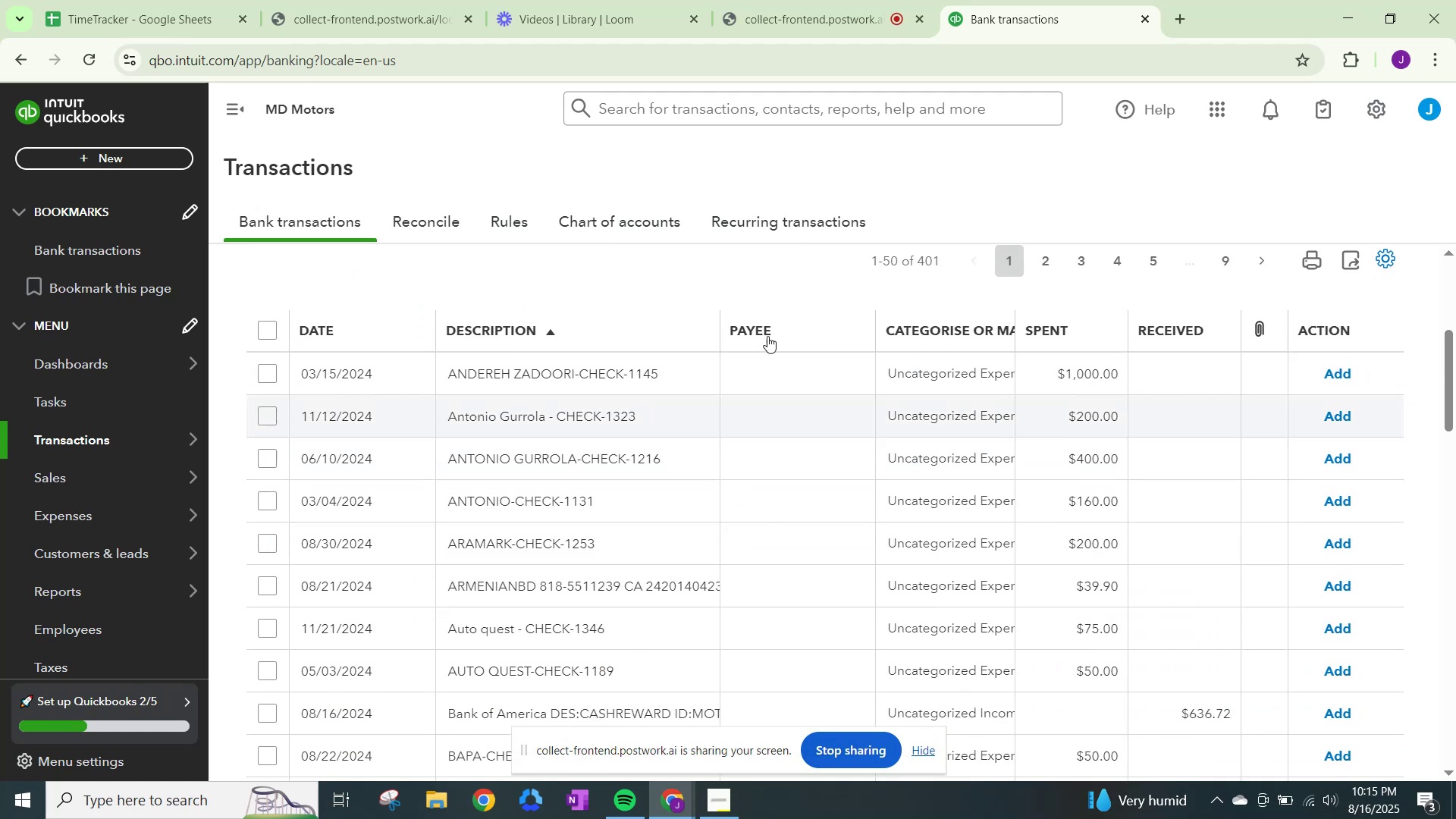 
scroll: coordinate [701, 351], scroll_direction: up, amount: 2.0
 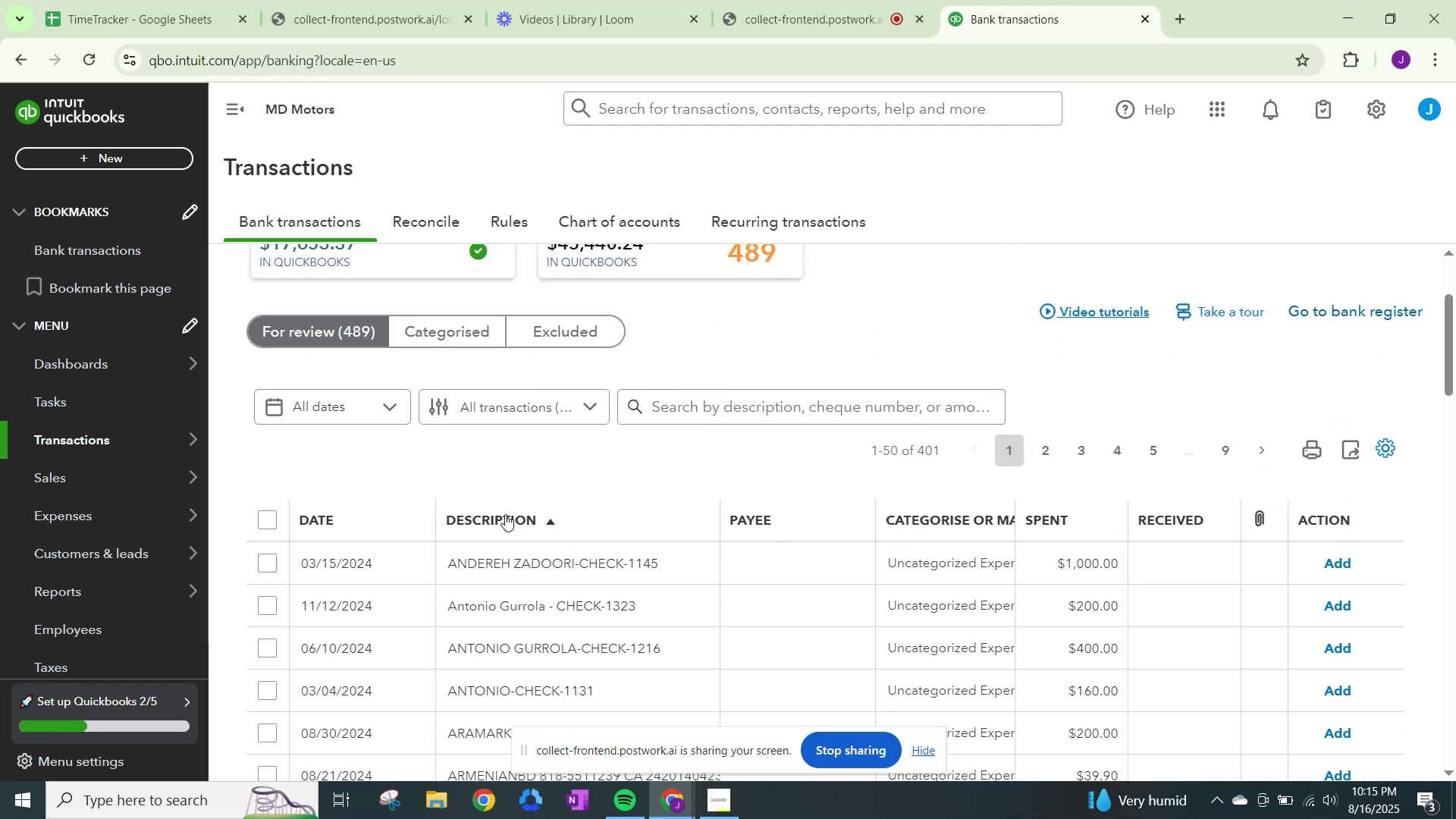 
left_click([516, 525])
 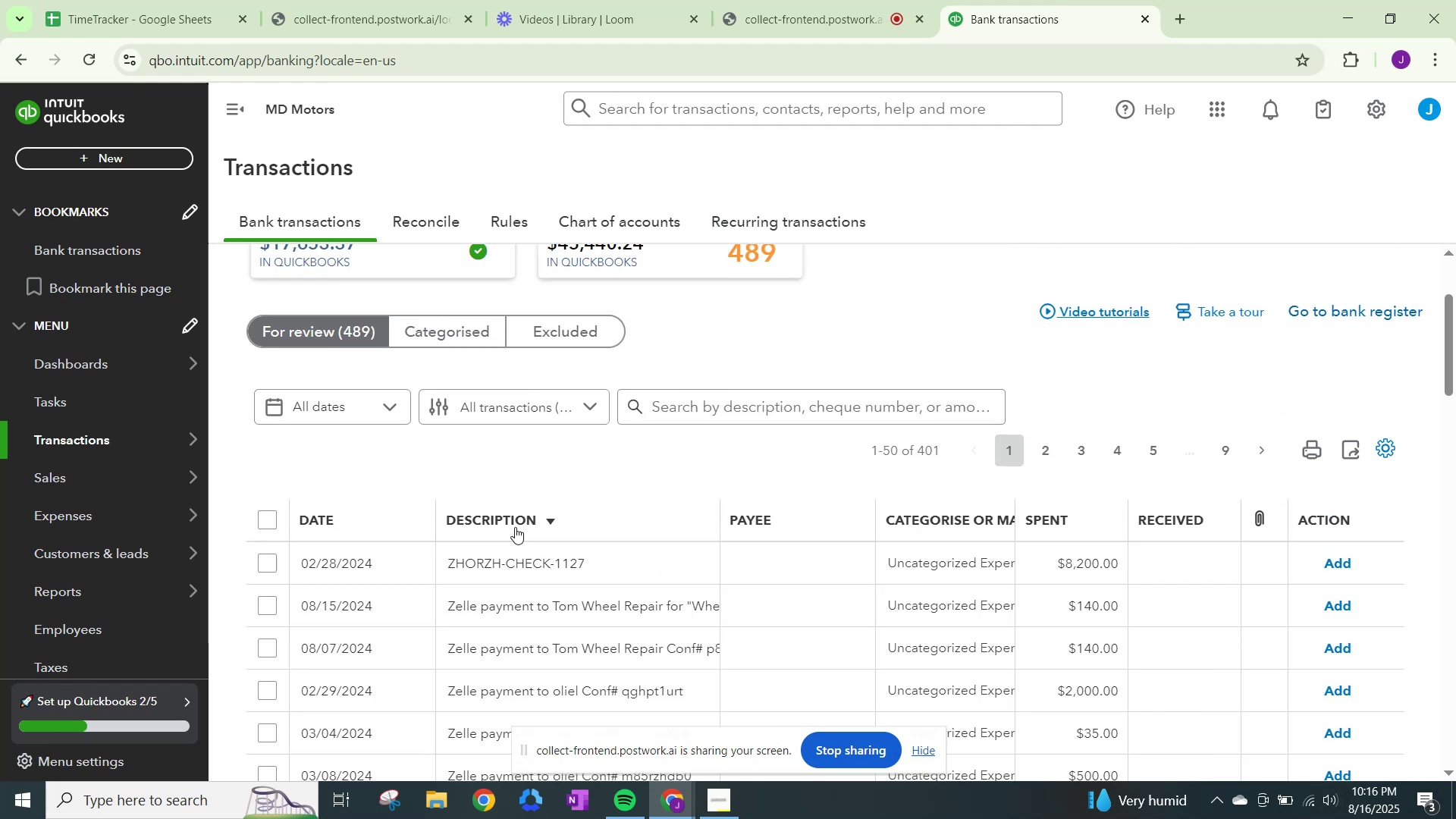 
wait(9.39)
 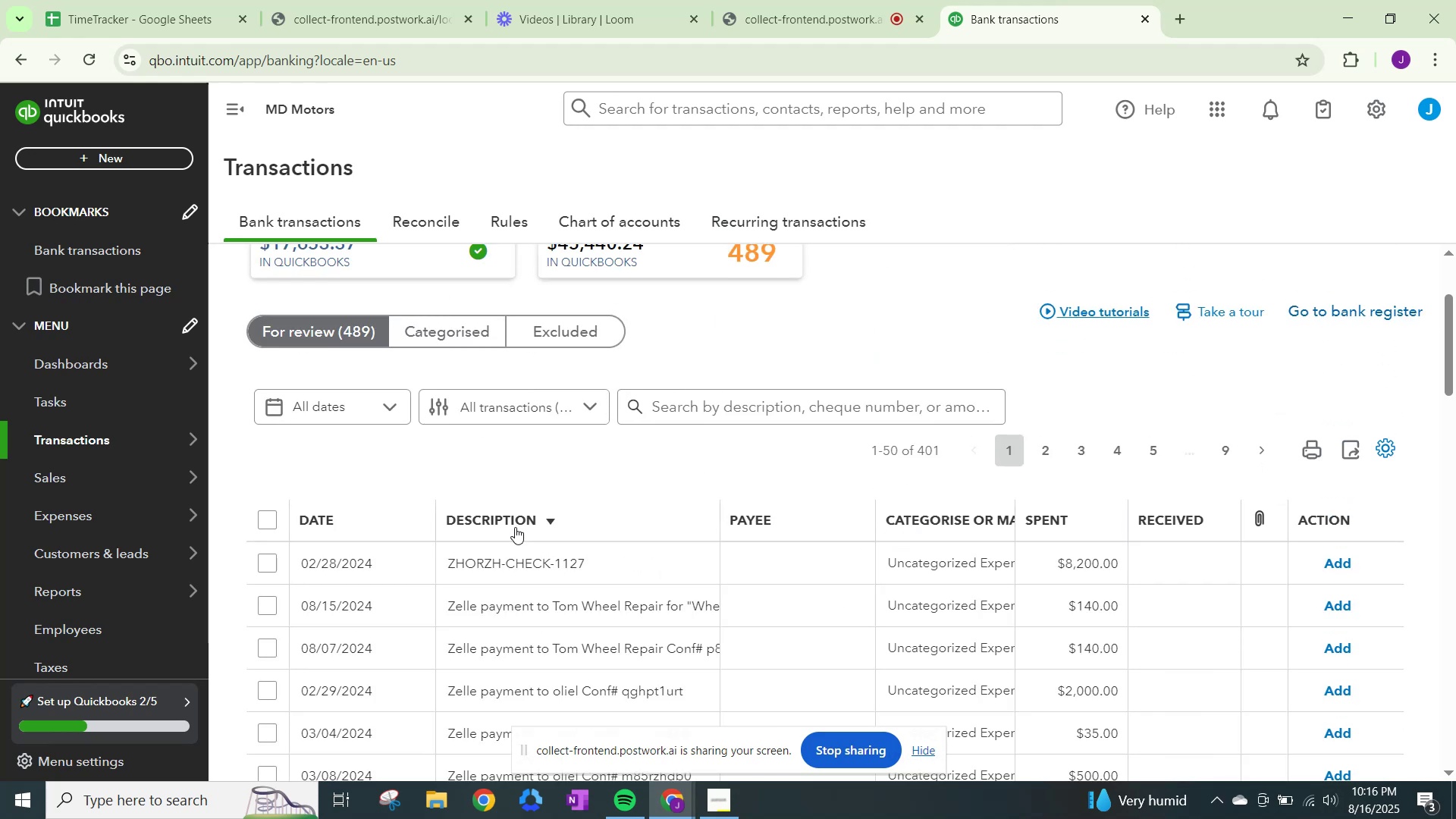 
scroll: coordinate [622, 531], scroll_direction: down, amount: 1.0
 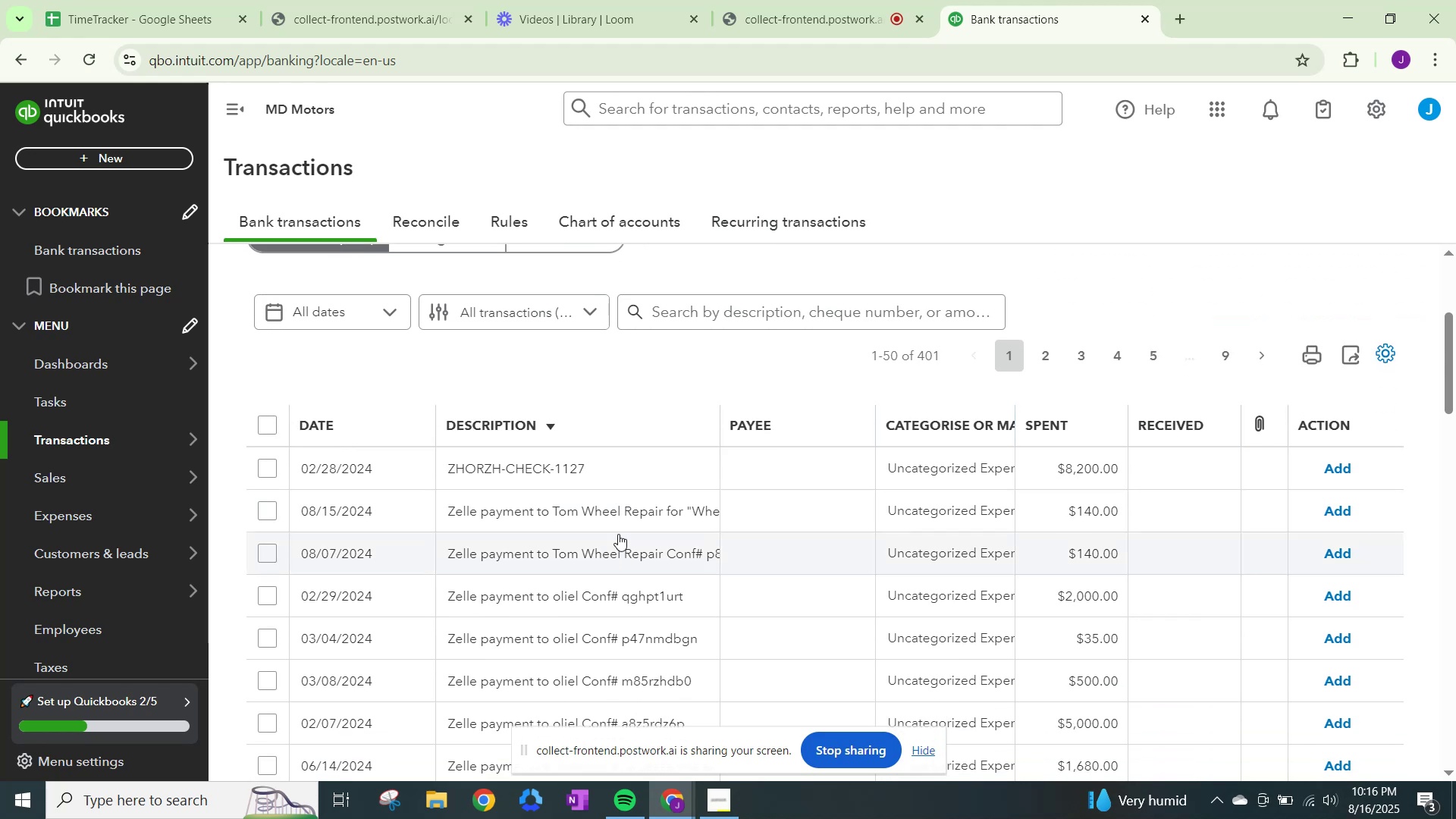 
left_click([922, 466])
 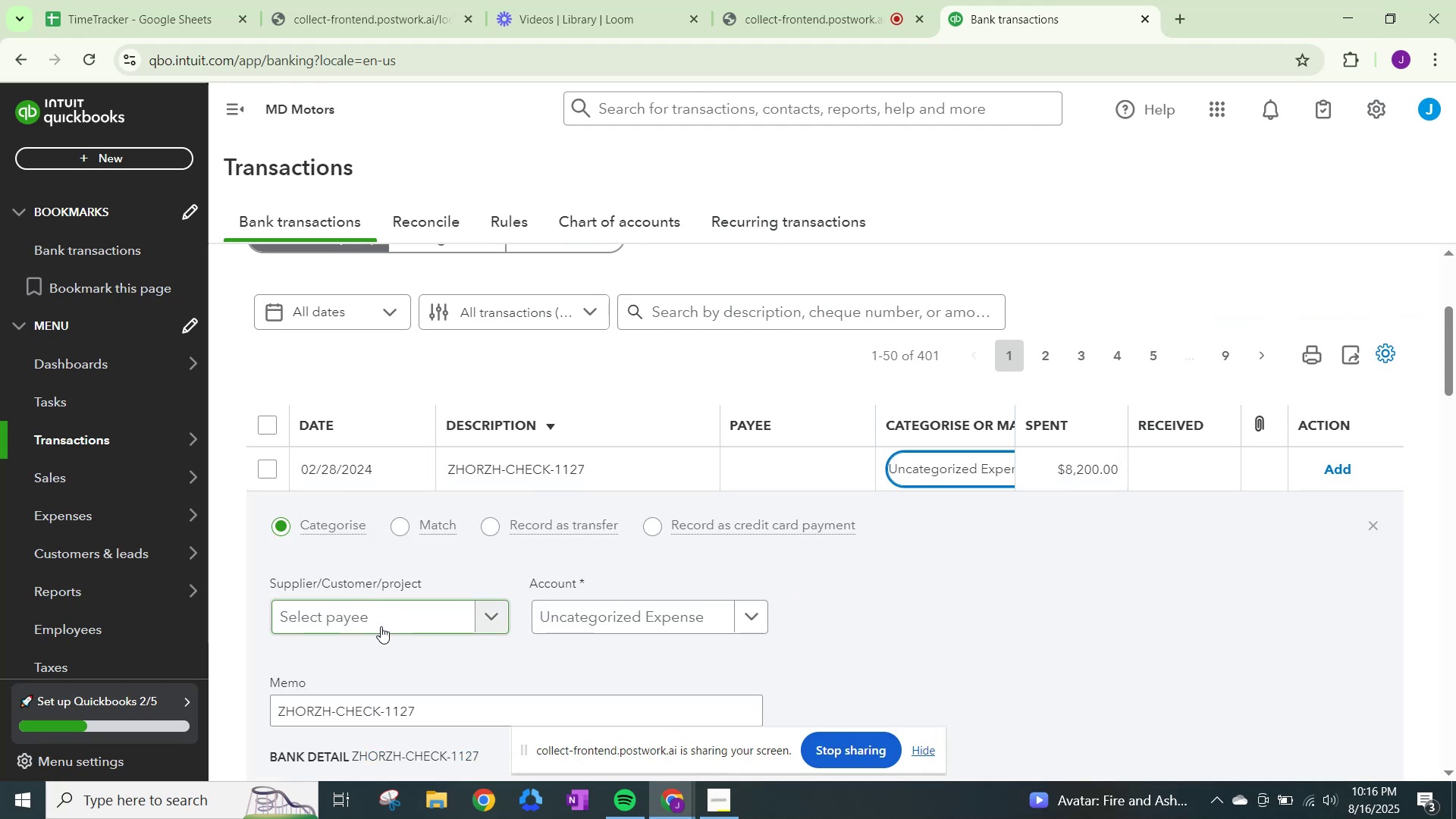 
left_click([385, 611])
 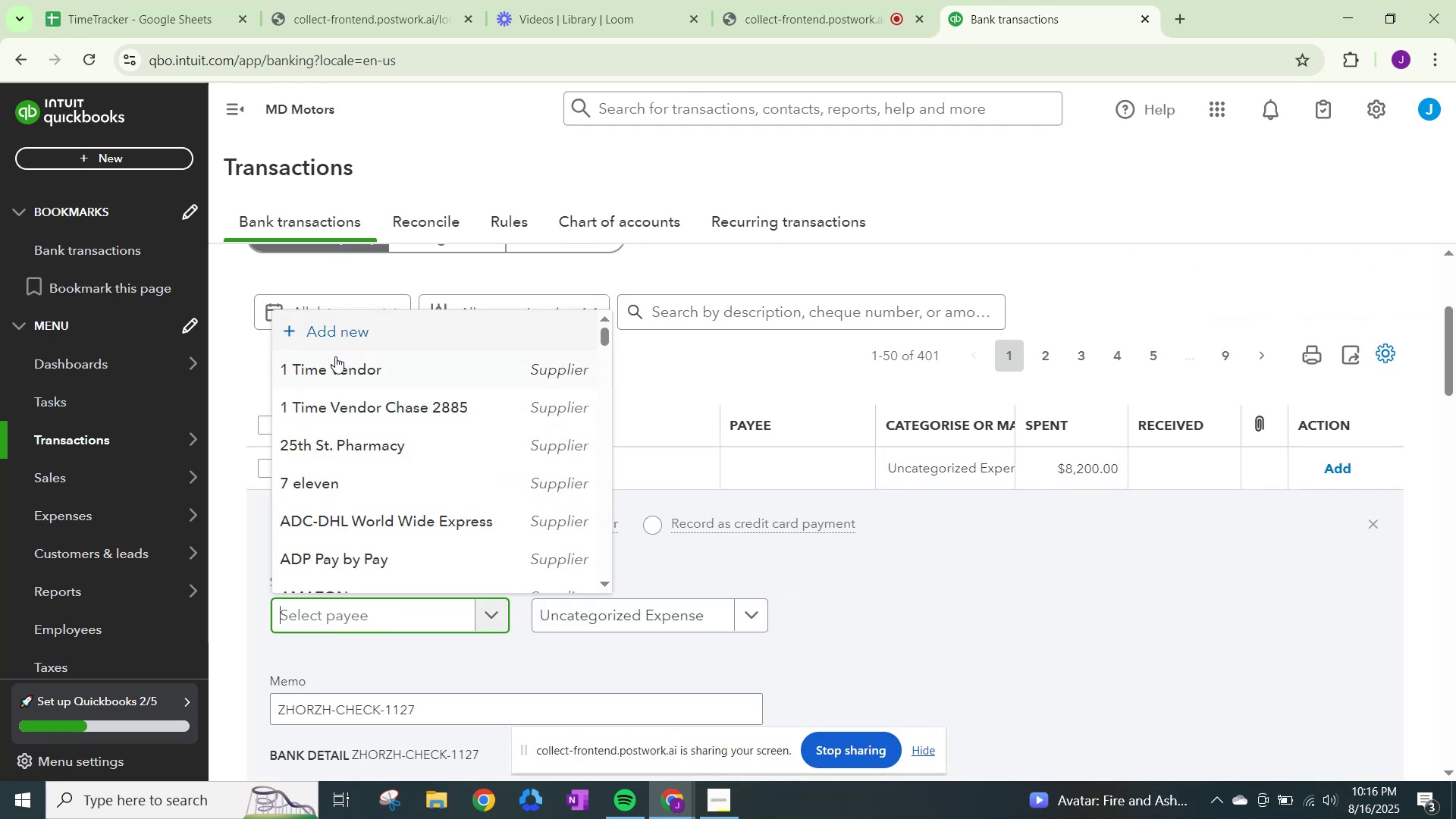 
left_click([339, 367])
 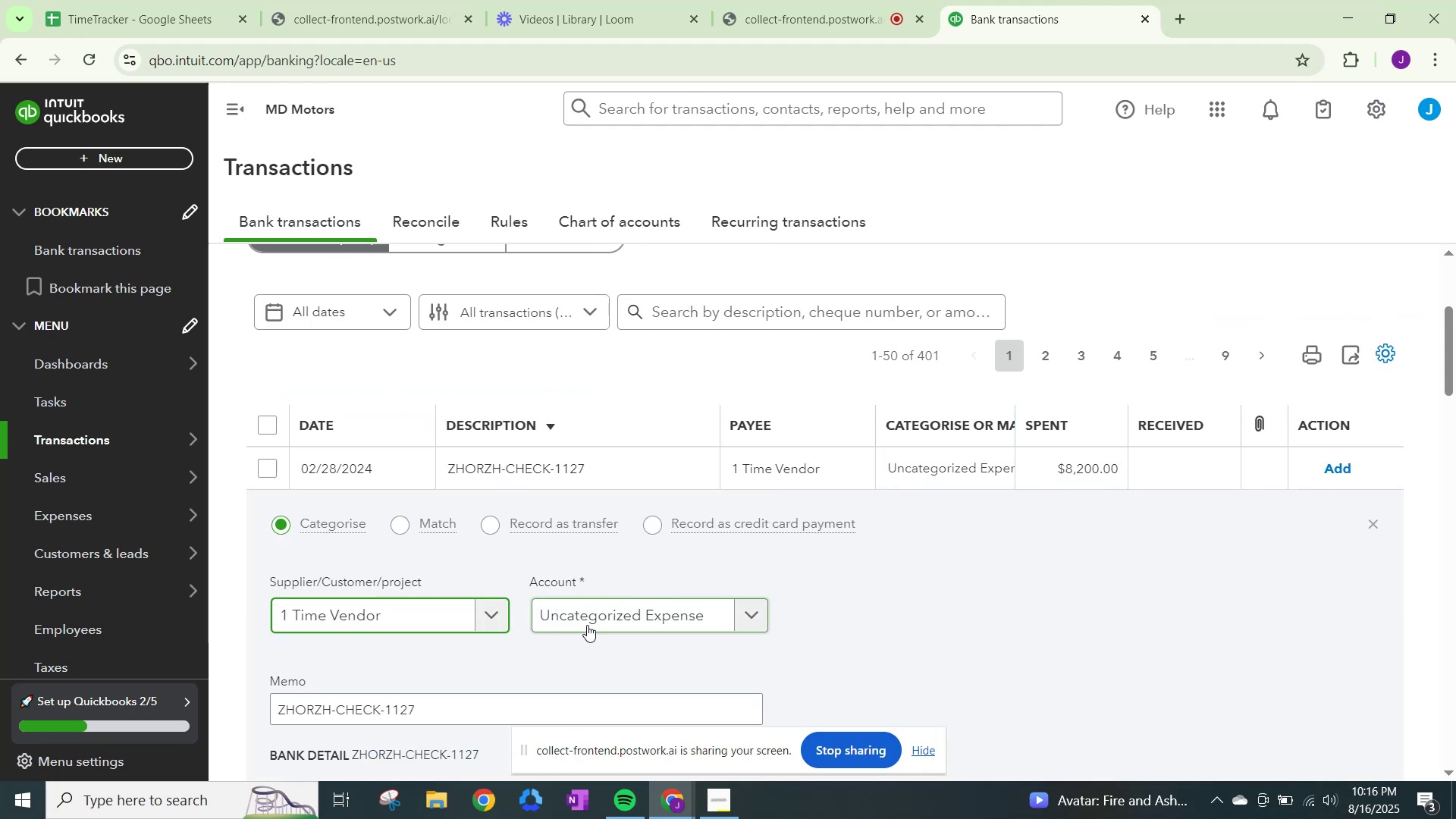 
left_click([588, 623])
 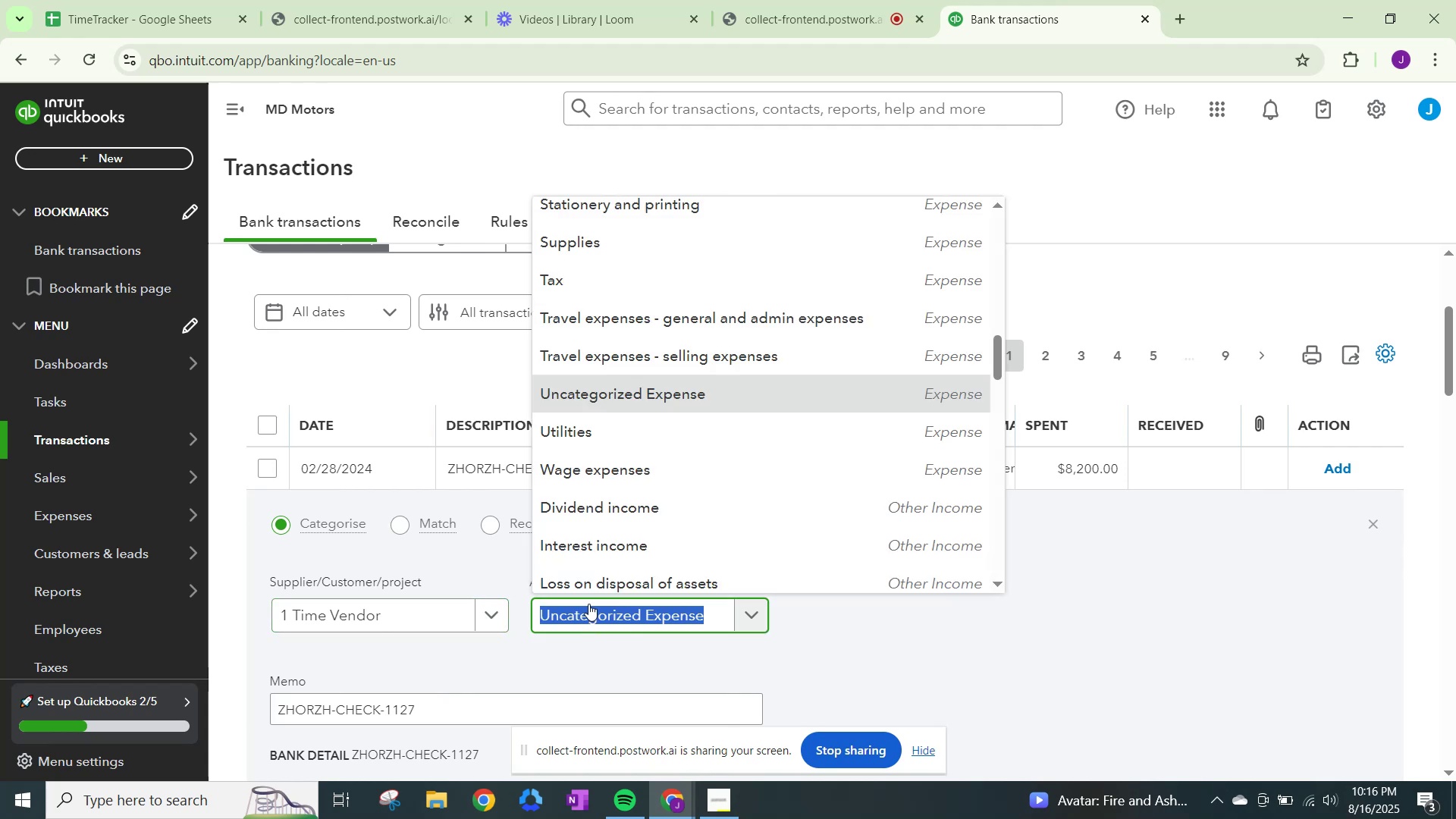 
type(other)
 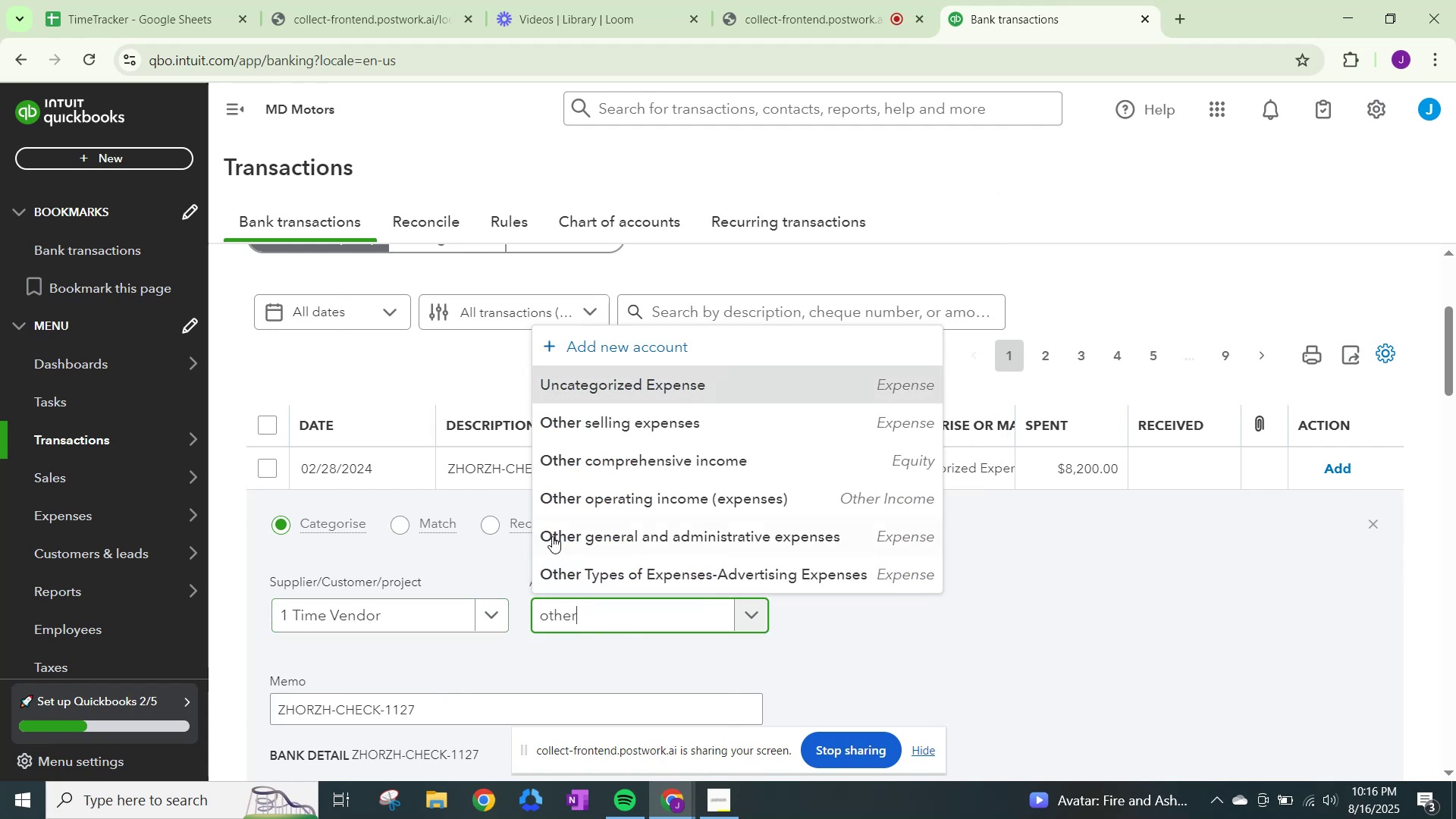 
left_click([560, 536])
 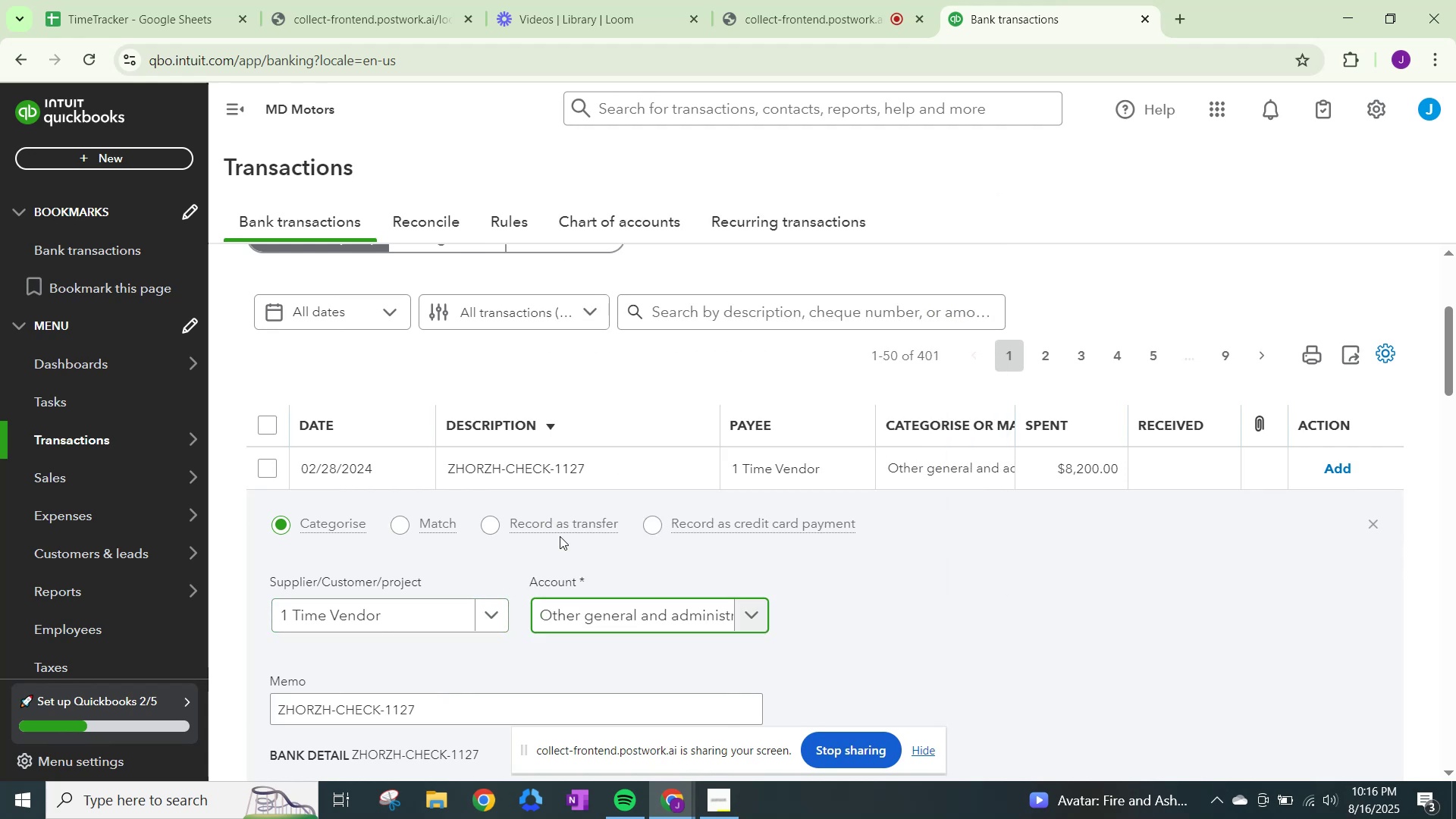 
scroll: coordinate [959, 581], scroll_direction: down, amount: 2.0
 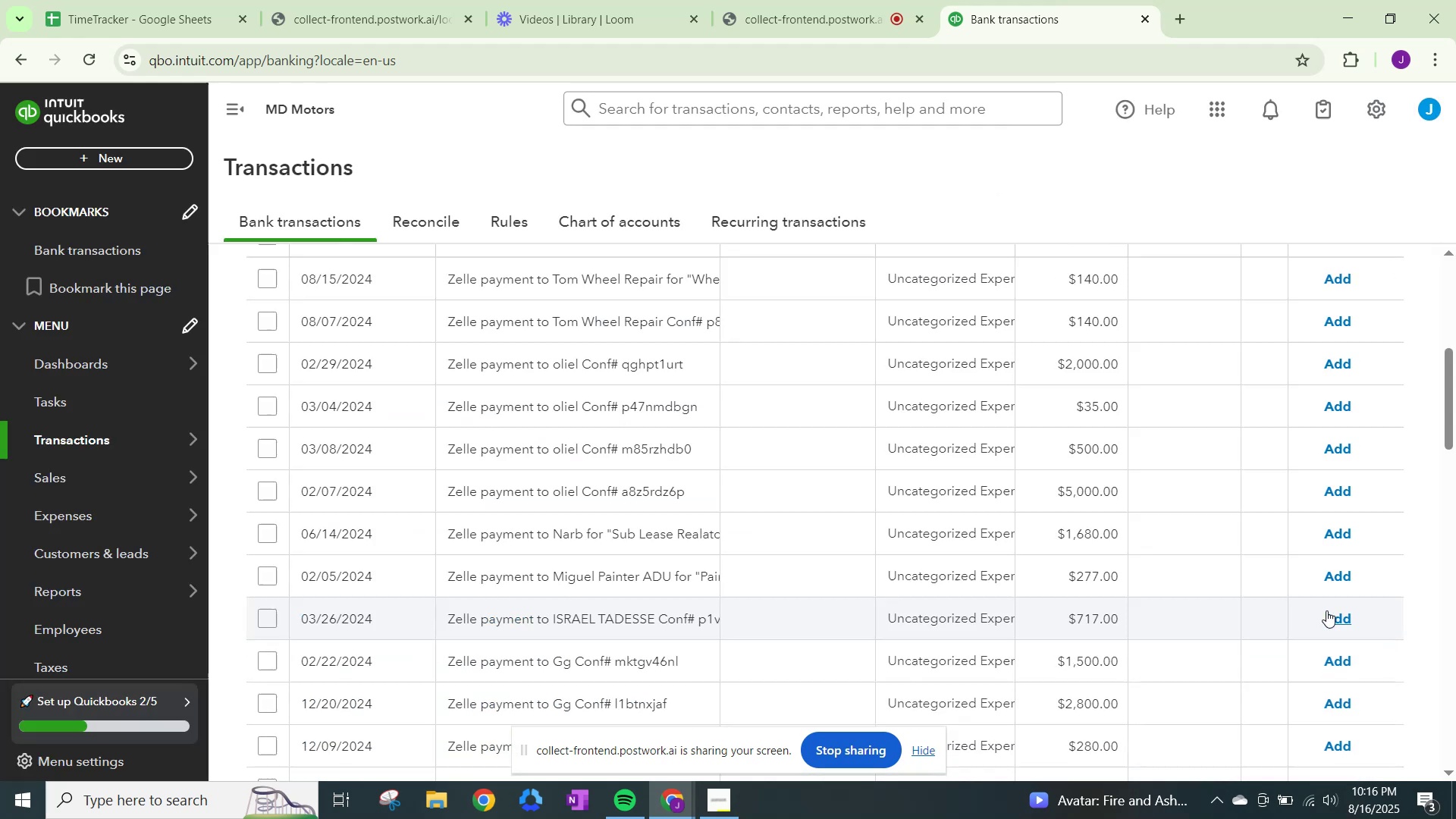 
scroll: coordinate [1073, 582], scroll_direction: up, amount: 2.0
 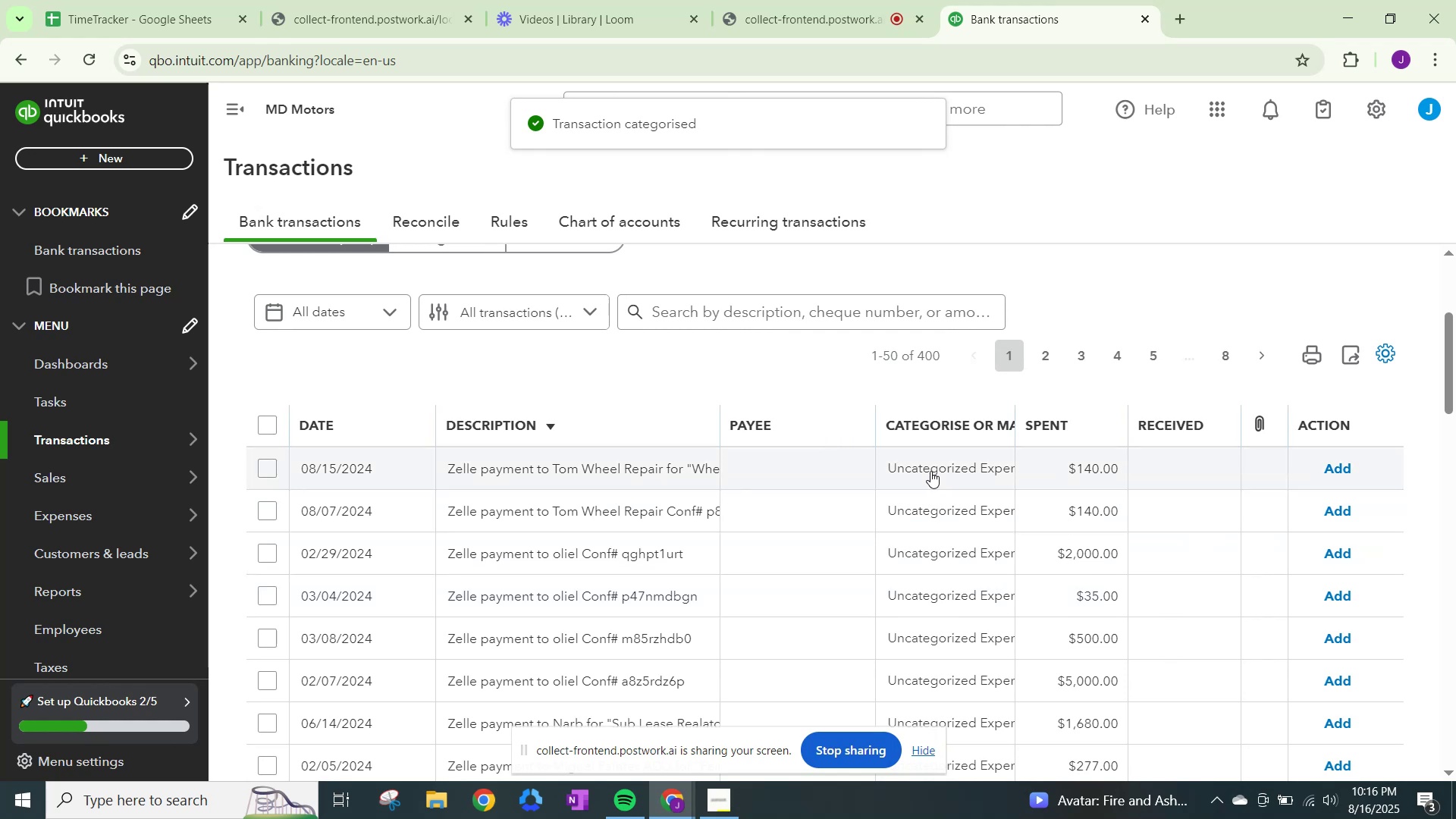 
wait(5.04)
 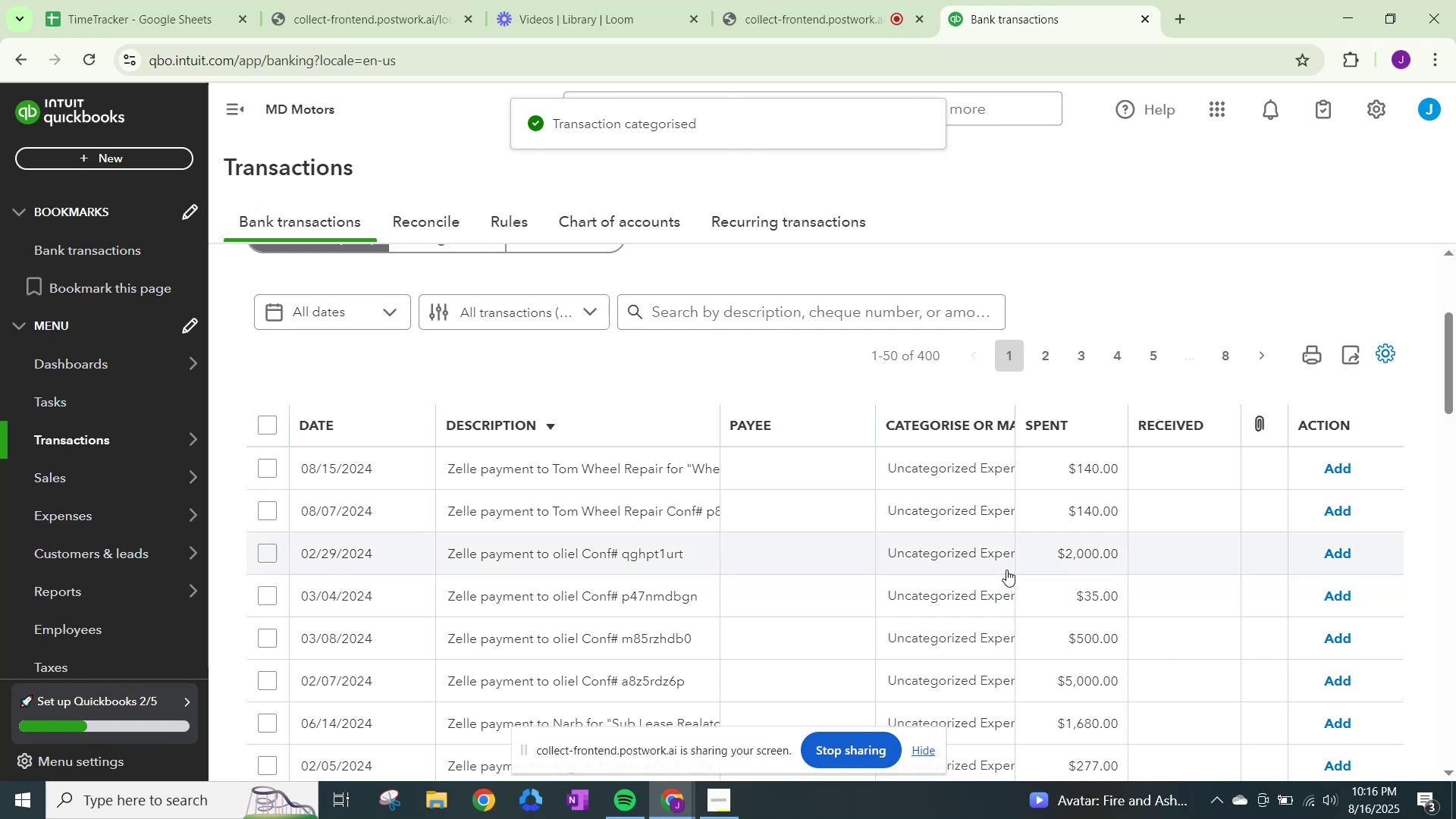 
left_click([930, 469])
 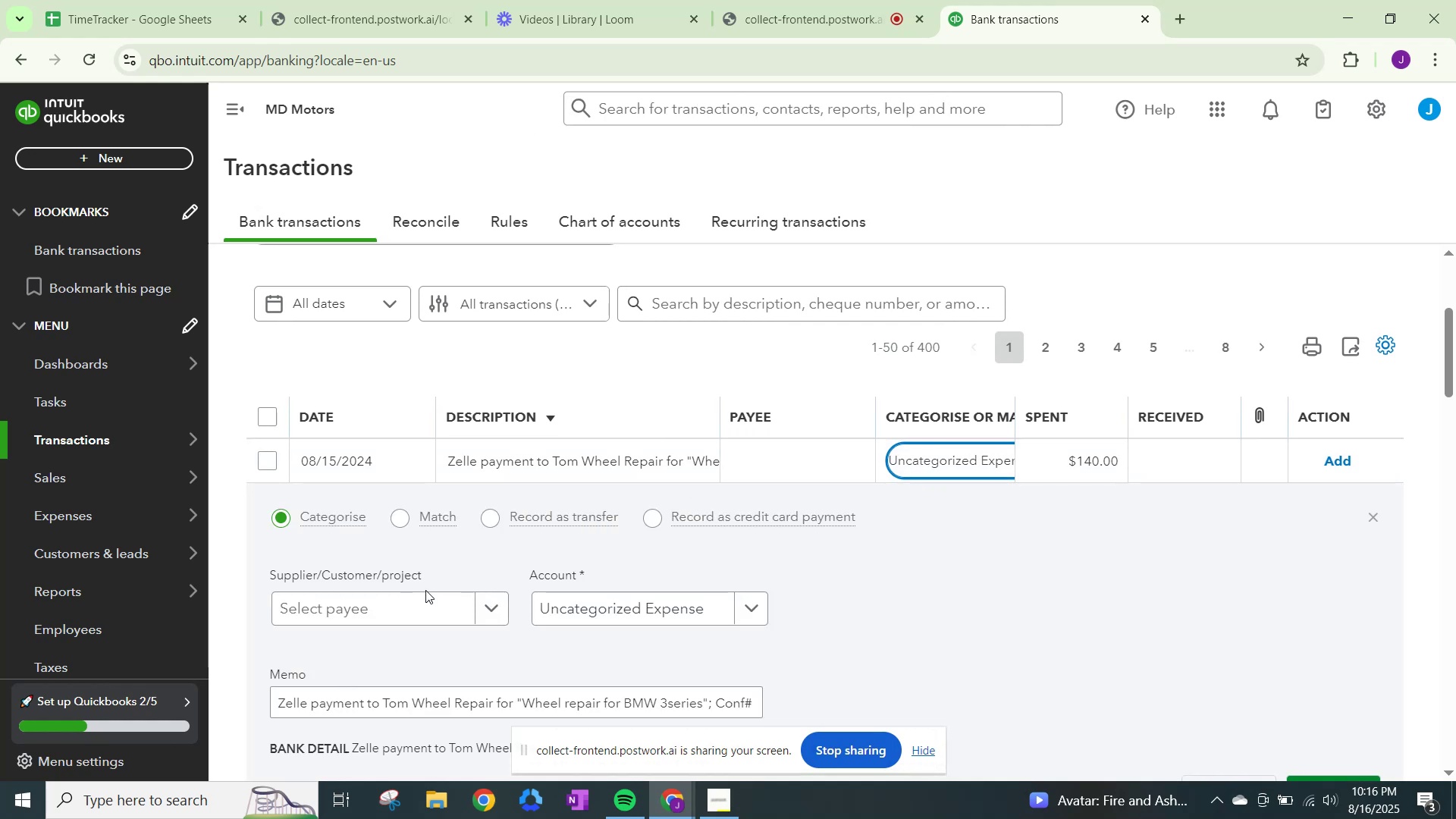 
left_click([422, 604])
 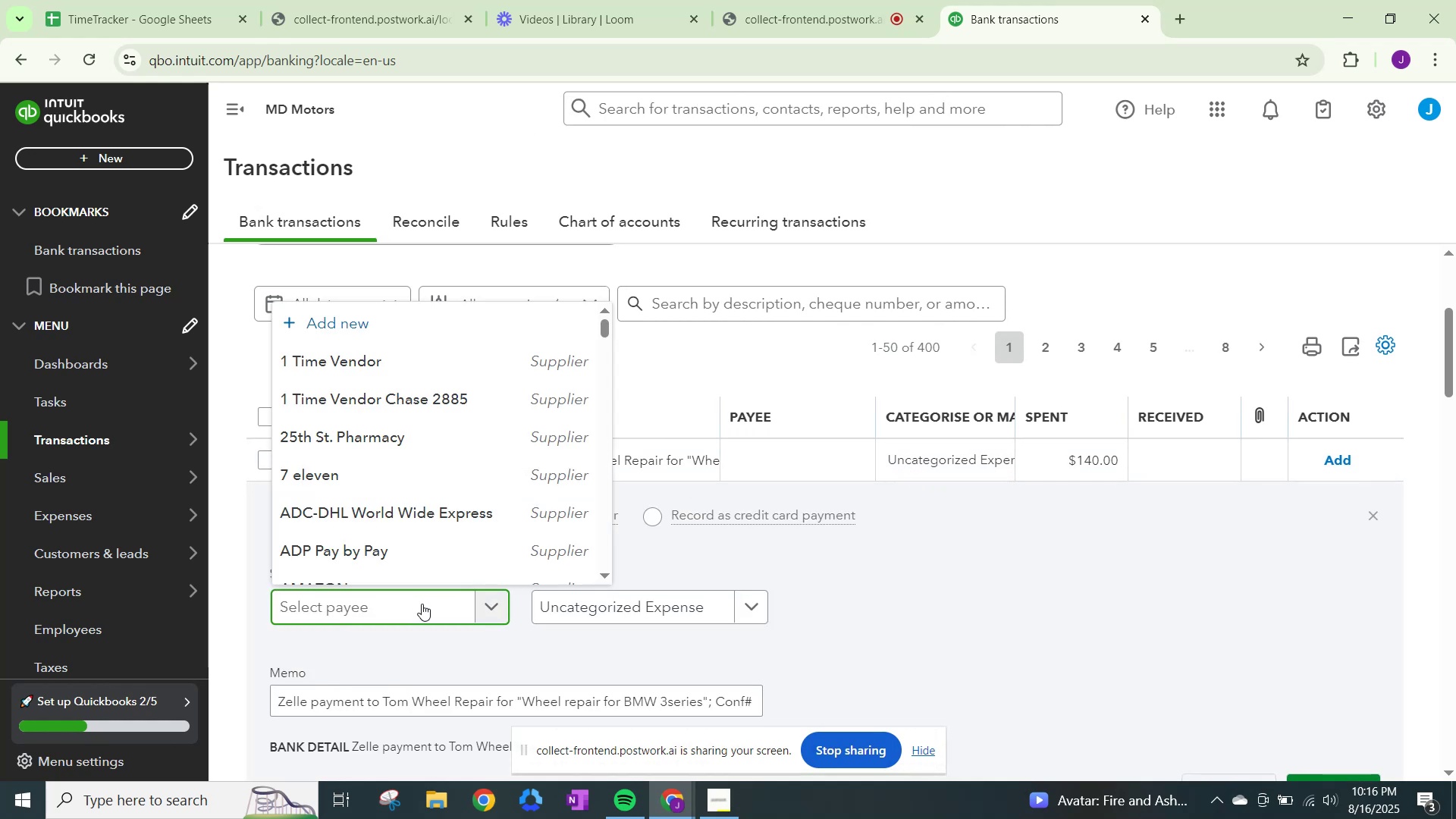 
type(Tom WHeel Repair)
 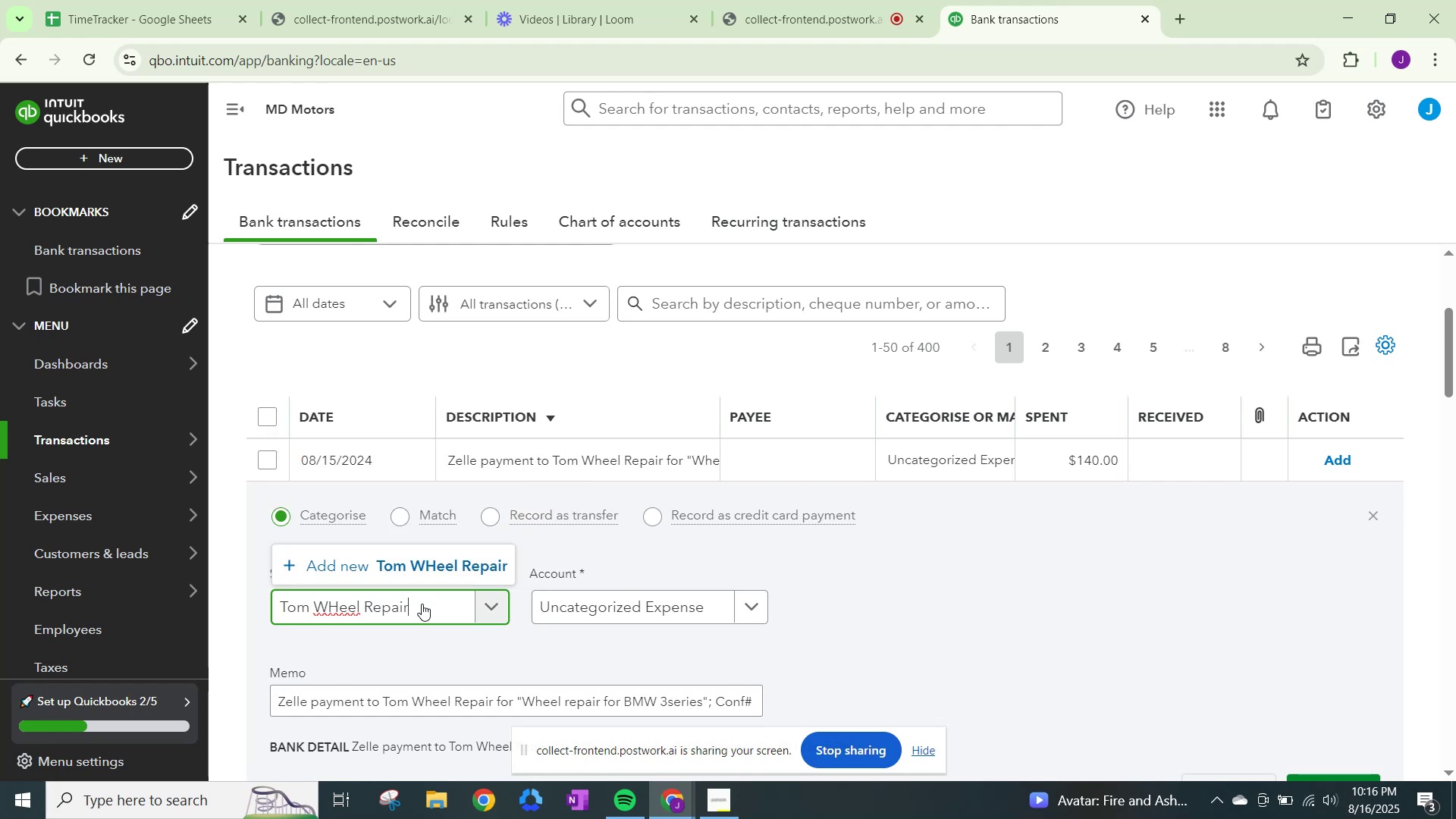 
left_click([434, 572])
 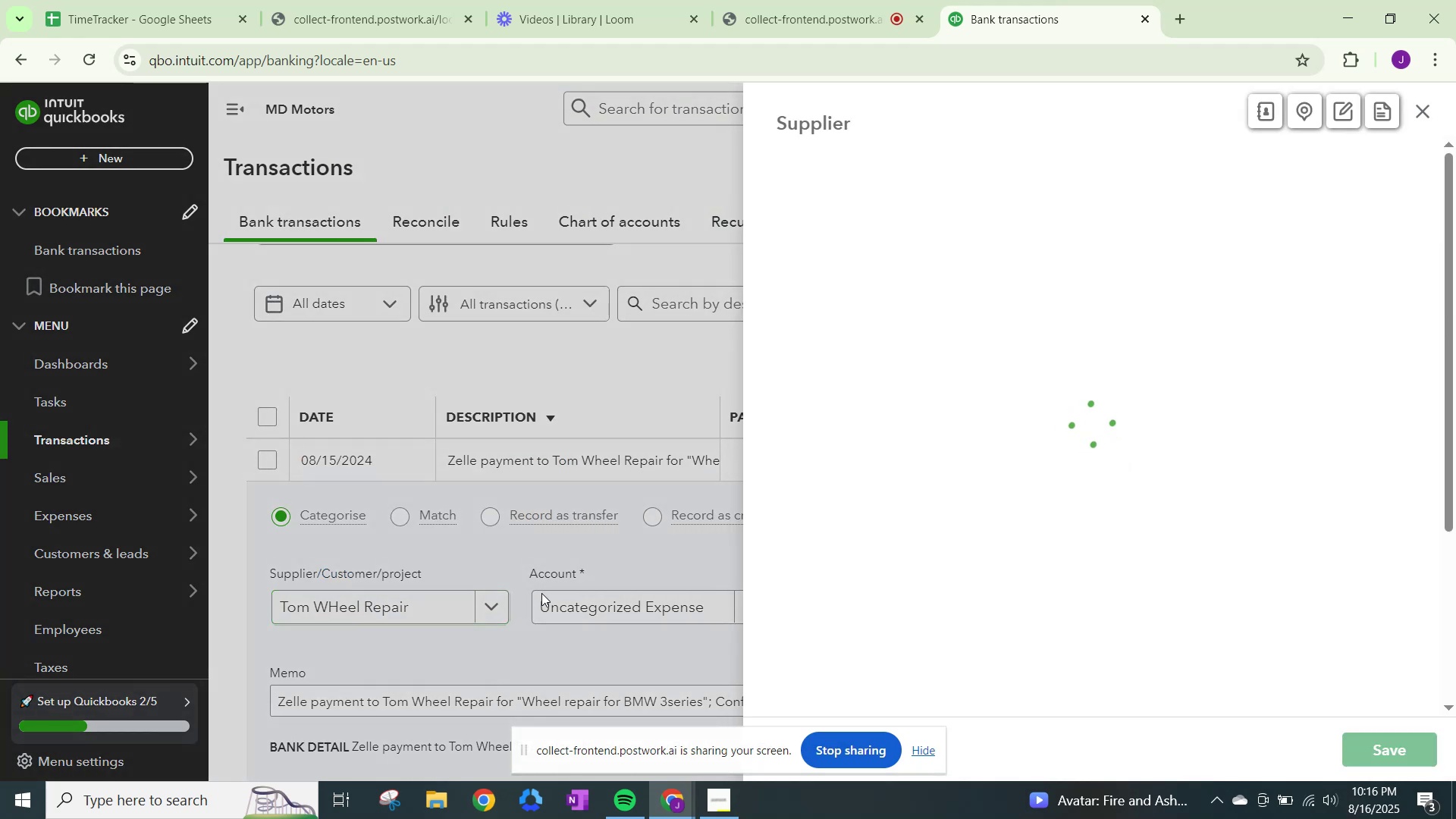 
scroll: coordinate [1002, 557], scroll_direction: down, amount: 20.0
 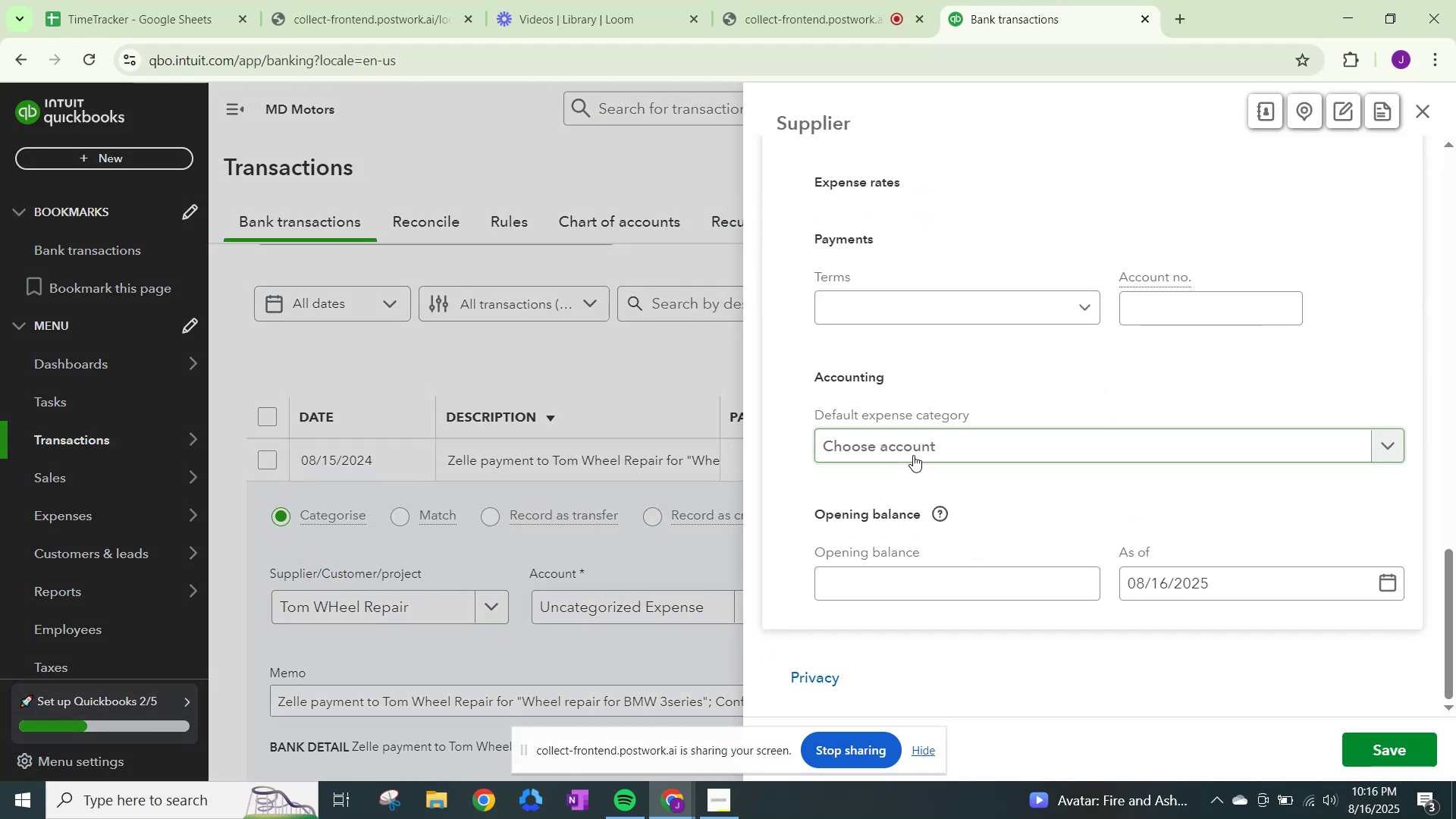 
left_click([915, 455])
 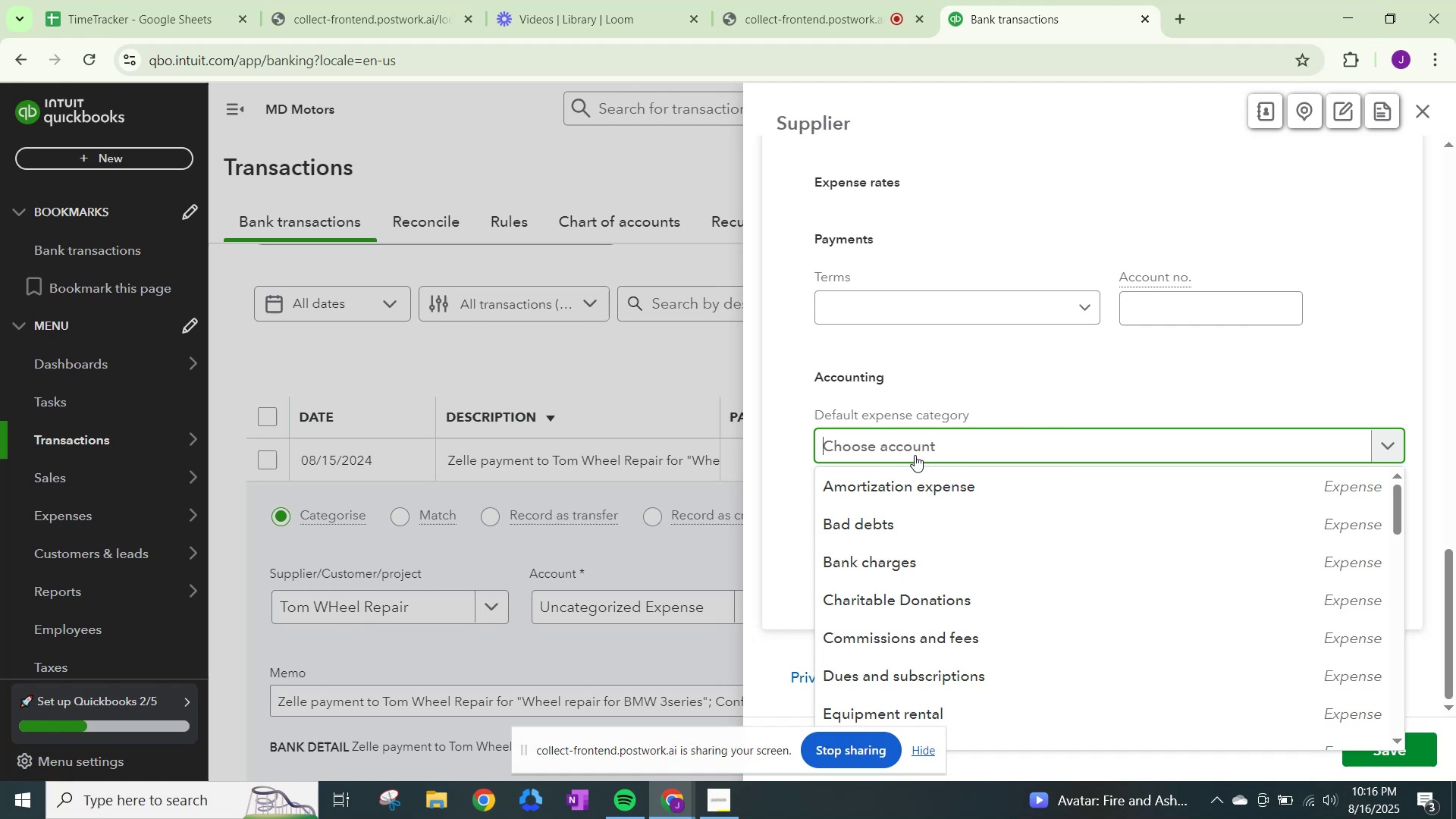 
type(reapirs)
key(Backspace)
key(Backspace)
key(Backspace)
key(Backspace)
key(Backspace)
type(pairs)
 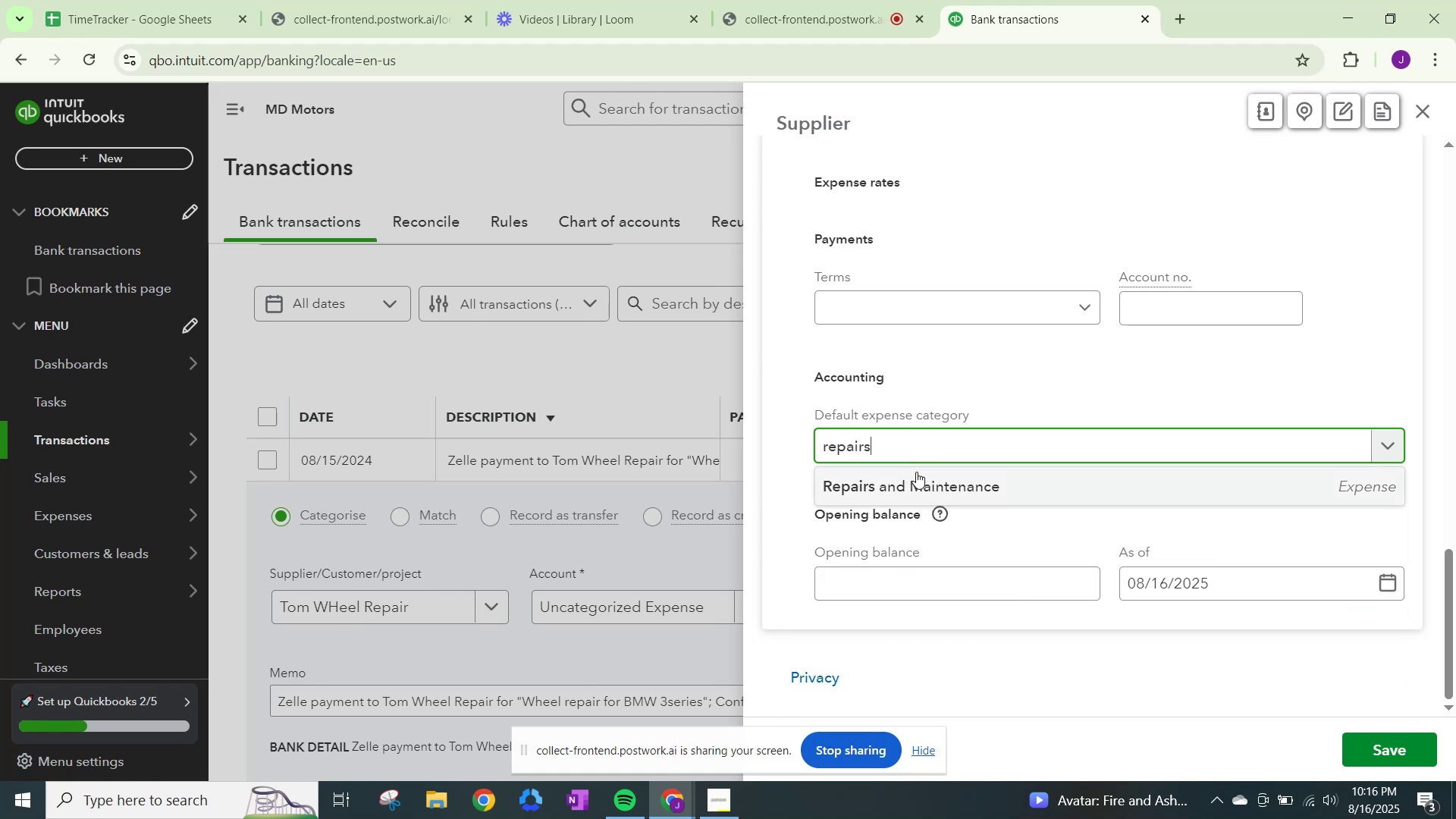 
left_click([916, 477])
 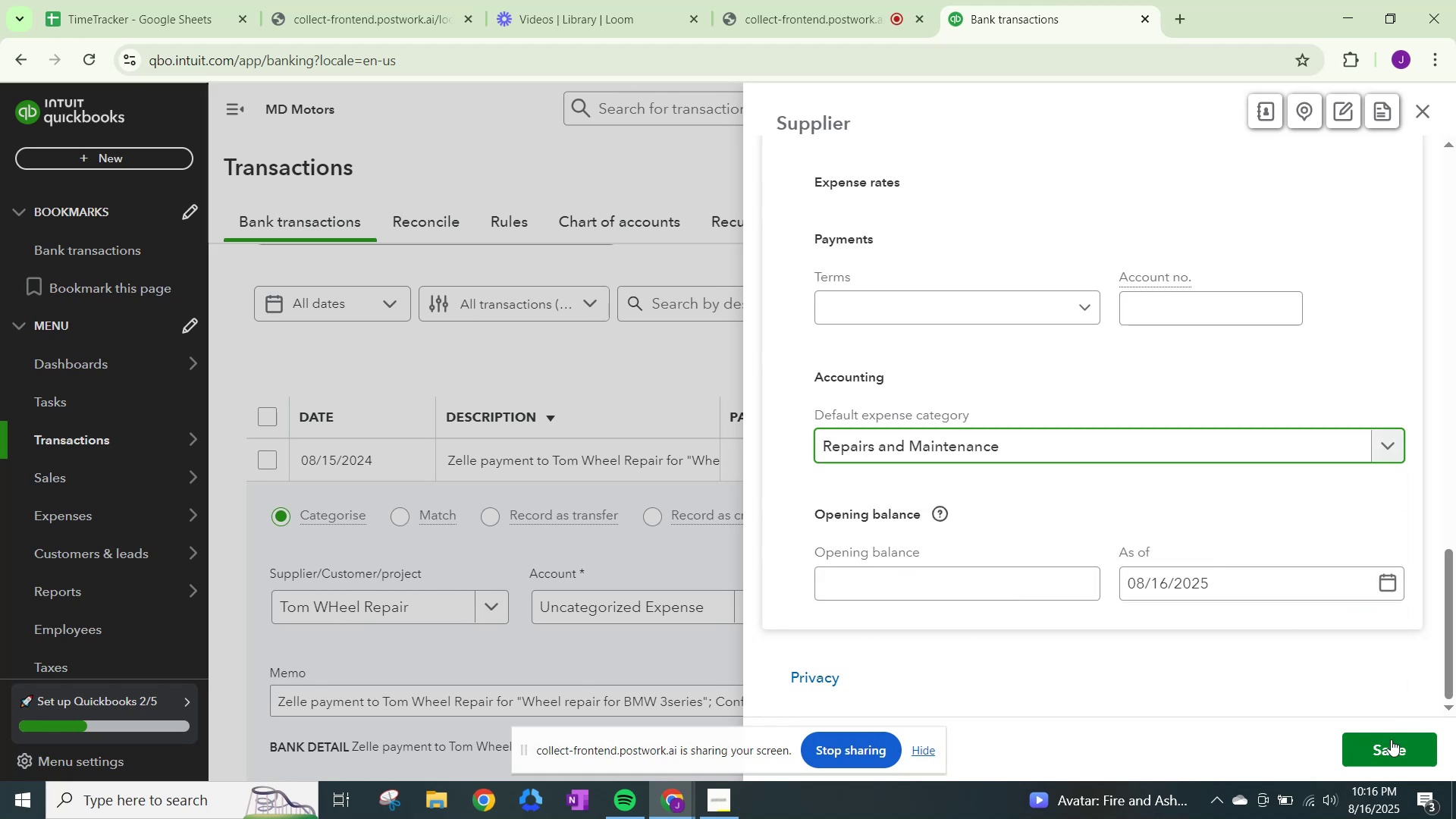 
left_click([1389, 748])
 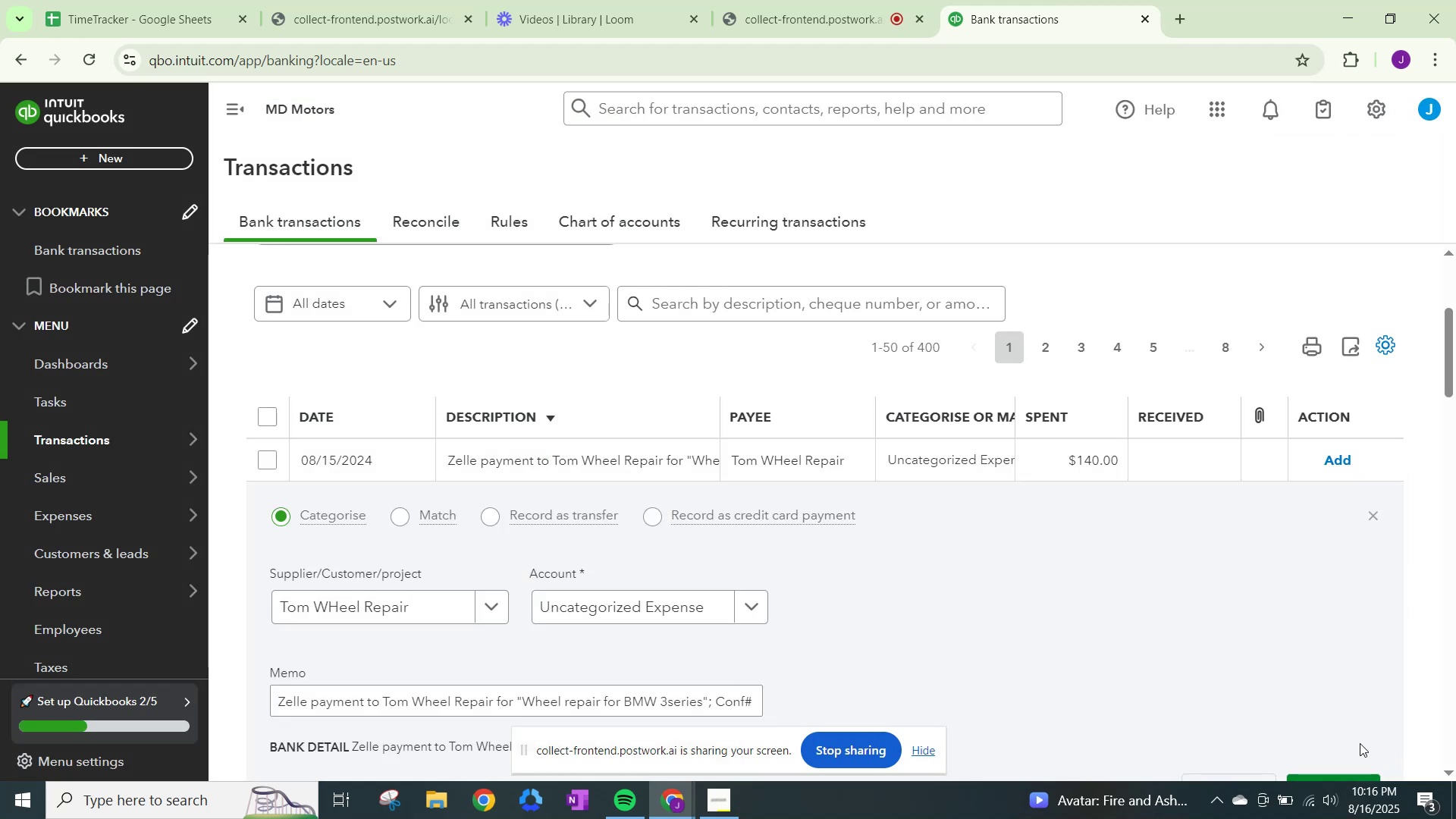 
scroll: coordinate [833, 654], scroll_direction: down, amount: 1.0
 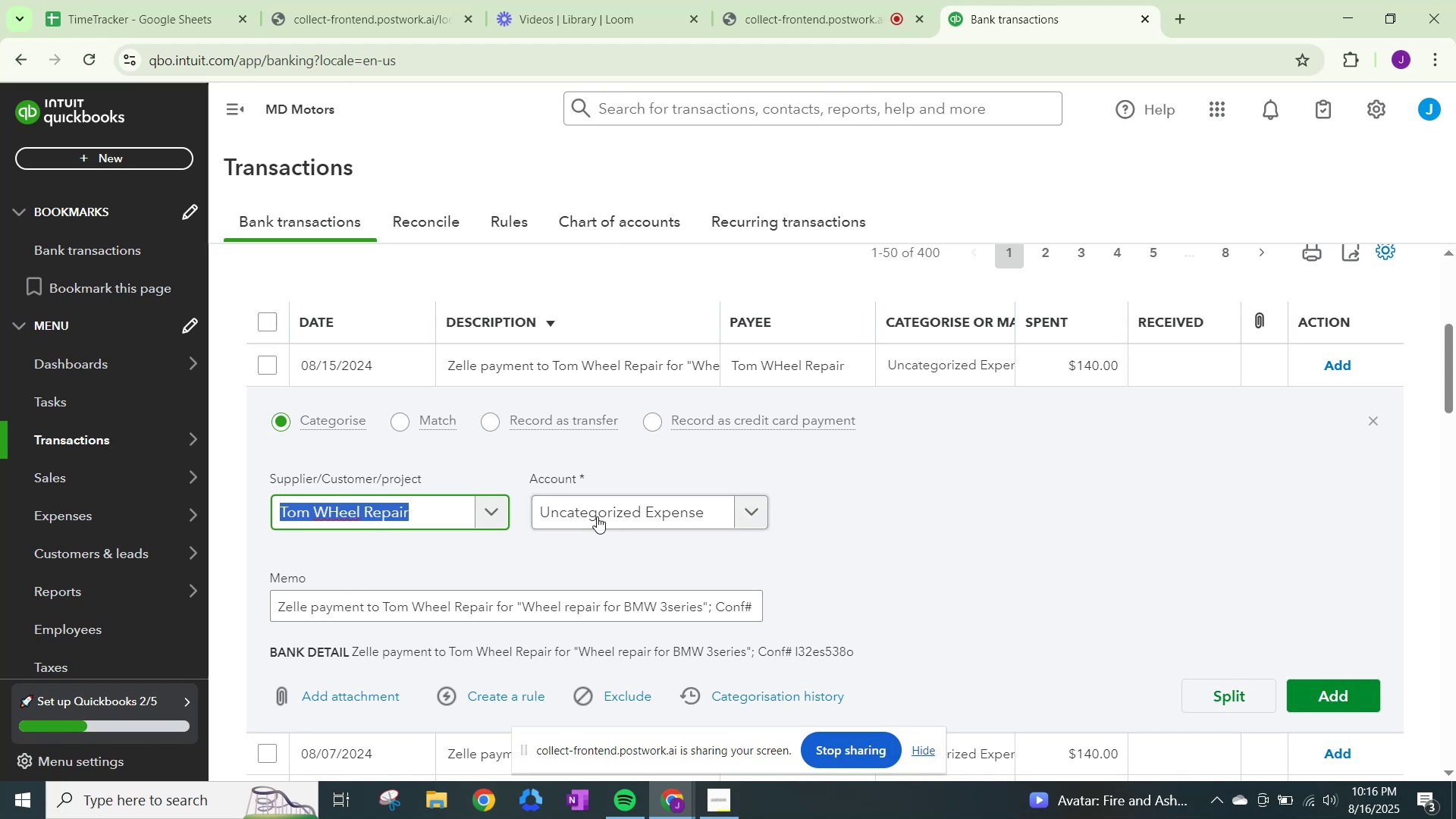 
left_click([600, 514])
 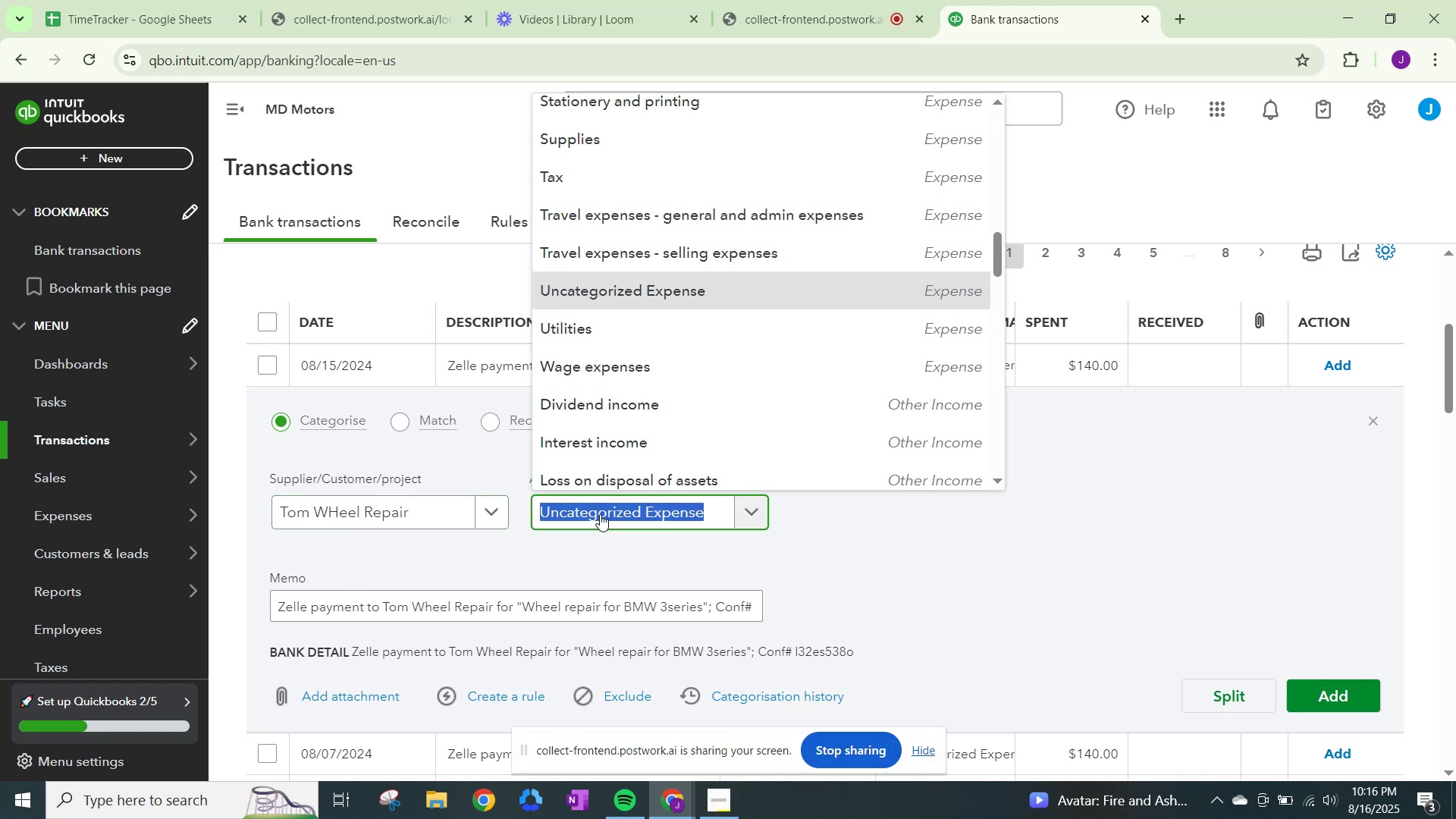 
type(repi)
key(Backspace)
 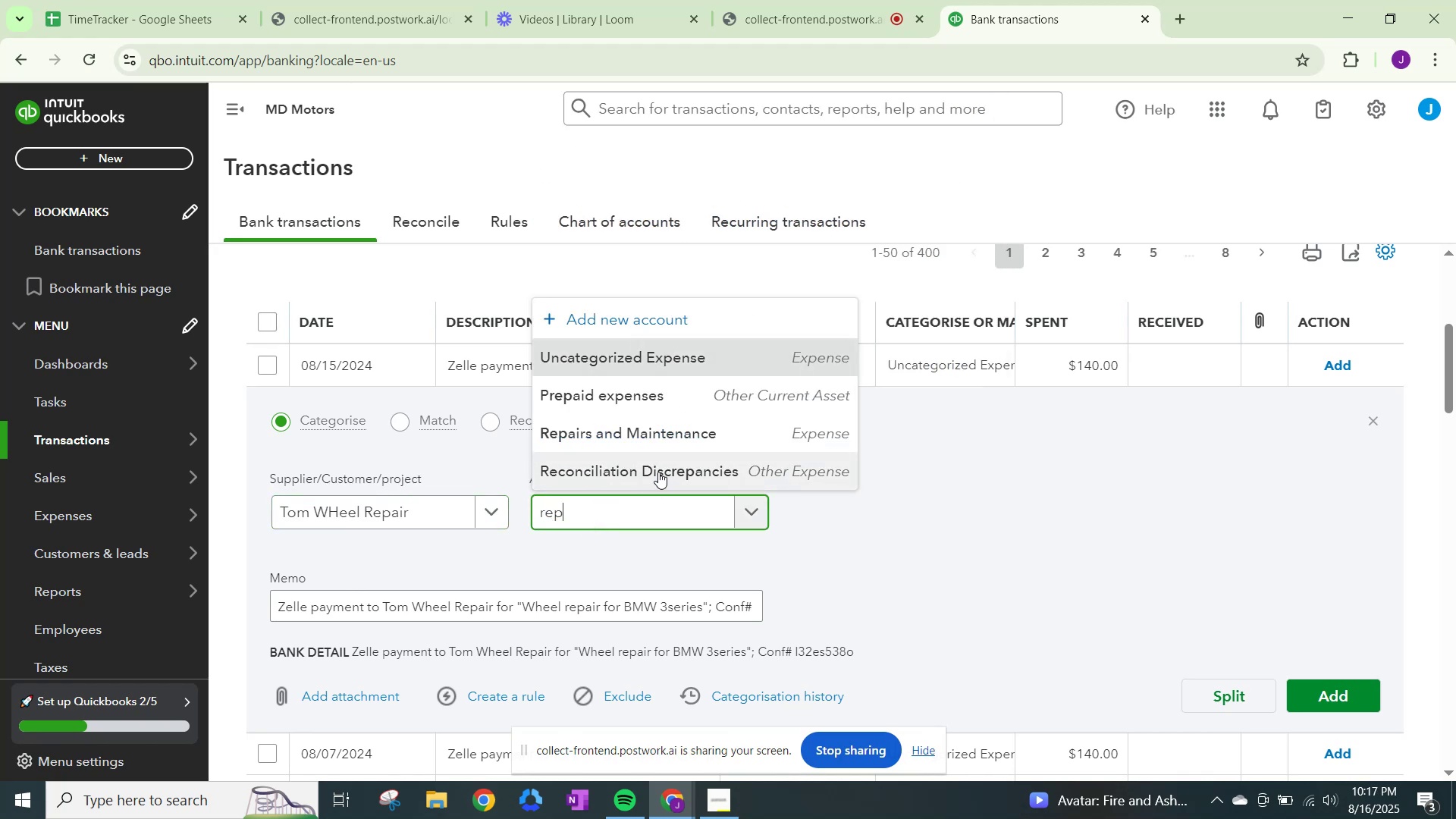 
left_click([634, 428])
 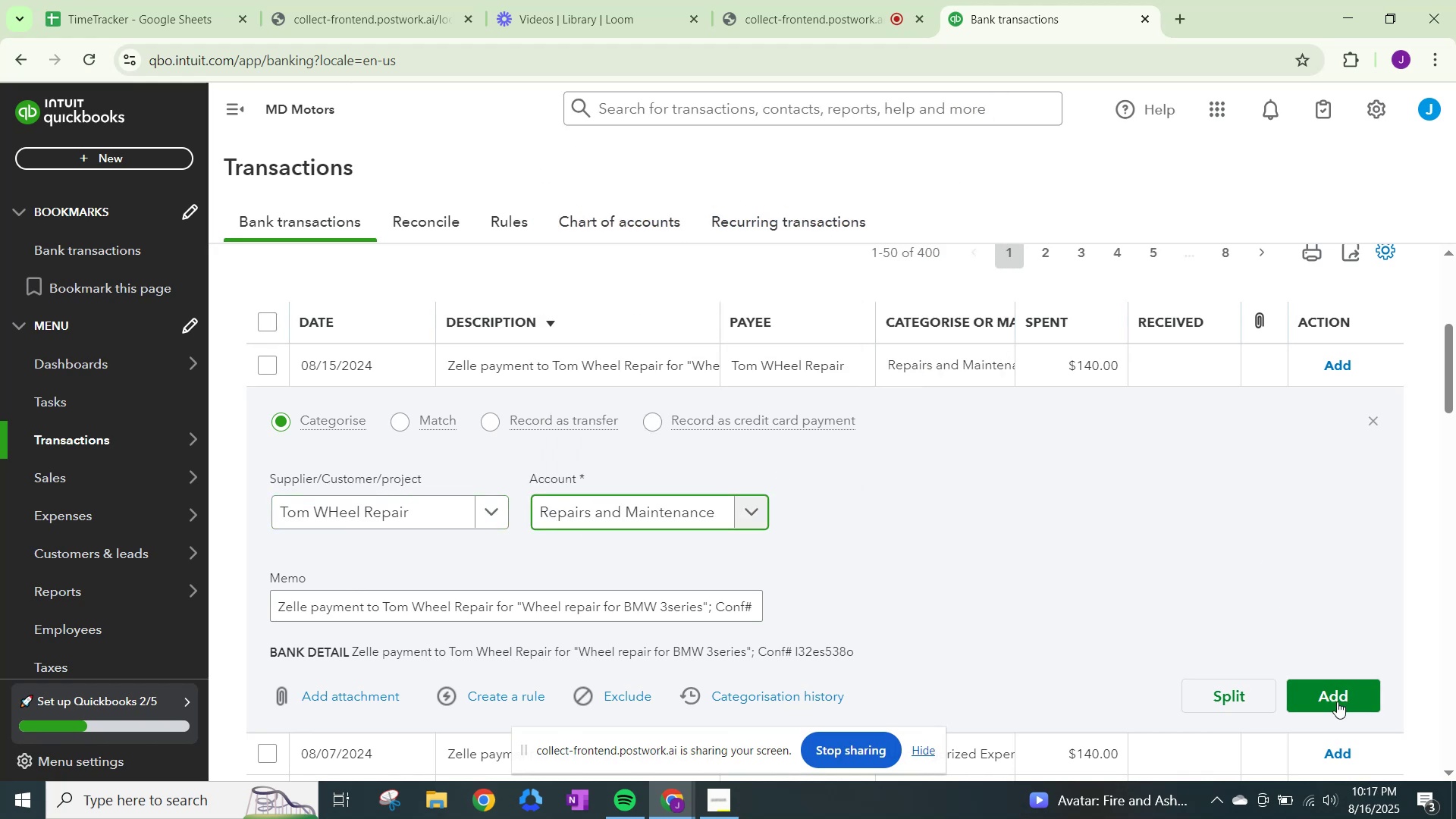 
left_click([1337, 701])
 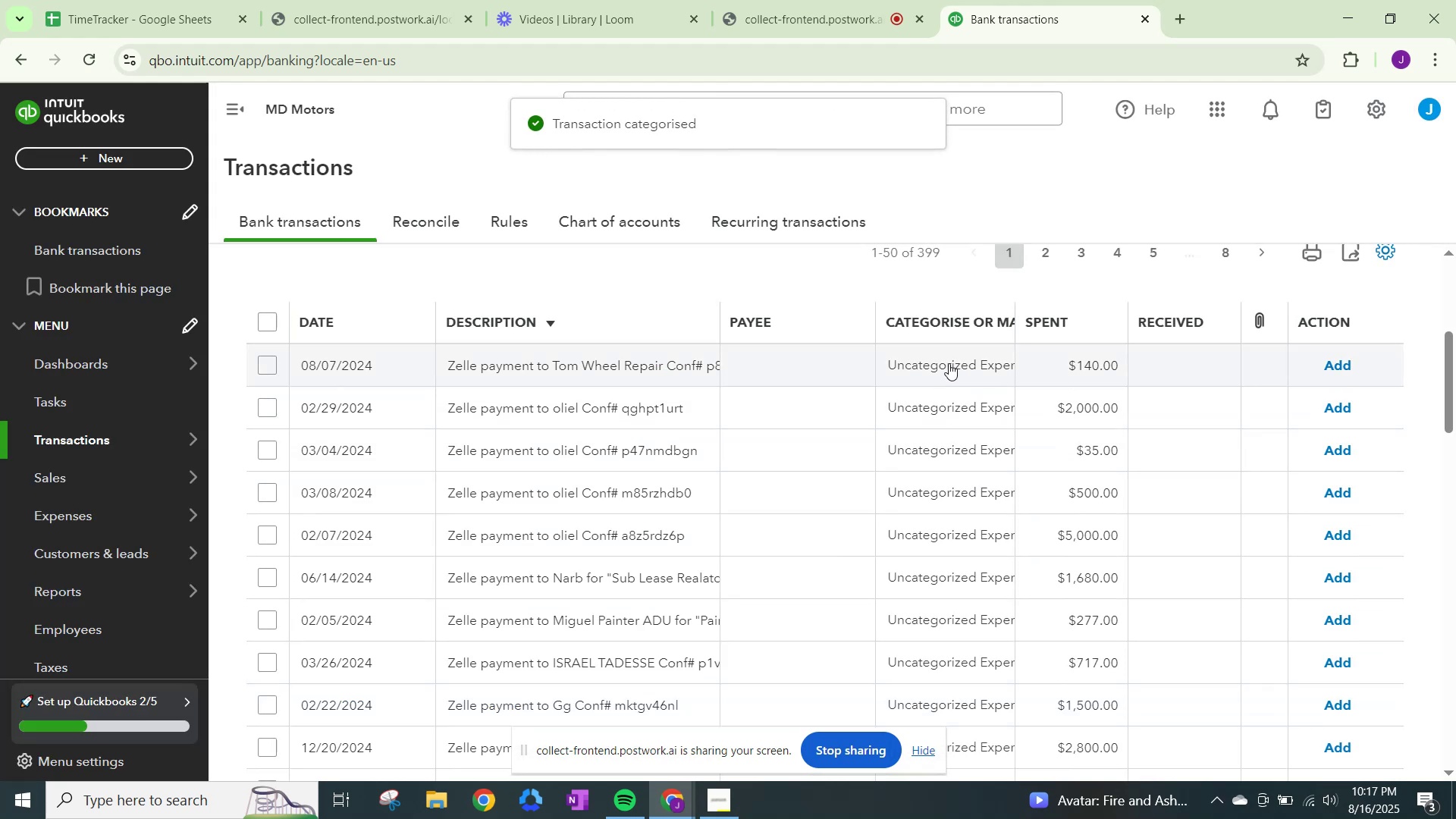 
left_click([949, 363])
 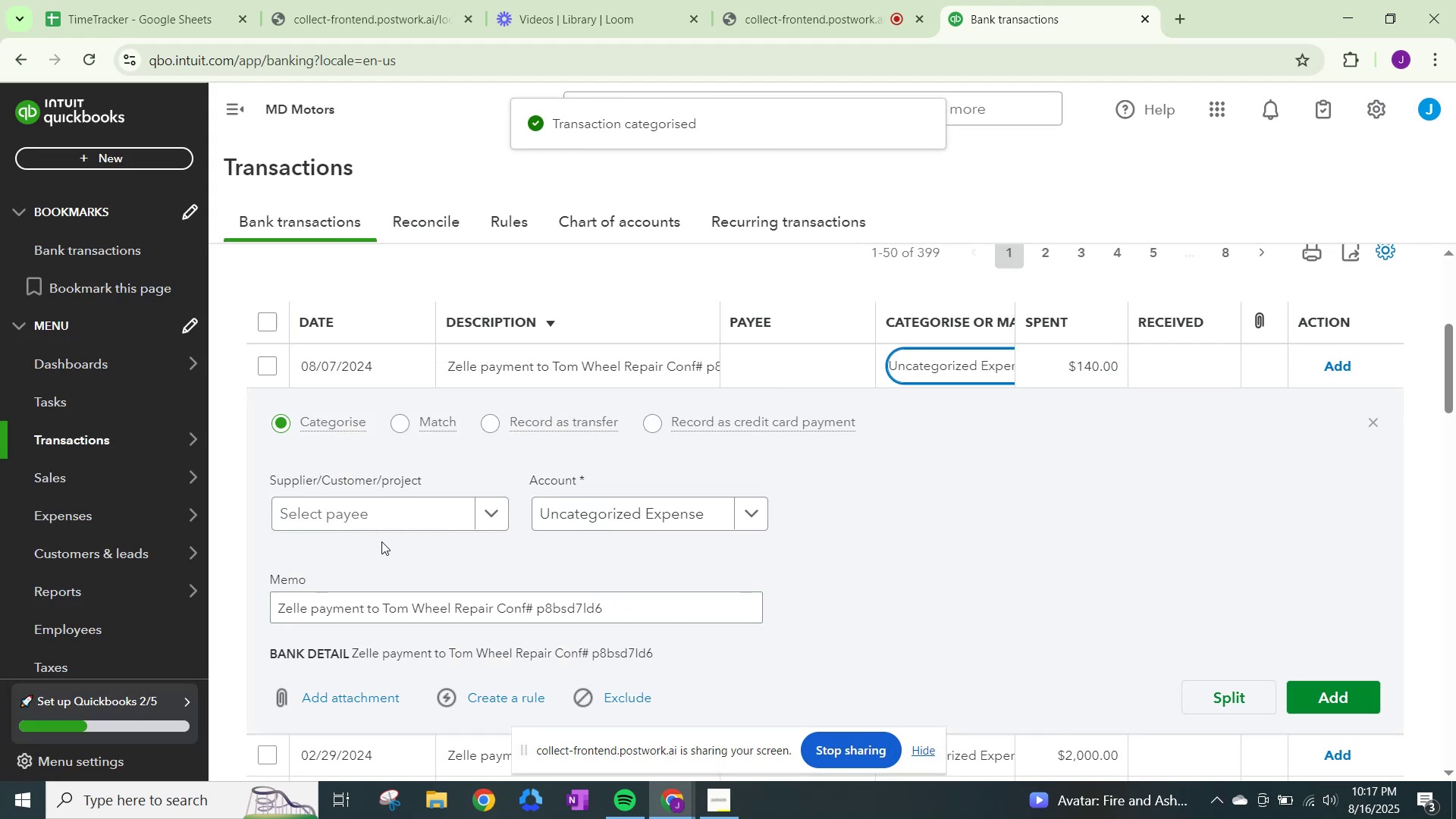 
left_click([388, 532])
 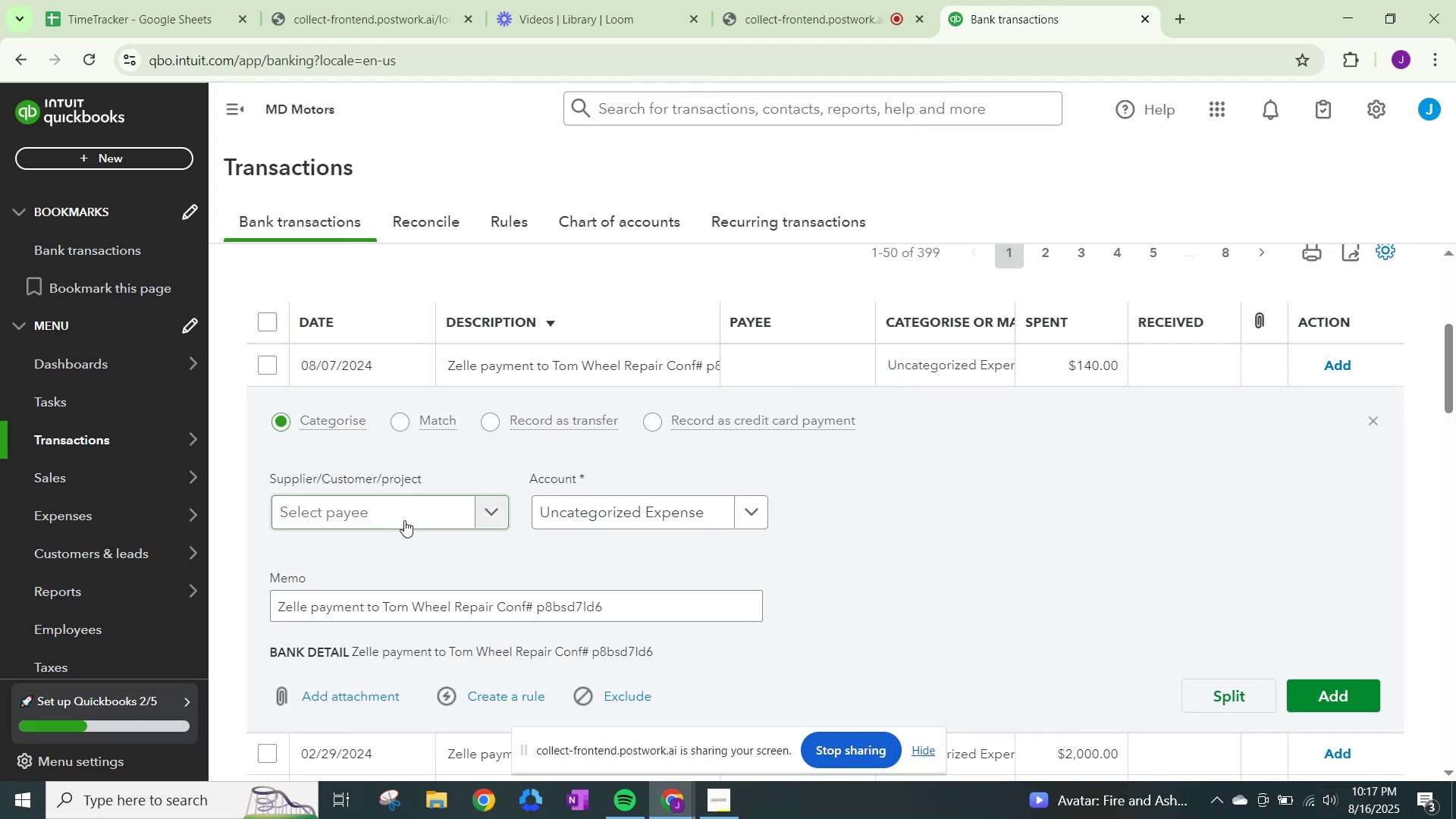 
left_click([404, 520])
 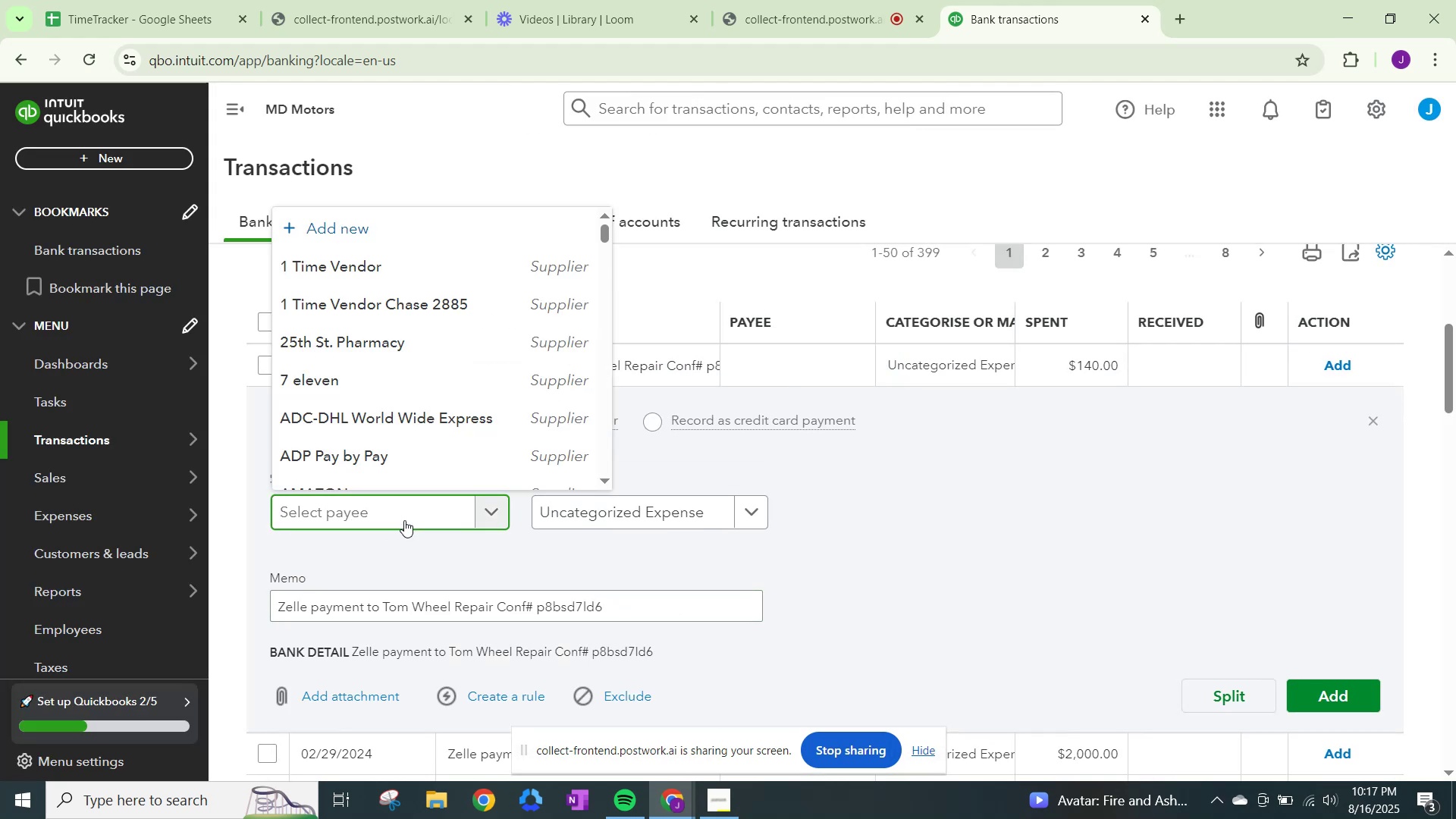 
type(tom whe)
 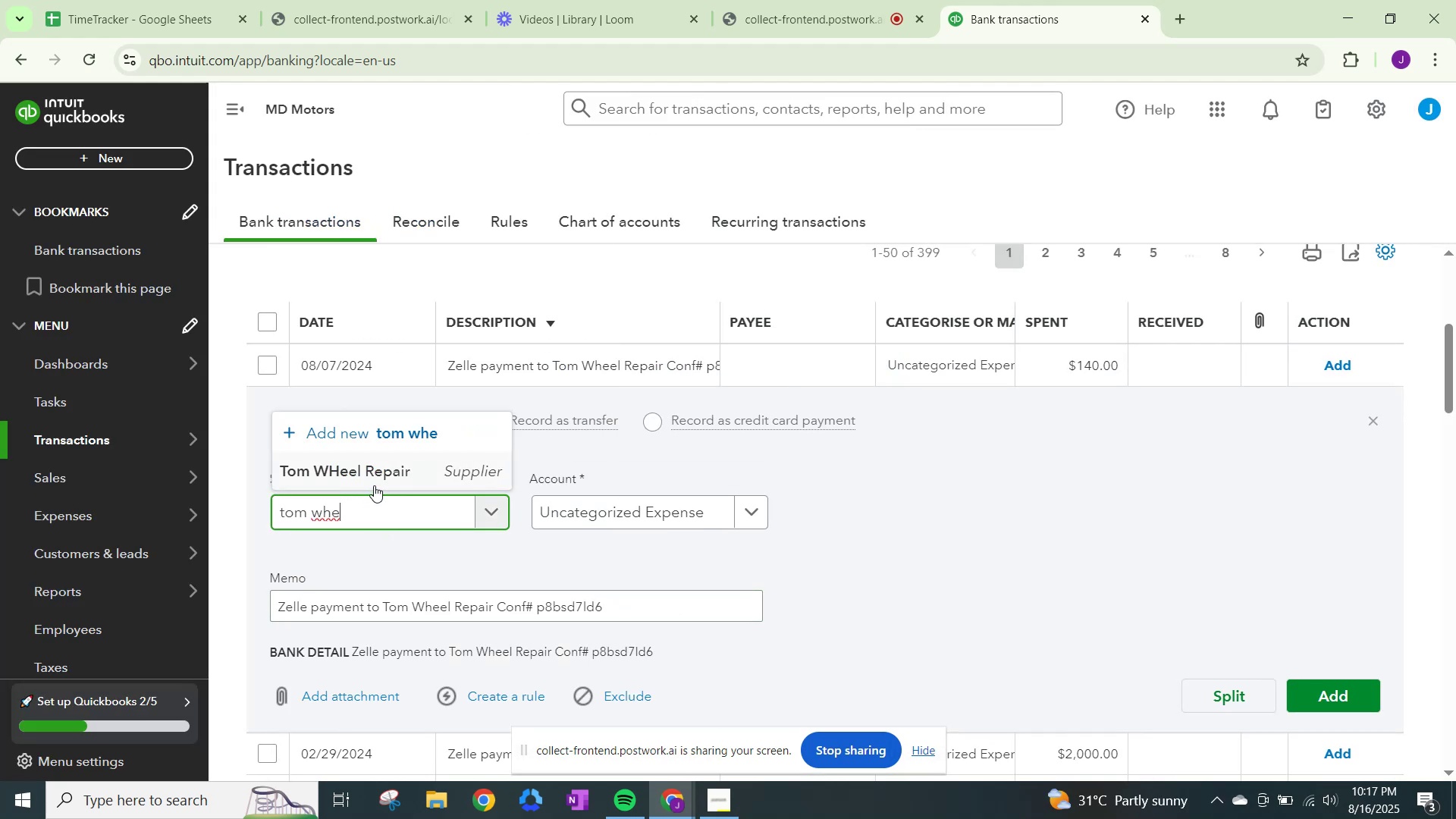 
left_click([378, 476])
 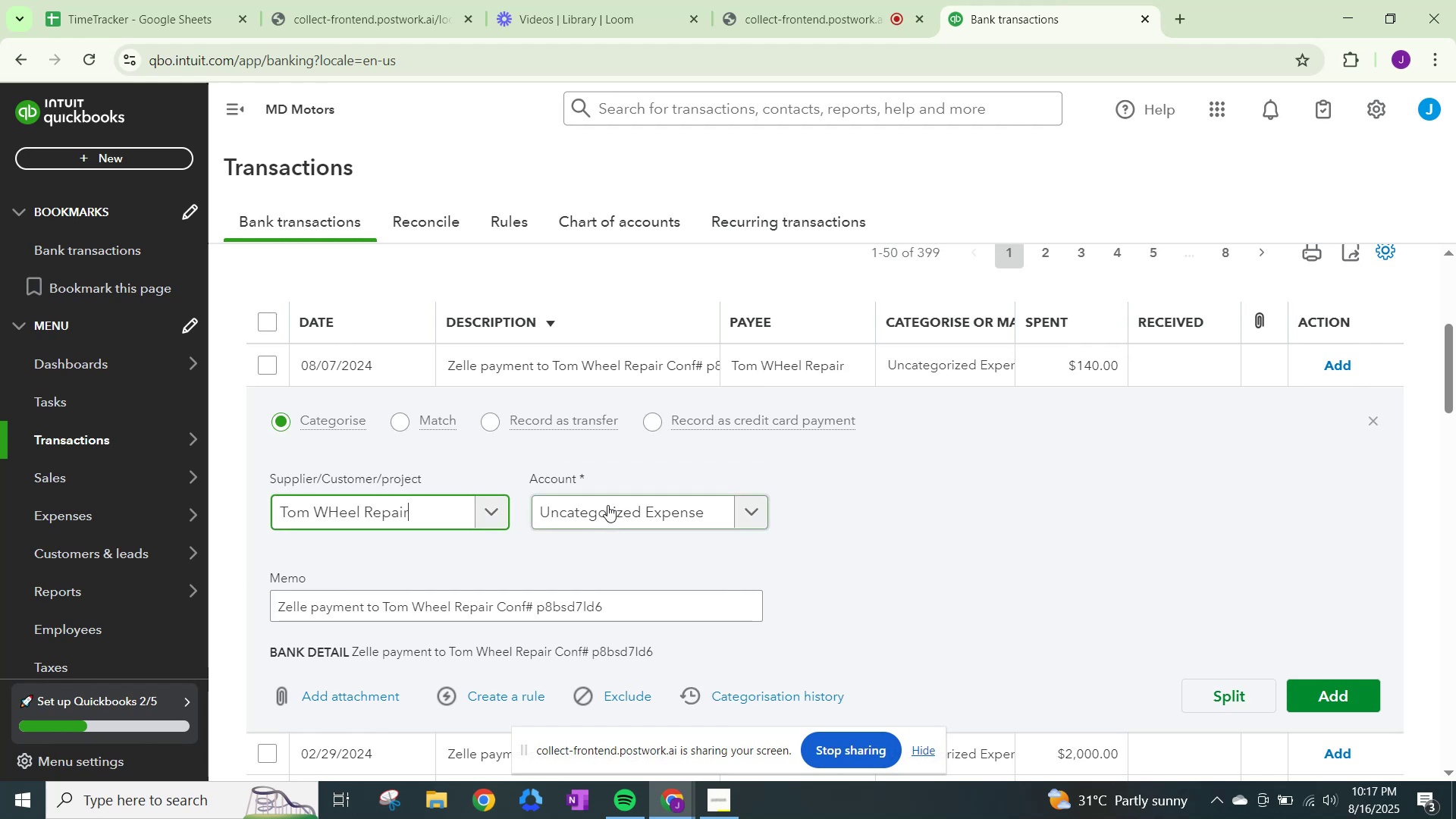 
left_click([607, 505])
 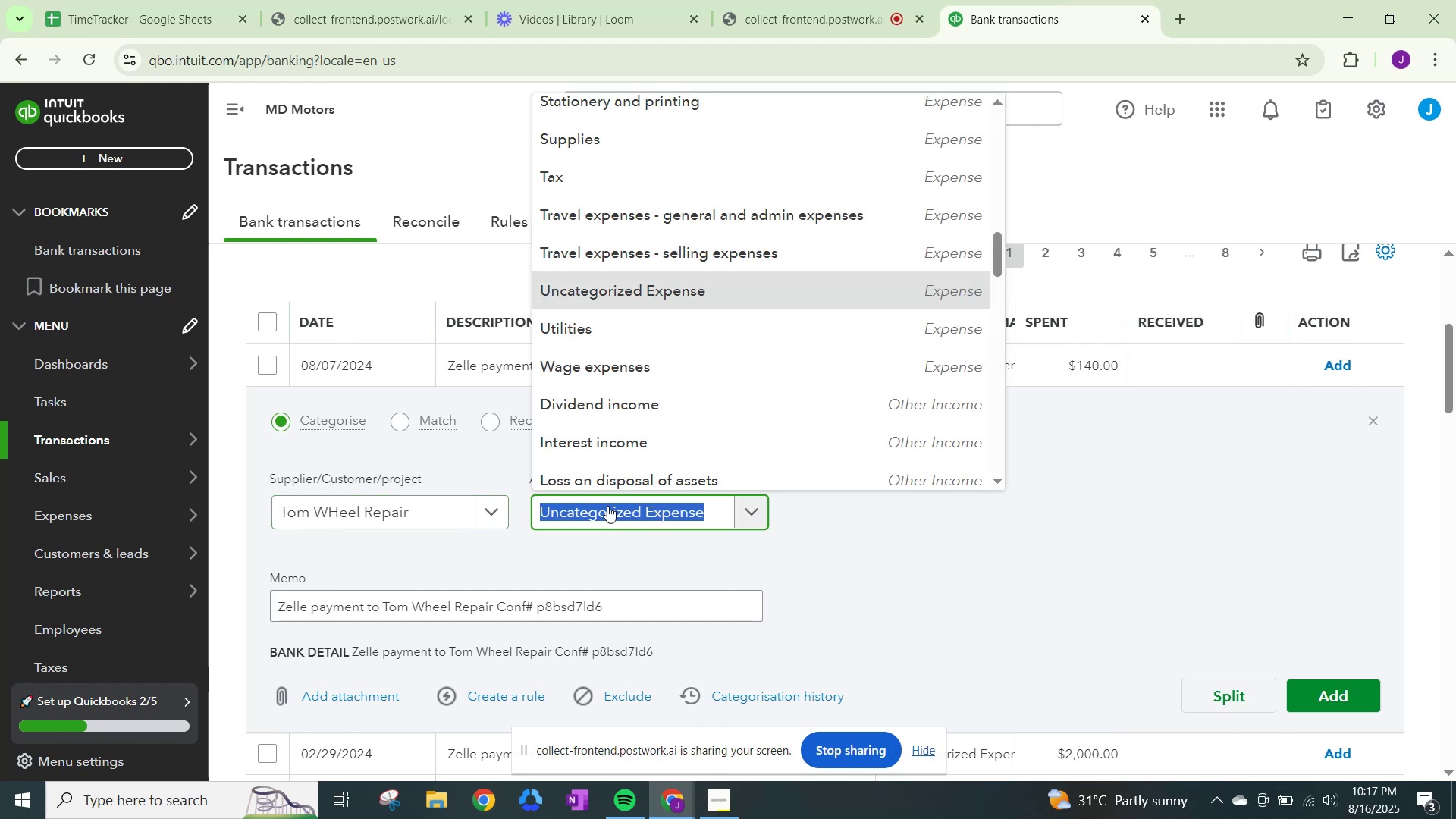 
type(repair)
 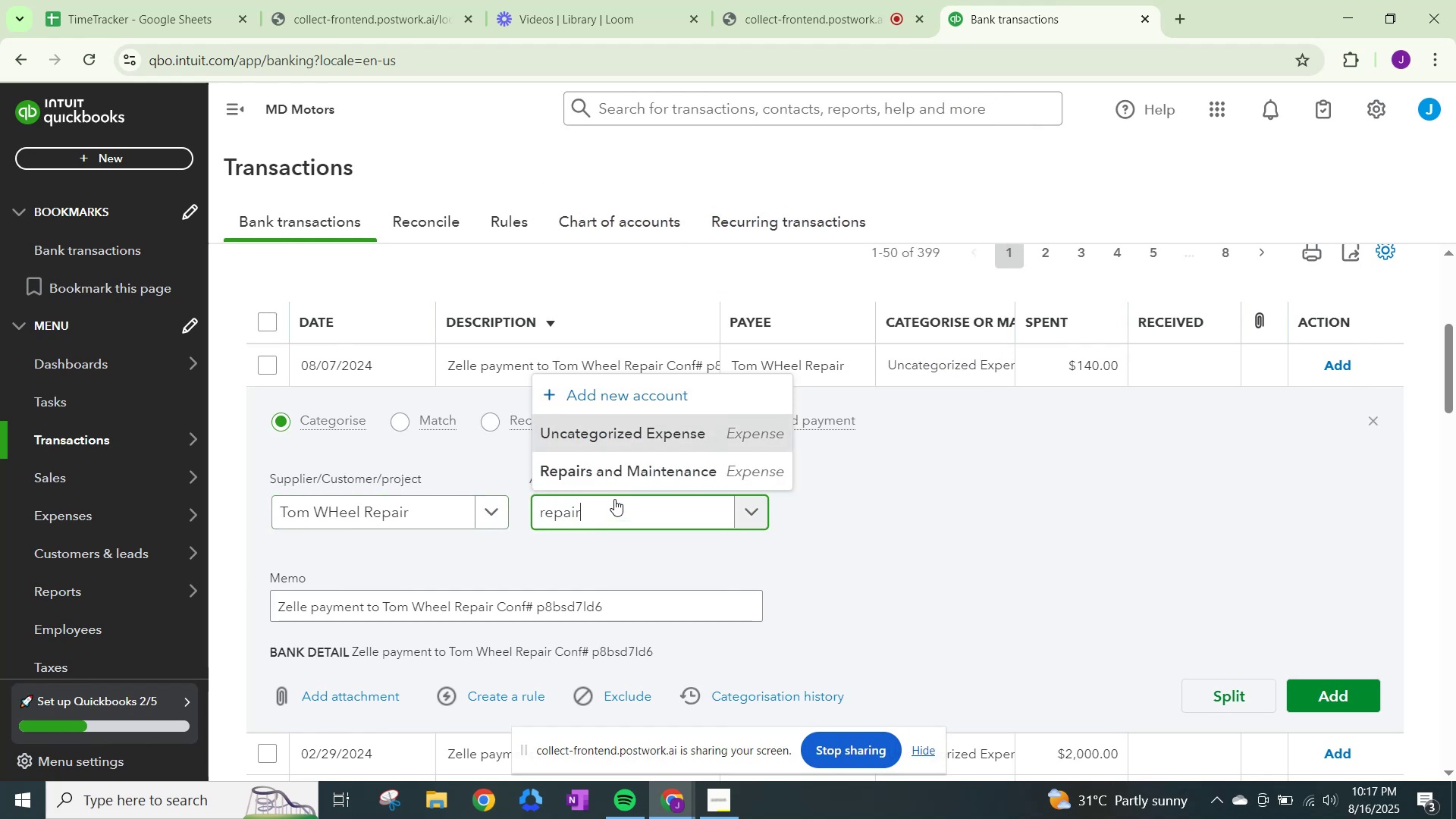 
left_click([617, 475])
 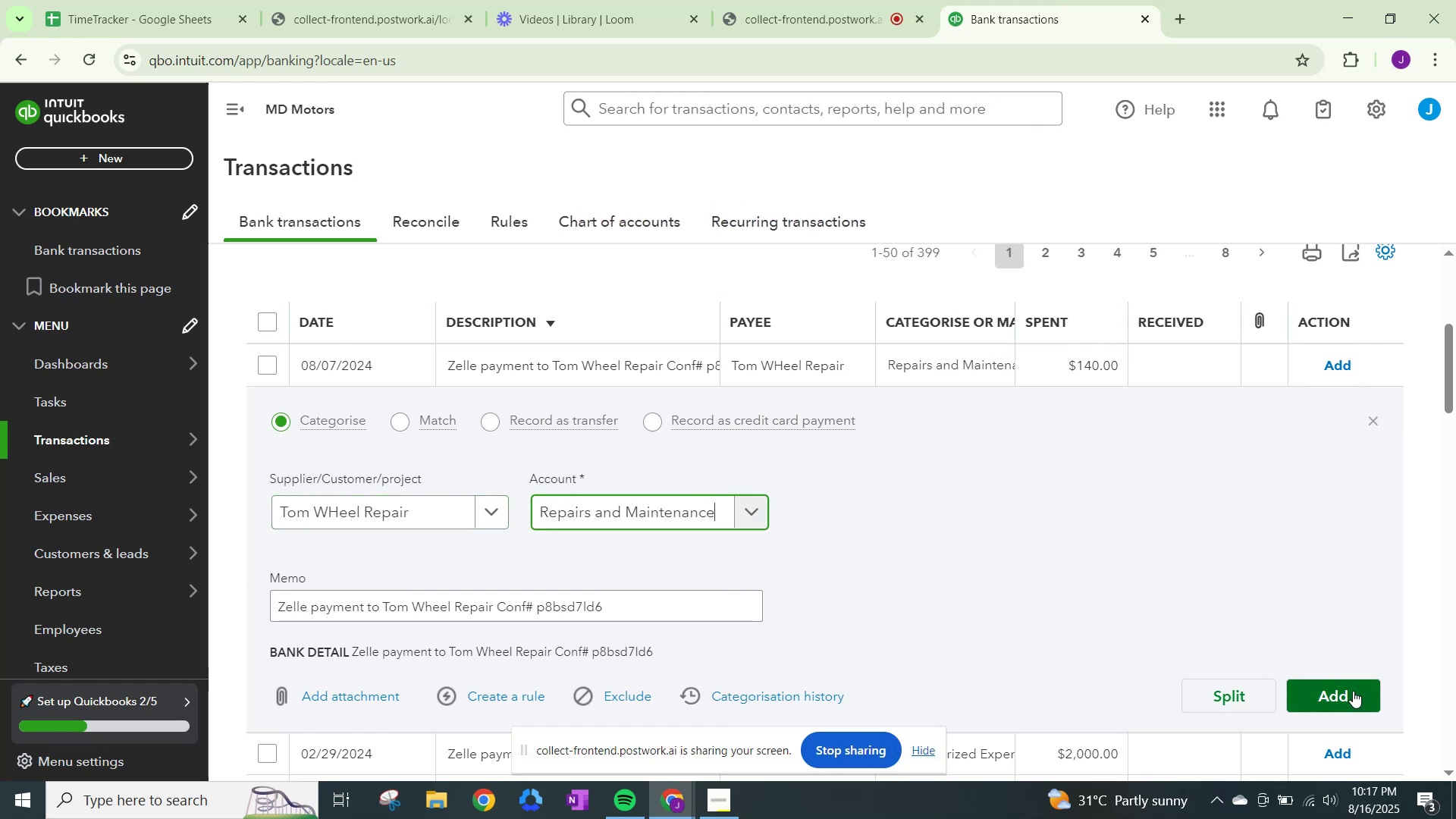 
left_click([1353, 690])
 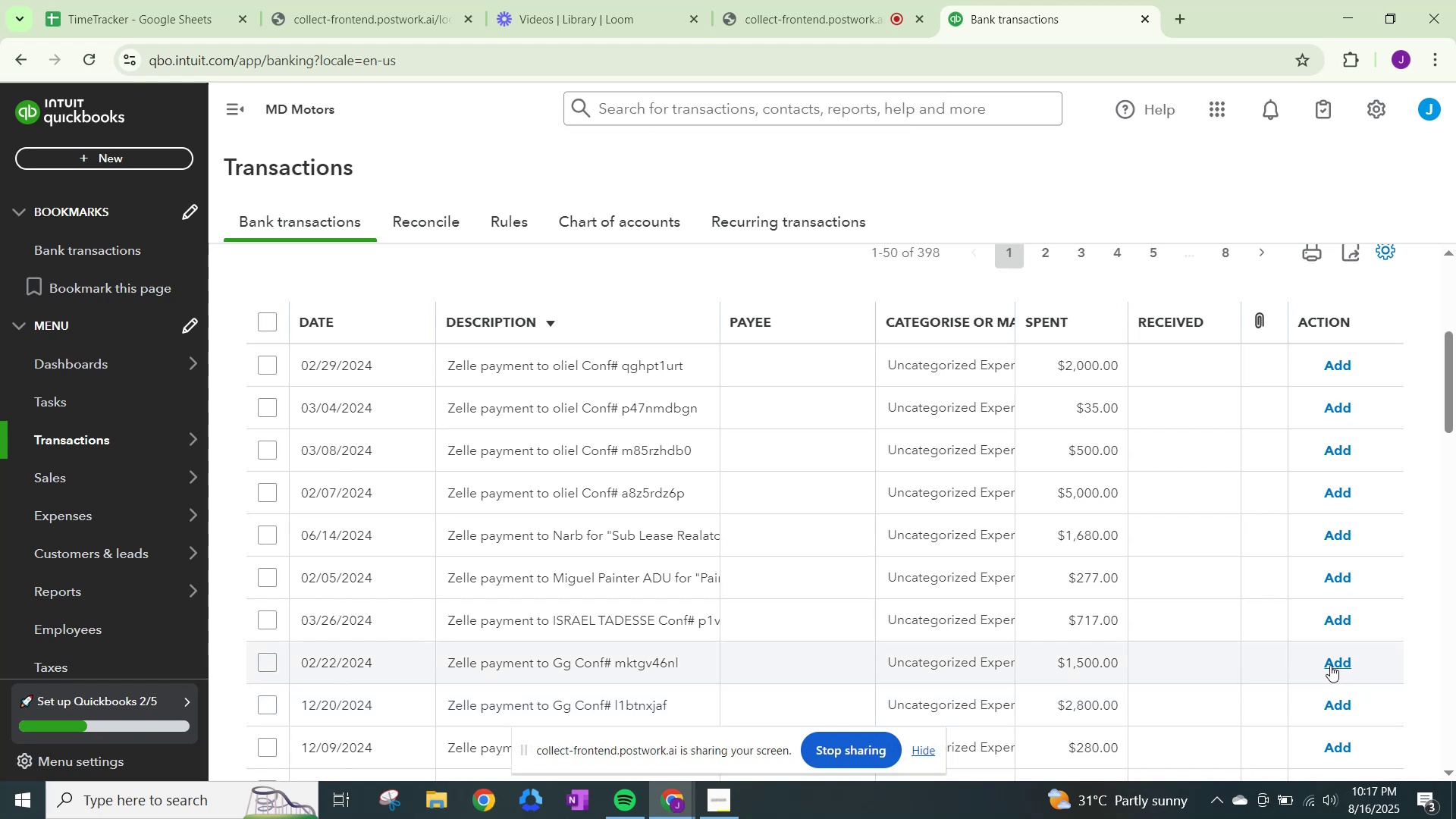 
wait(12.04)
 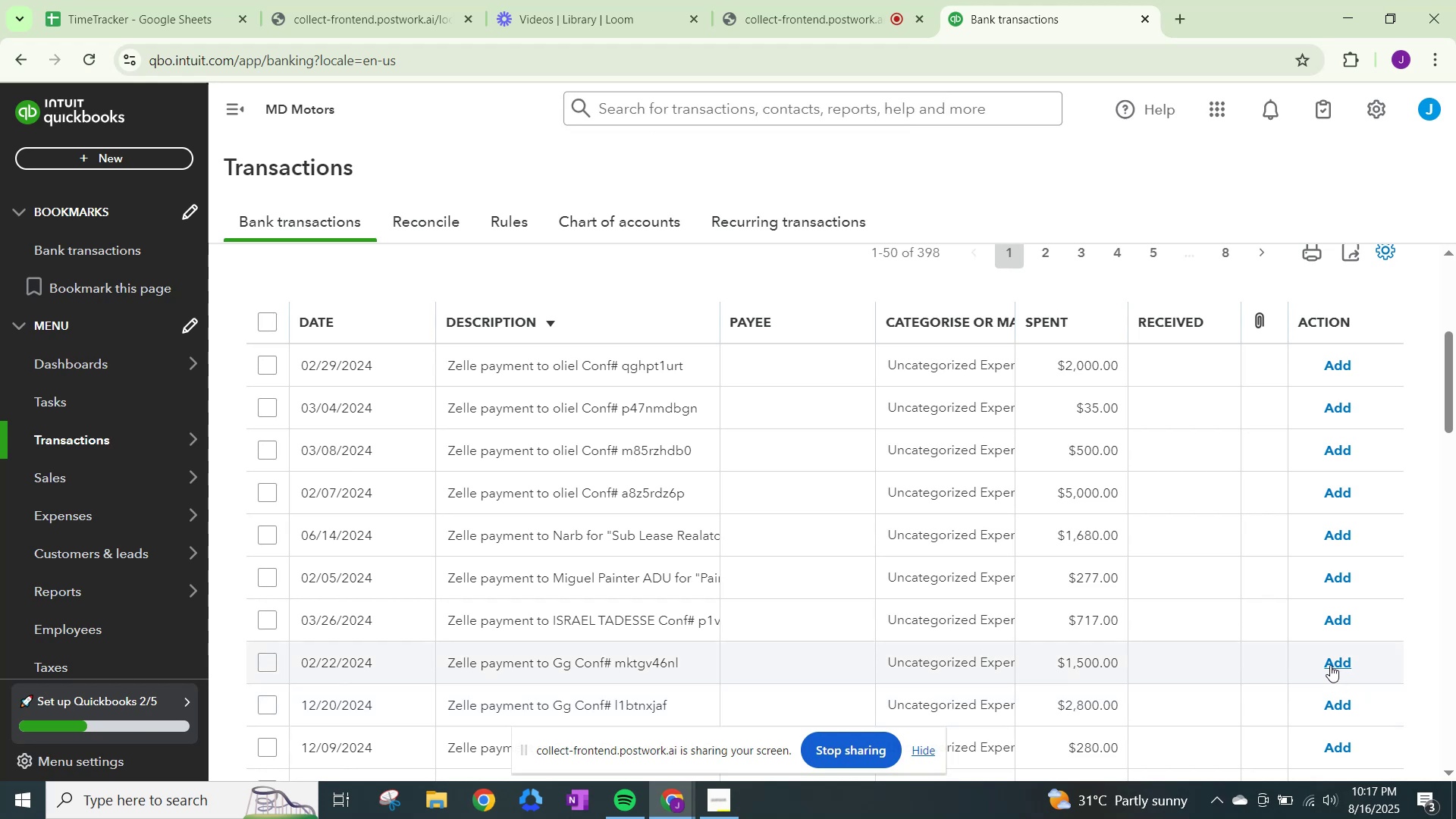 
left_click([691, 14])
 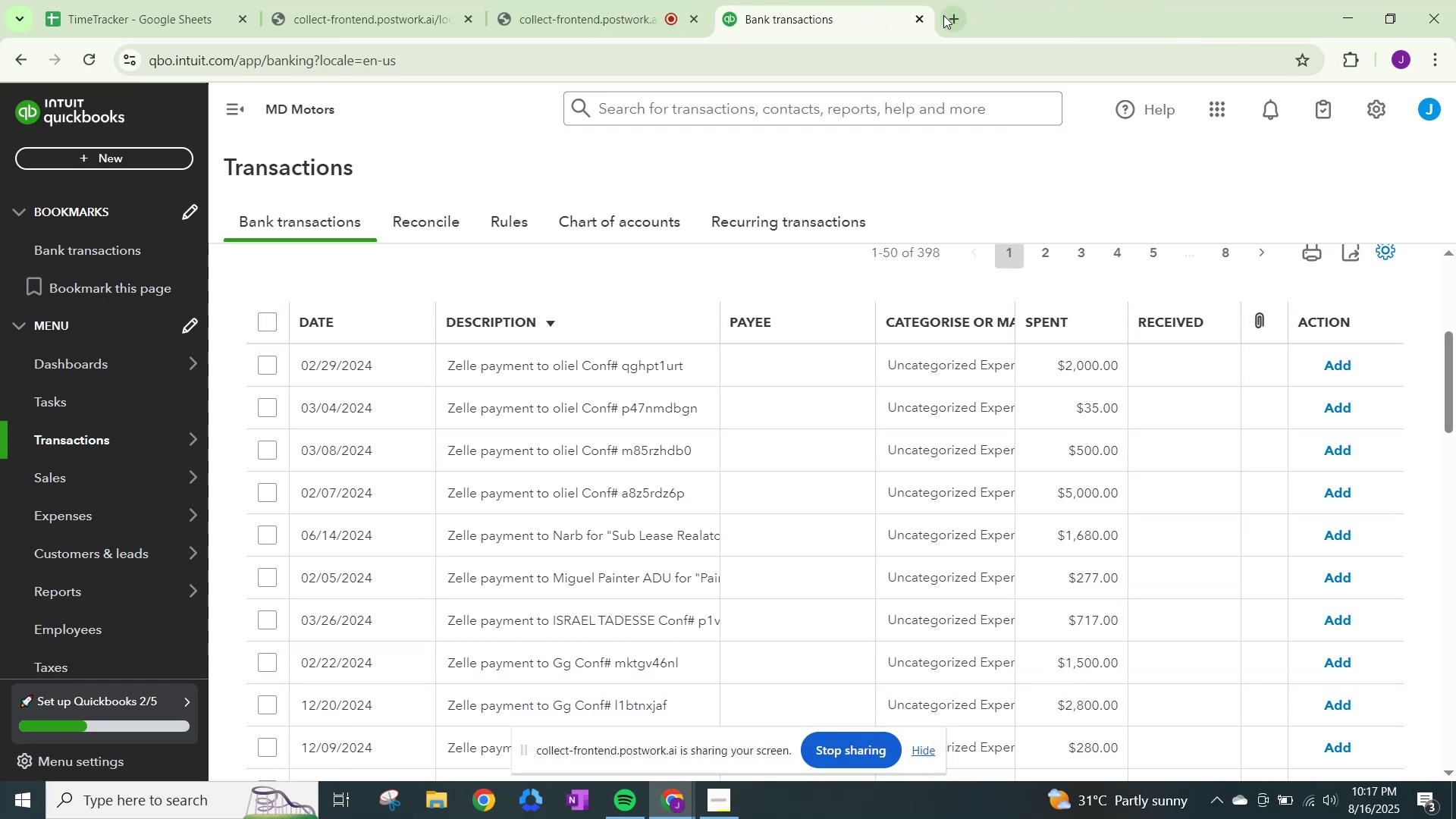 
left_click([943, 15])
 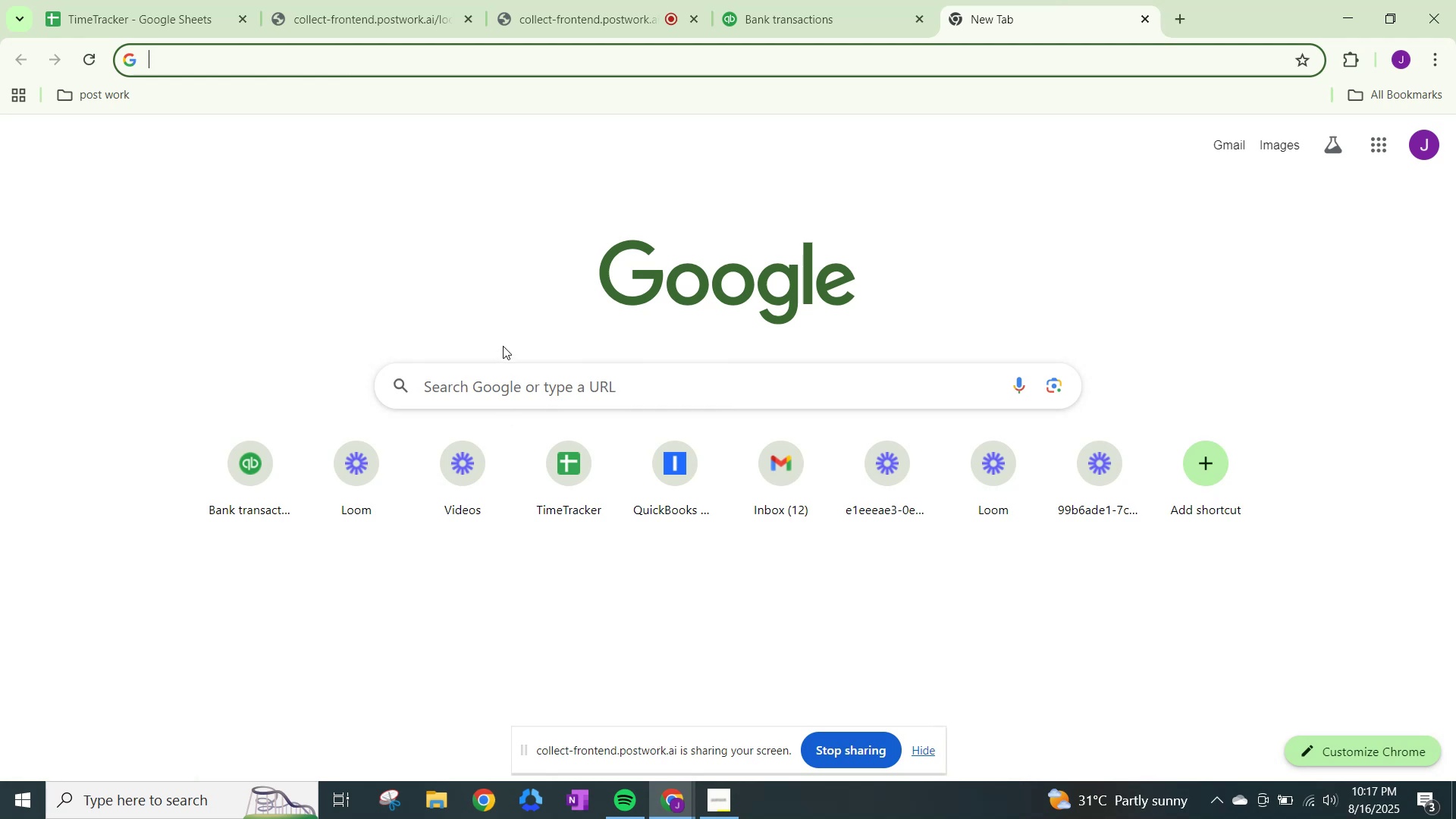 
left_click([502, 375])
 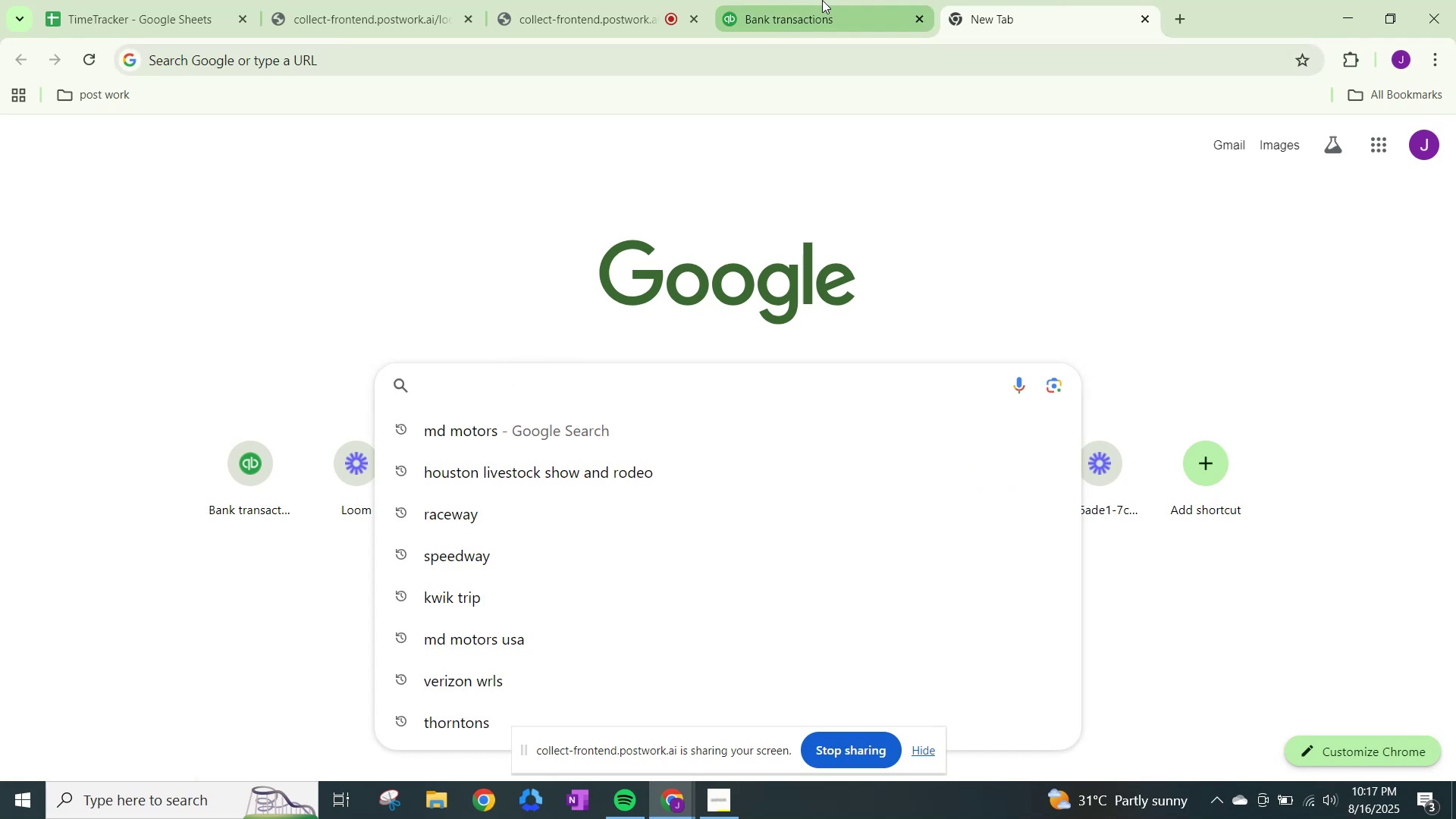 
left_click([822, 0])
 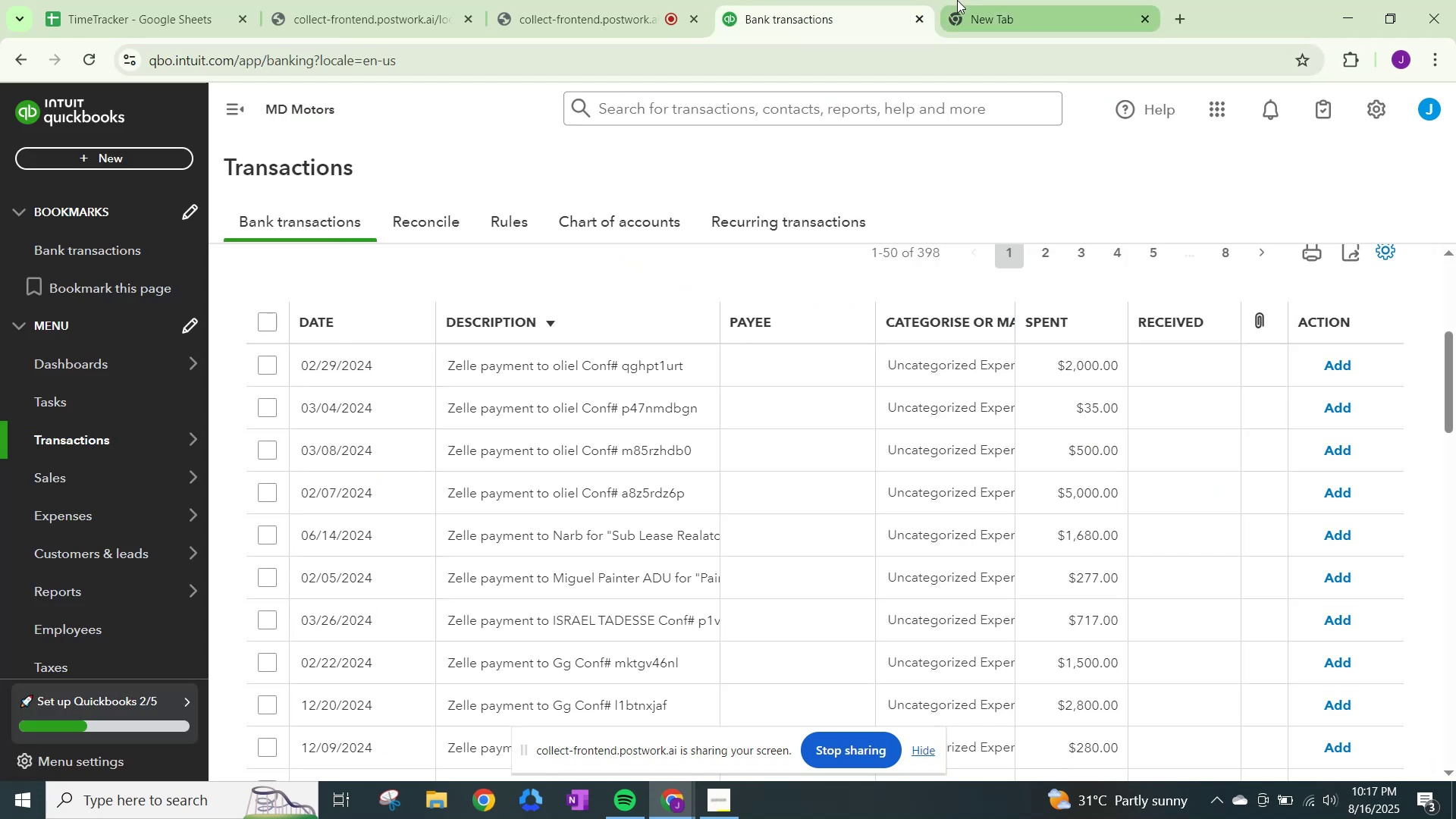 
left_click([957, 0])
 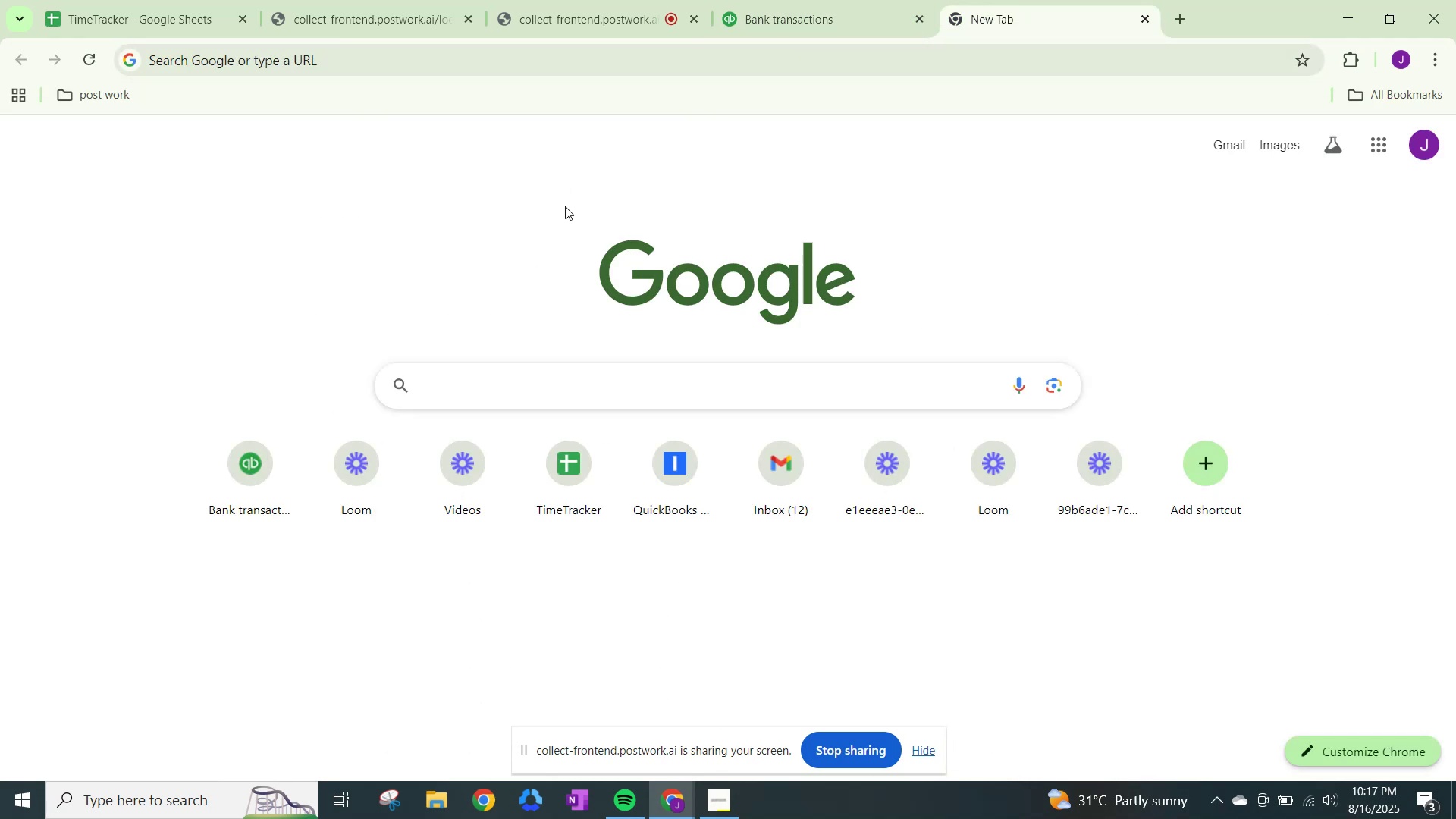 
type(oliel )
 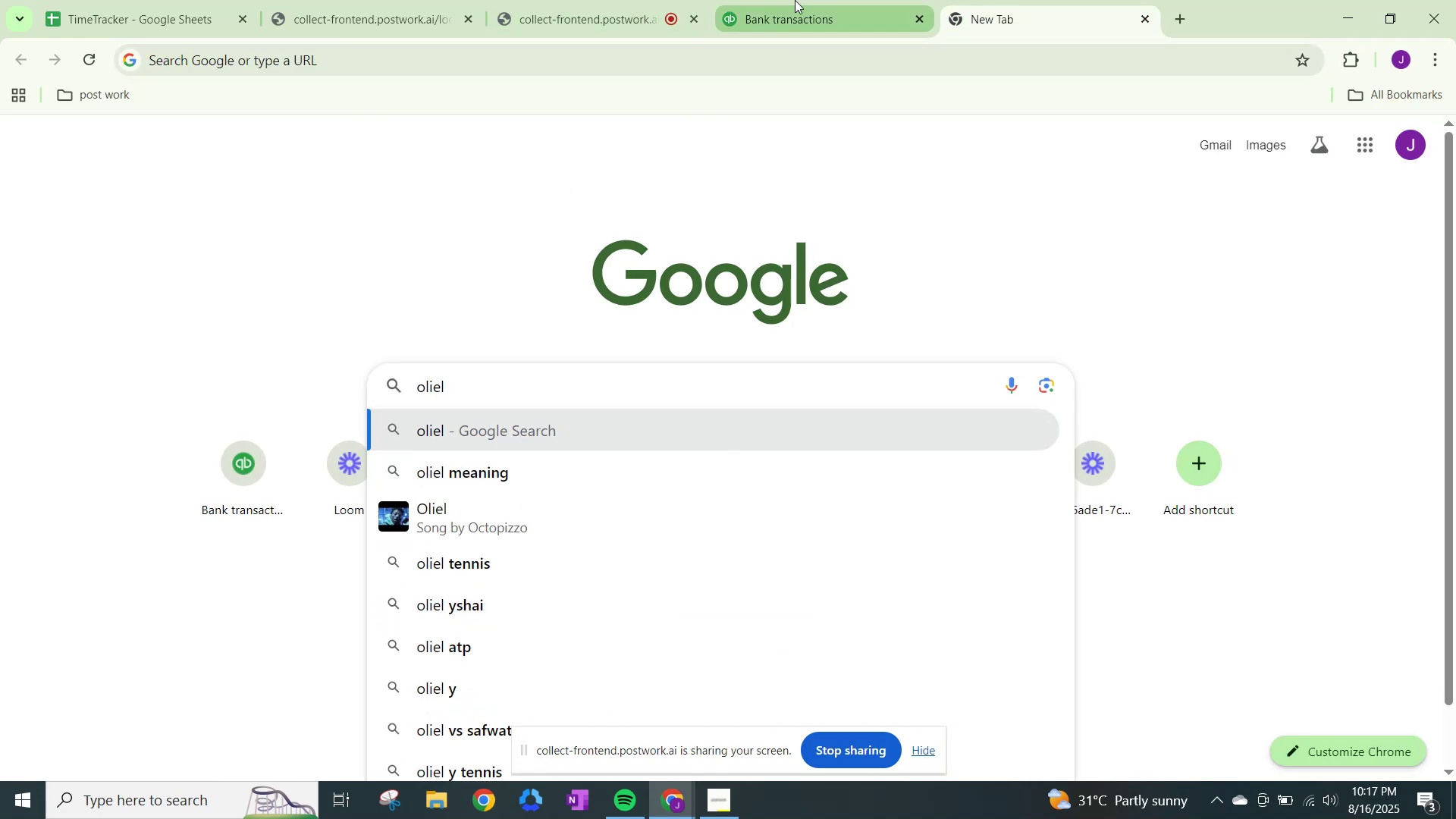 
left_click([811, 0])
 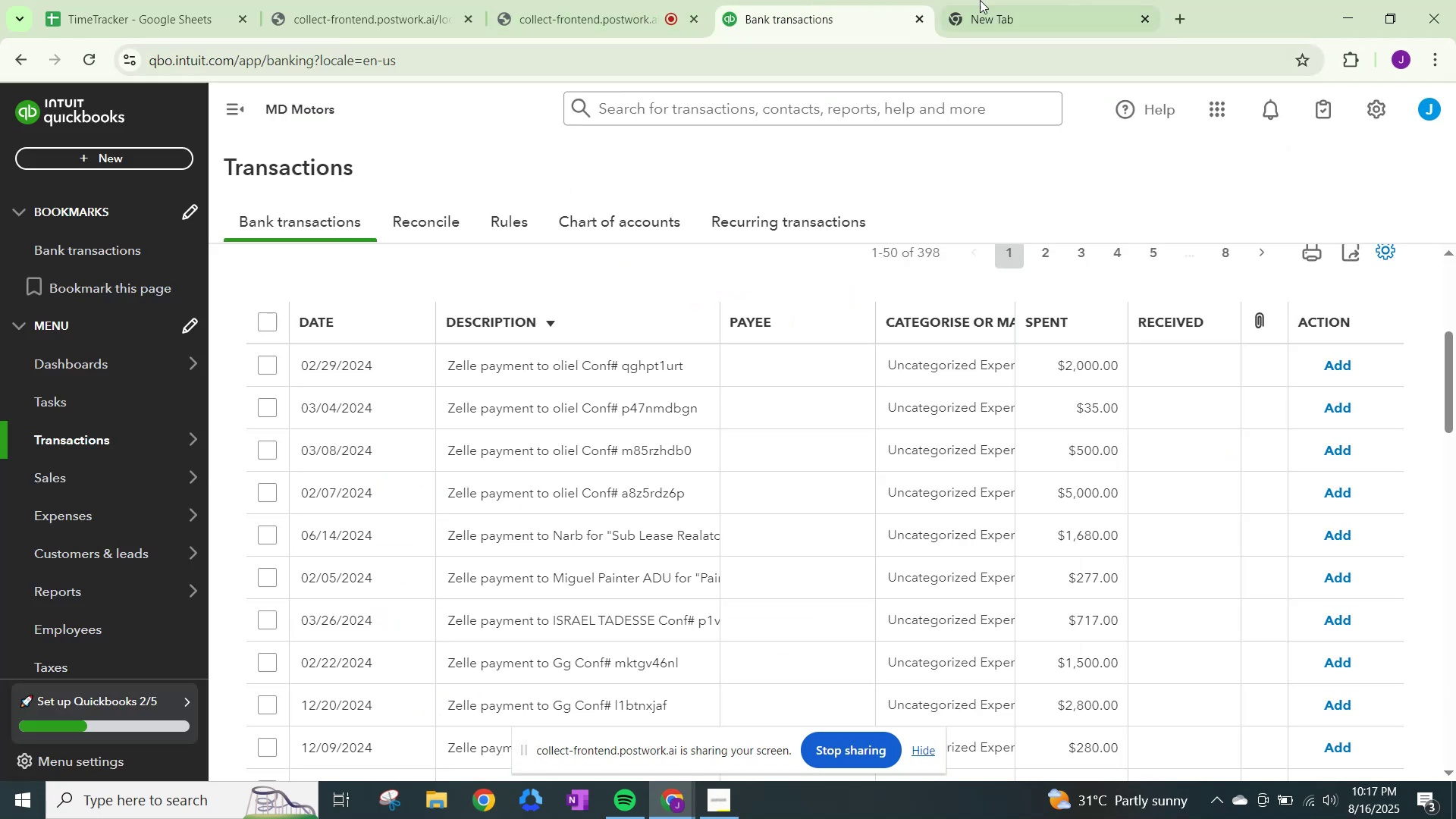 
left_click([985, 0])
 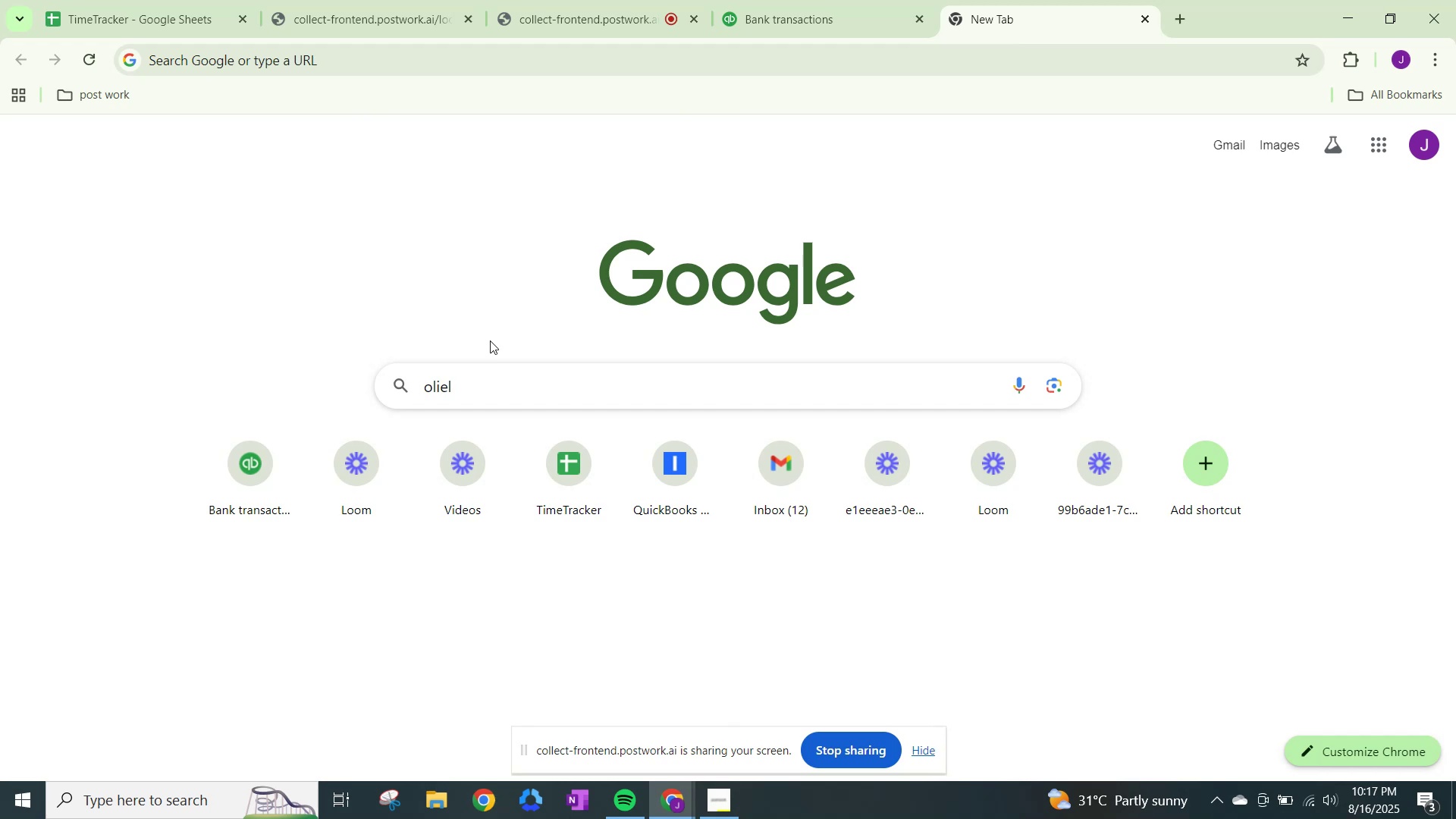 
type(conf)
 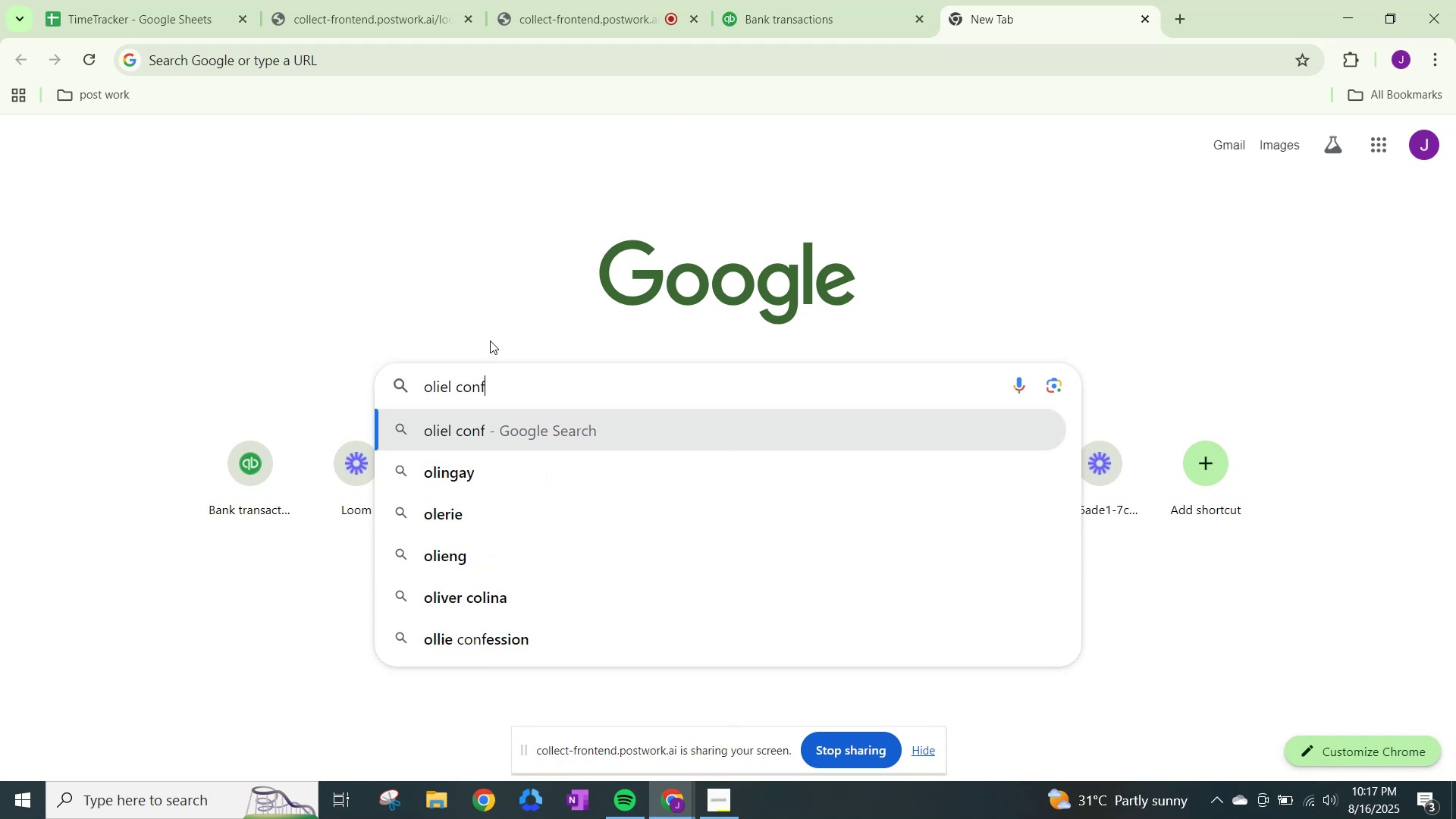 
key(Enter)
 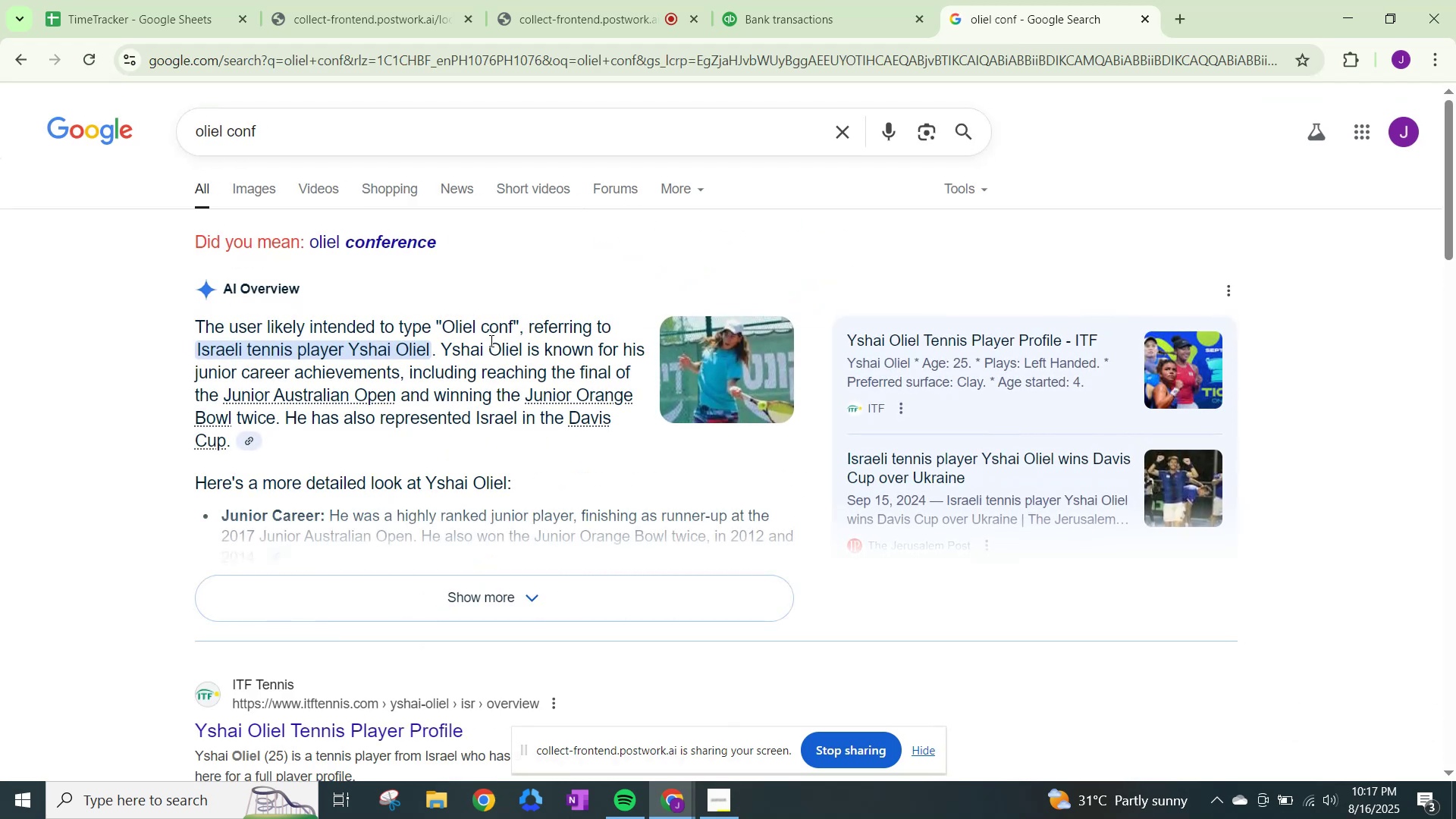 
scroll: coordinate [490, 340], scroll_direction: down, amount: 2.0
 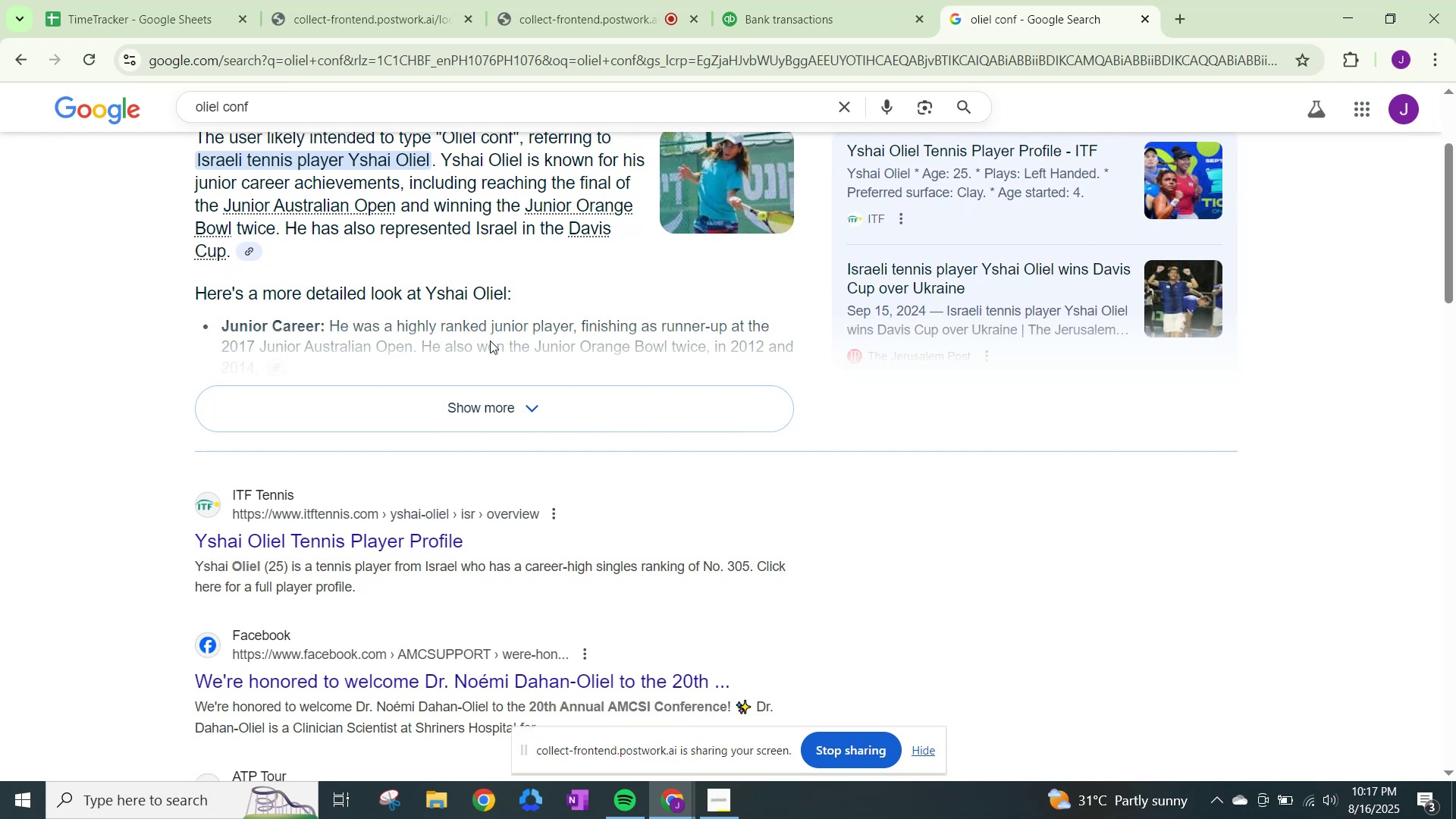 
wait(5.74)
 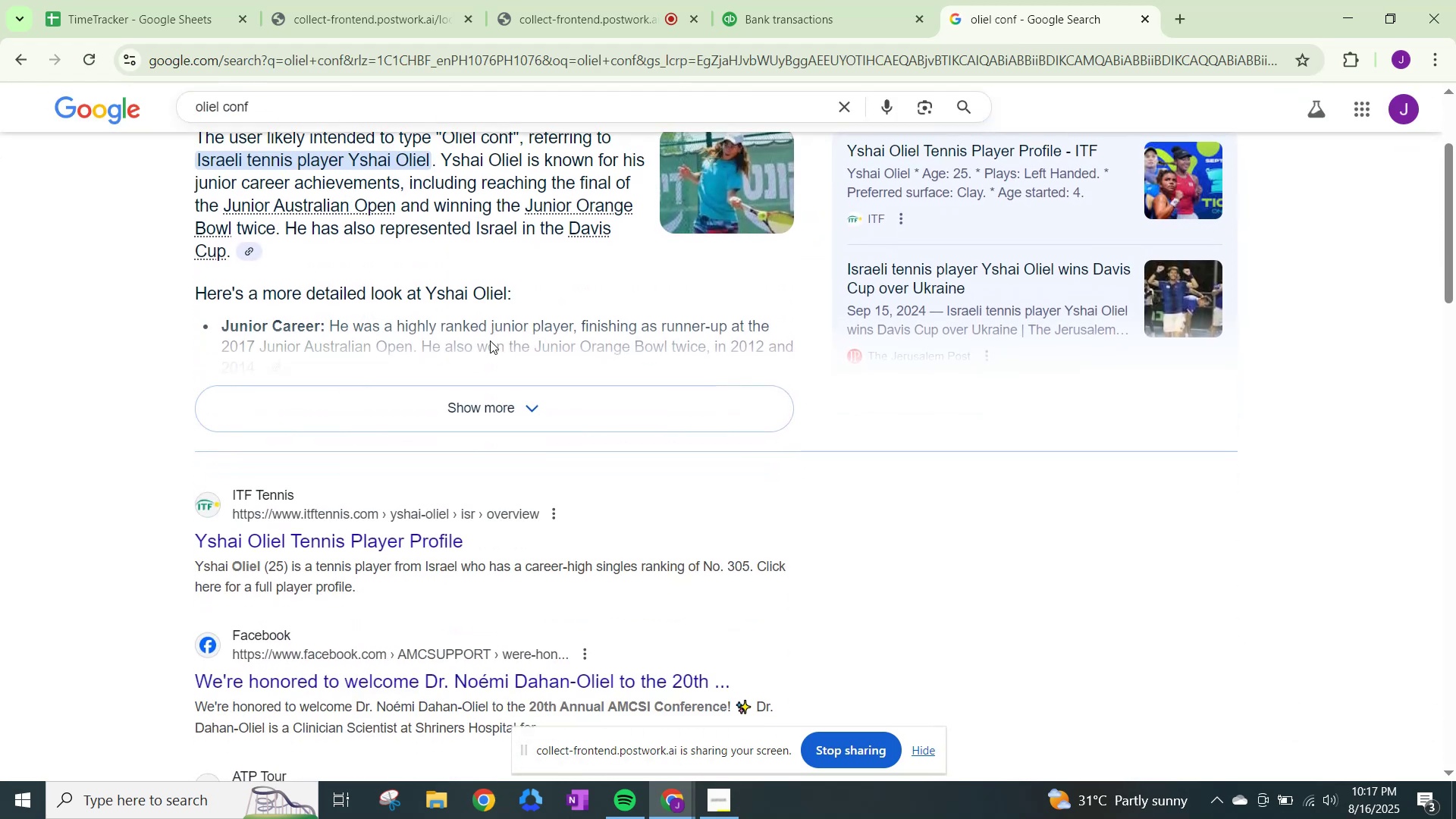 
left_click([830, 16])
 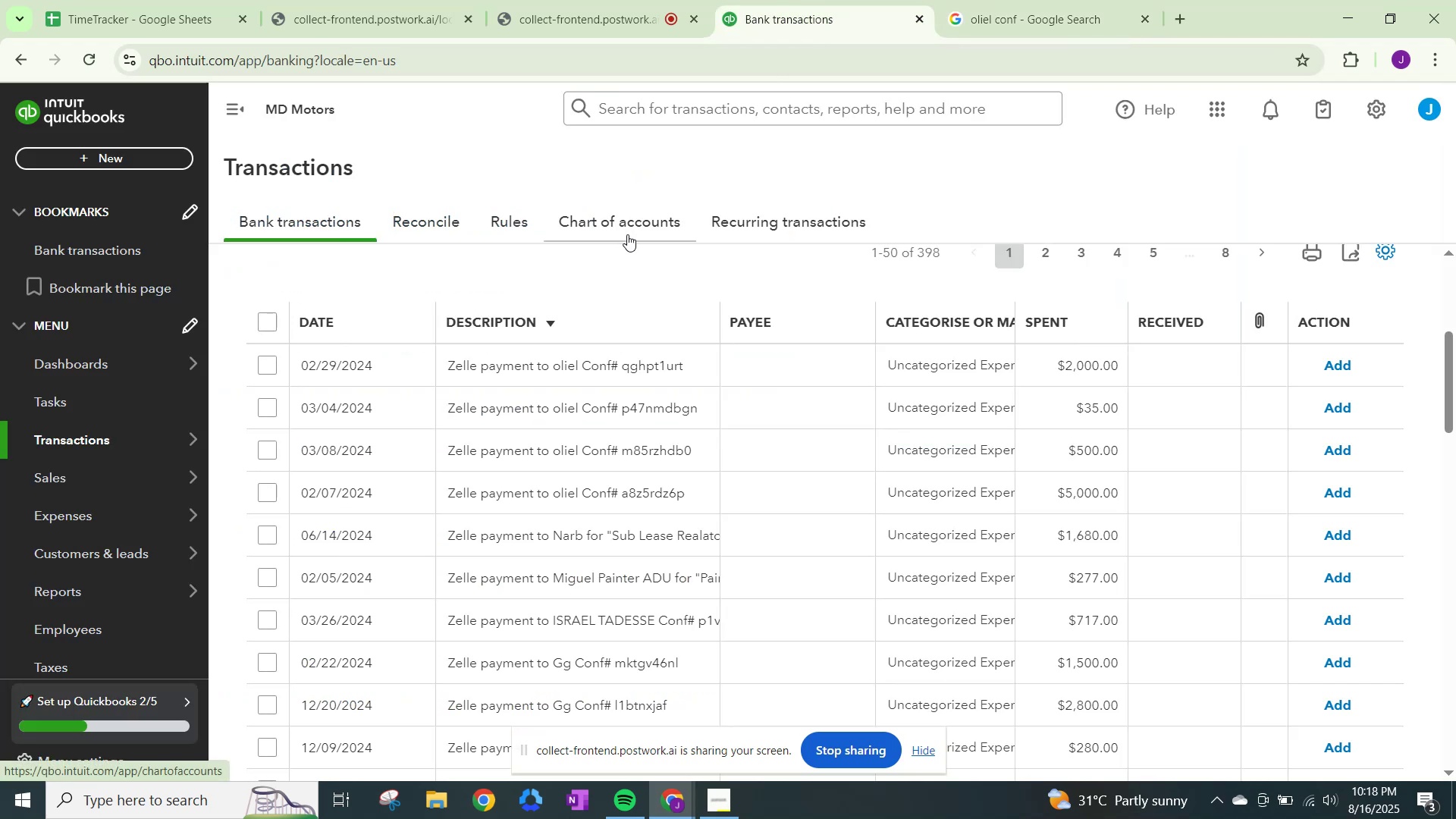 
wait(12.7)
 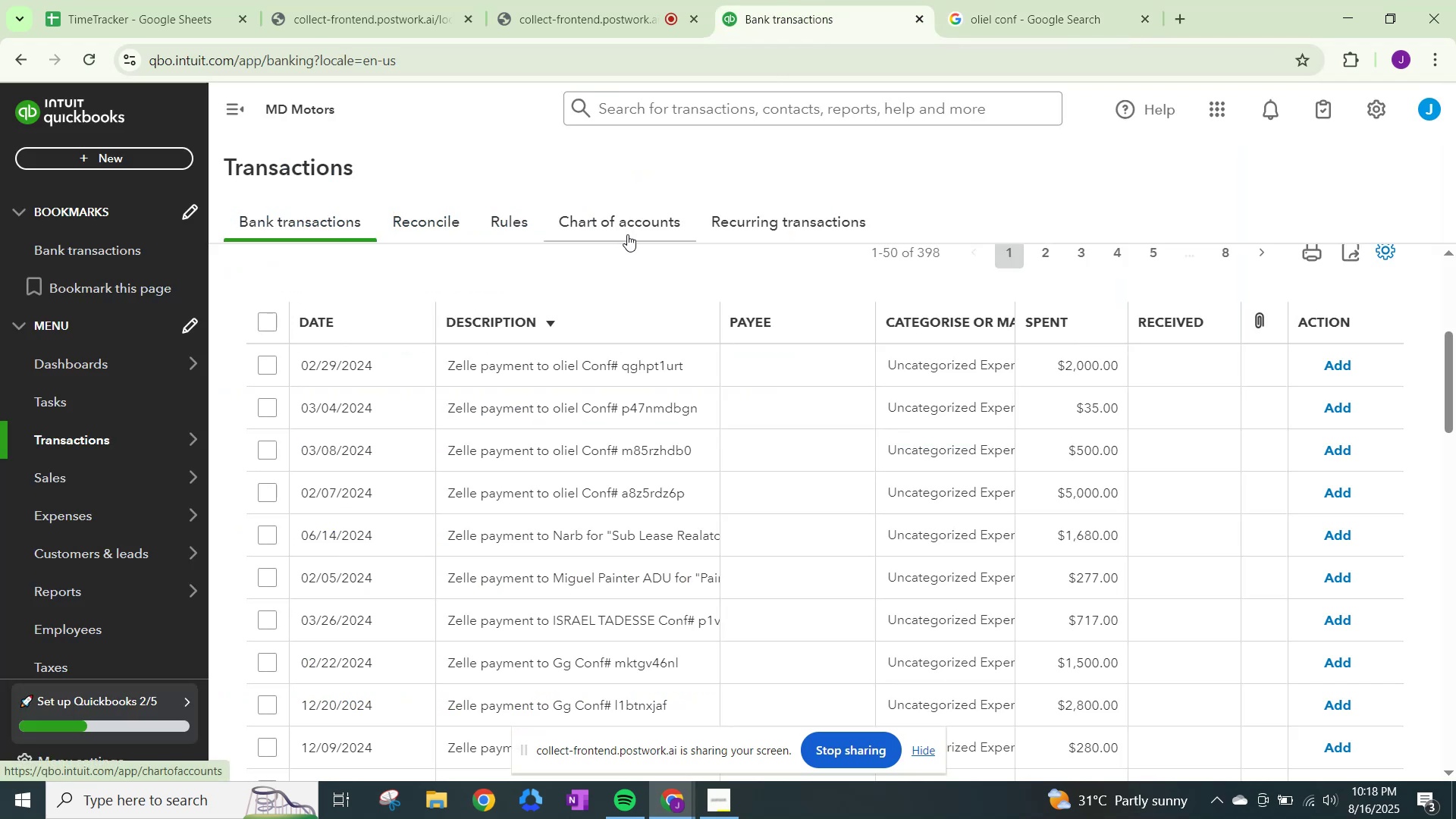 
left_click([955, 364])
 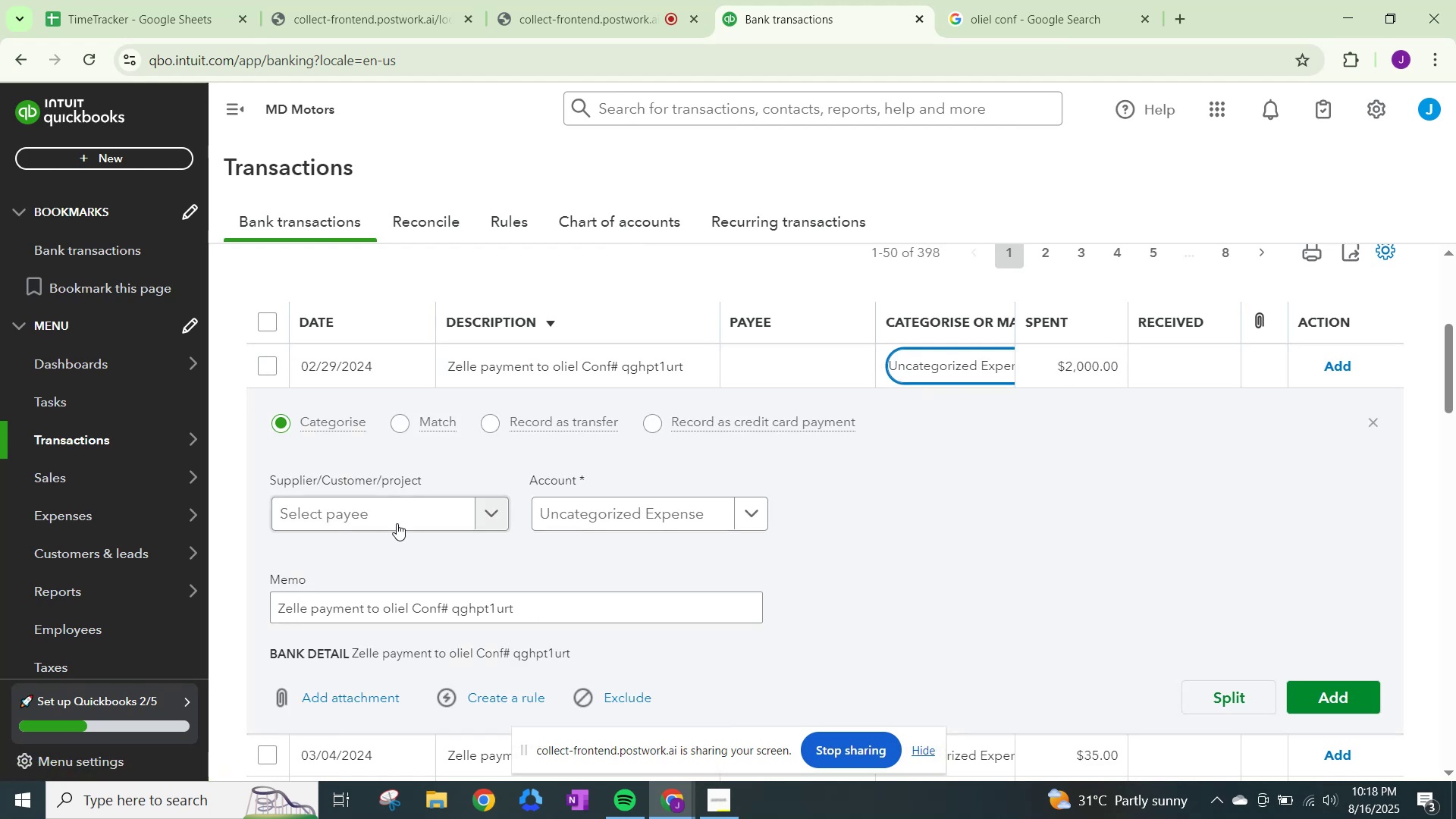 
left_click([406, 513])
 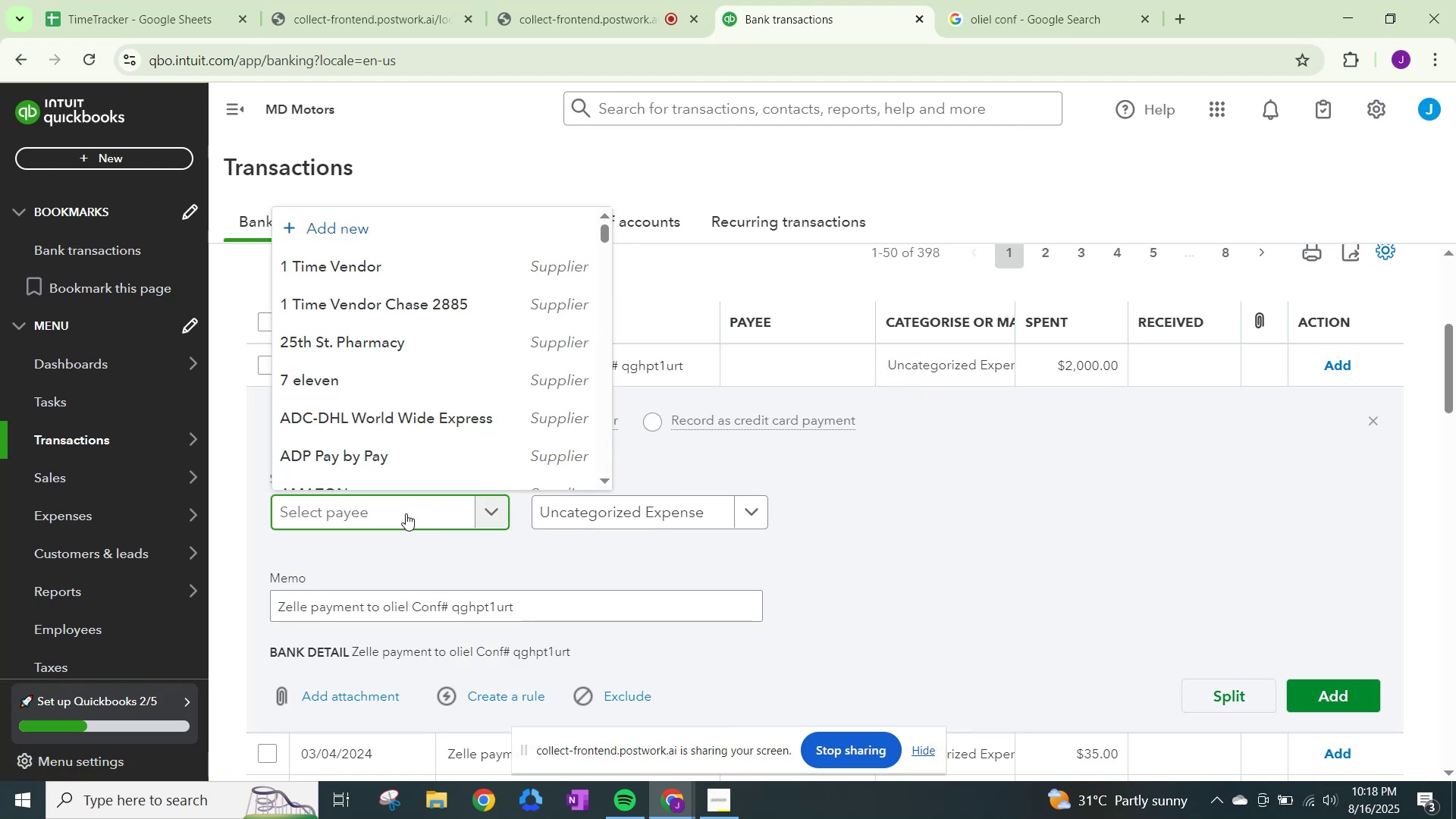 
type(Oliel Conf)
 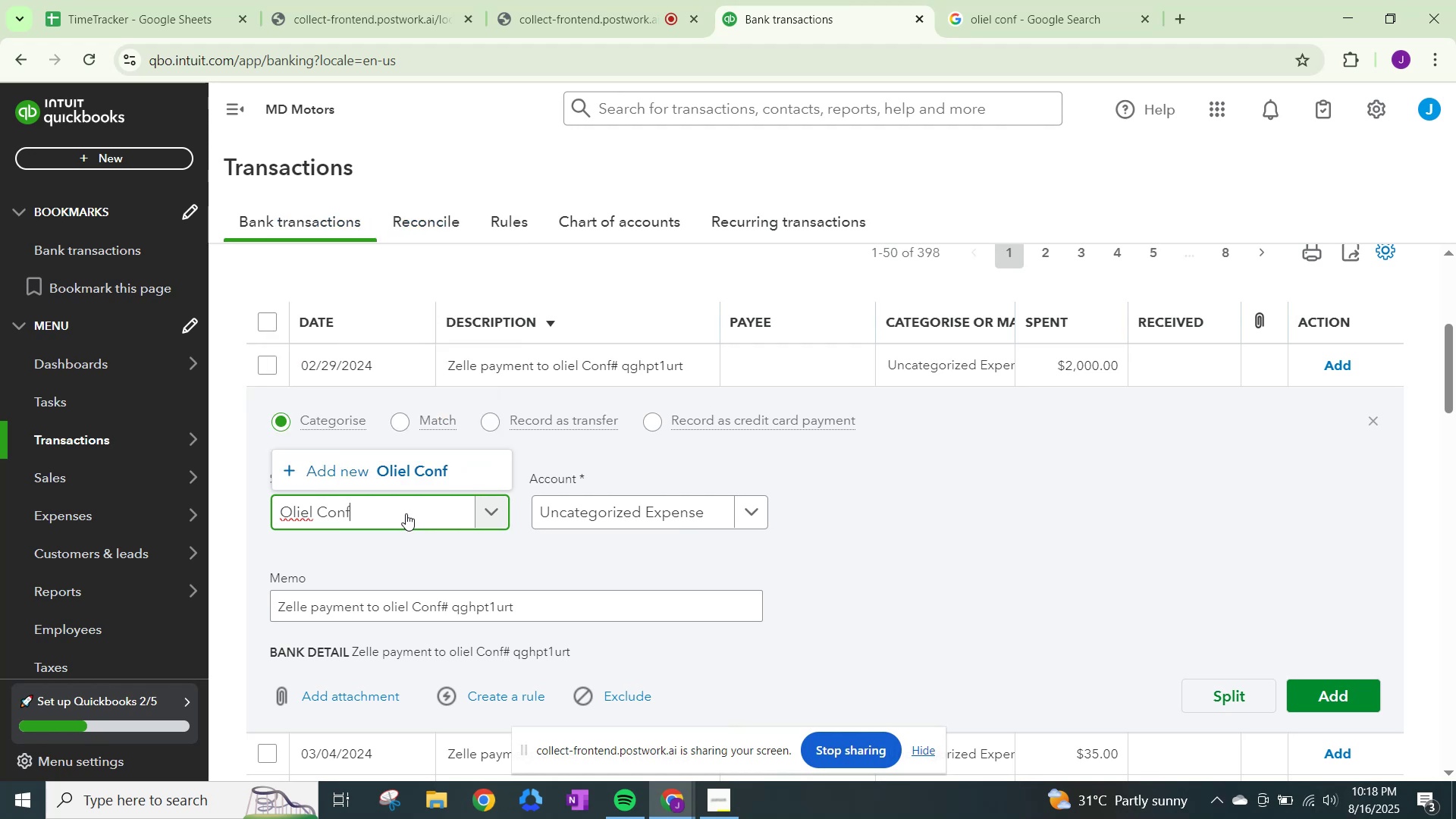 
left_click([428, 469])
 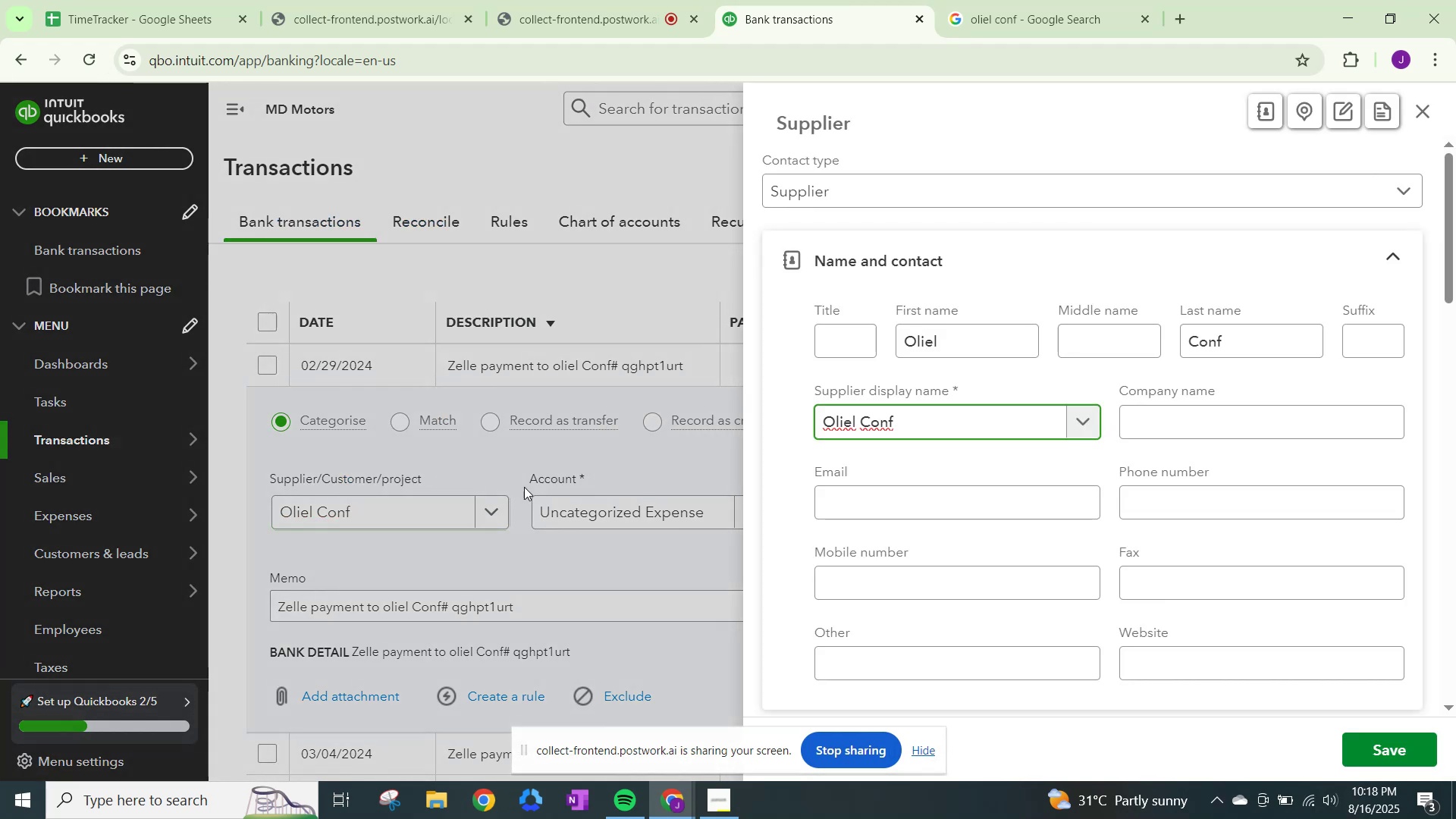 
scroll: coordinate [965, 516], scroll_direction: down, amount: 17.0
 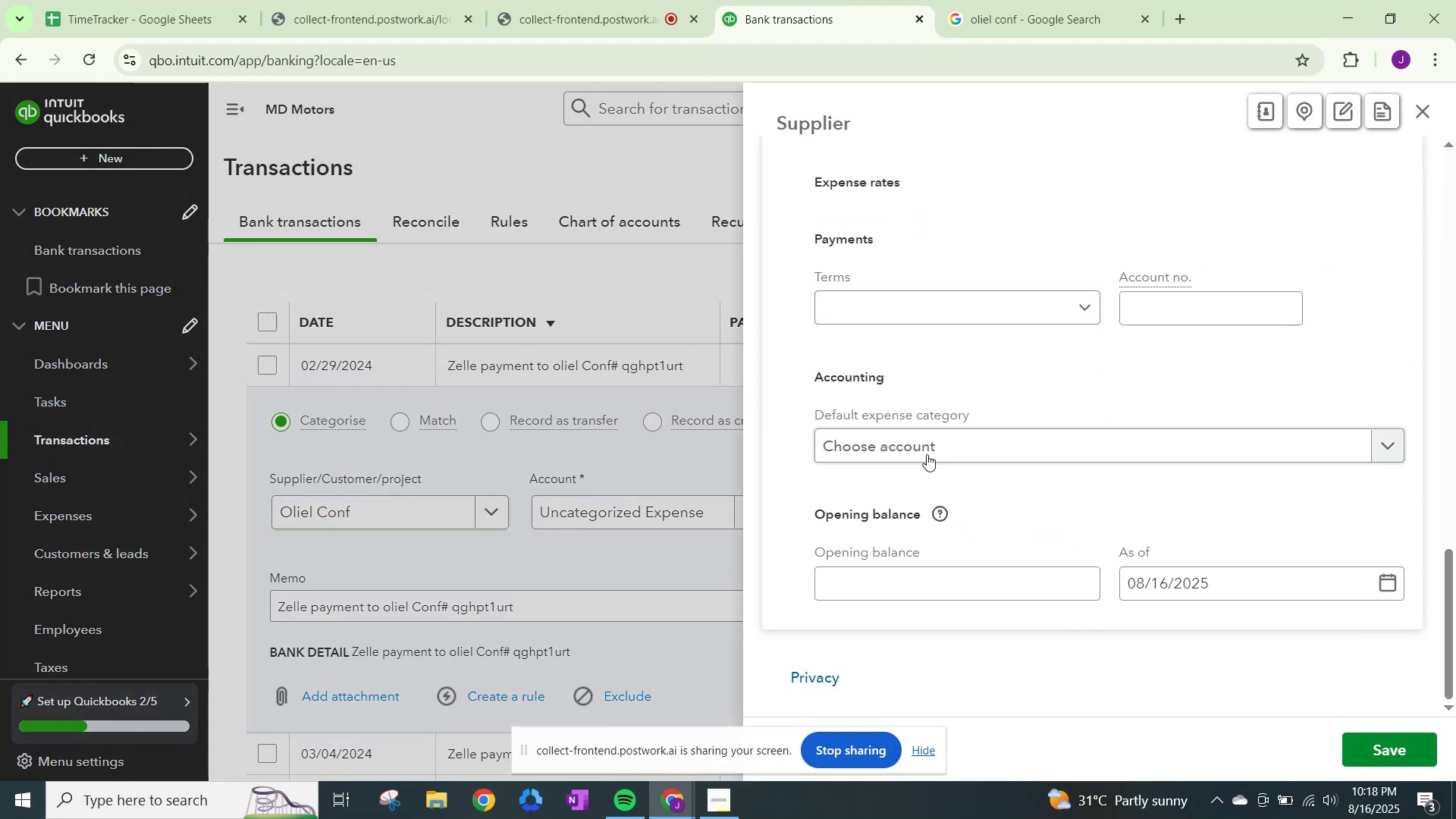 
left_click([926, 453])
 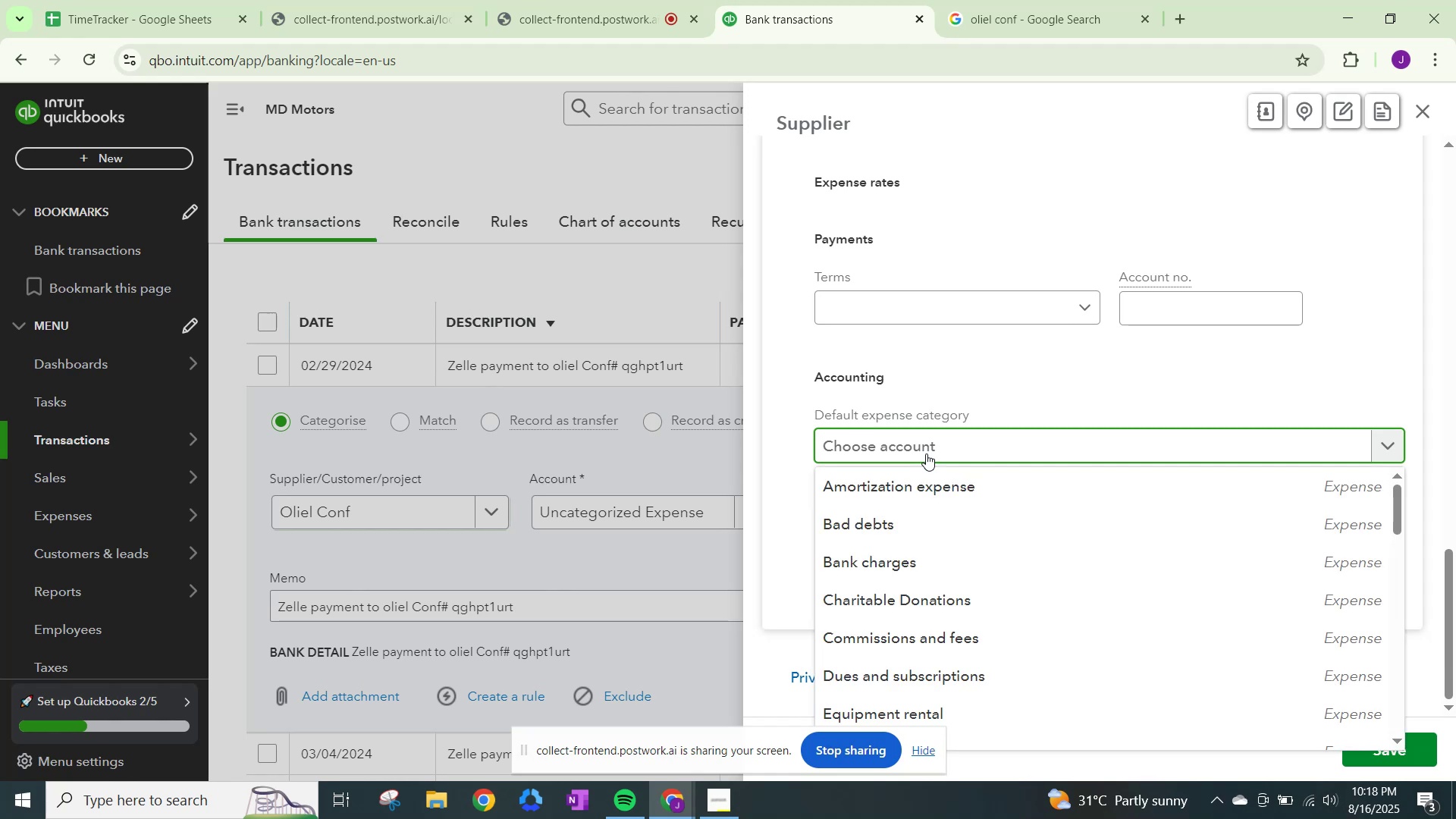 
type(other)
 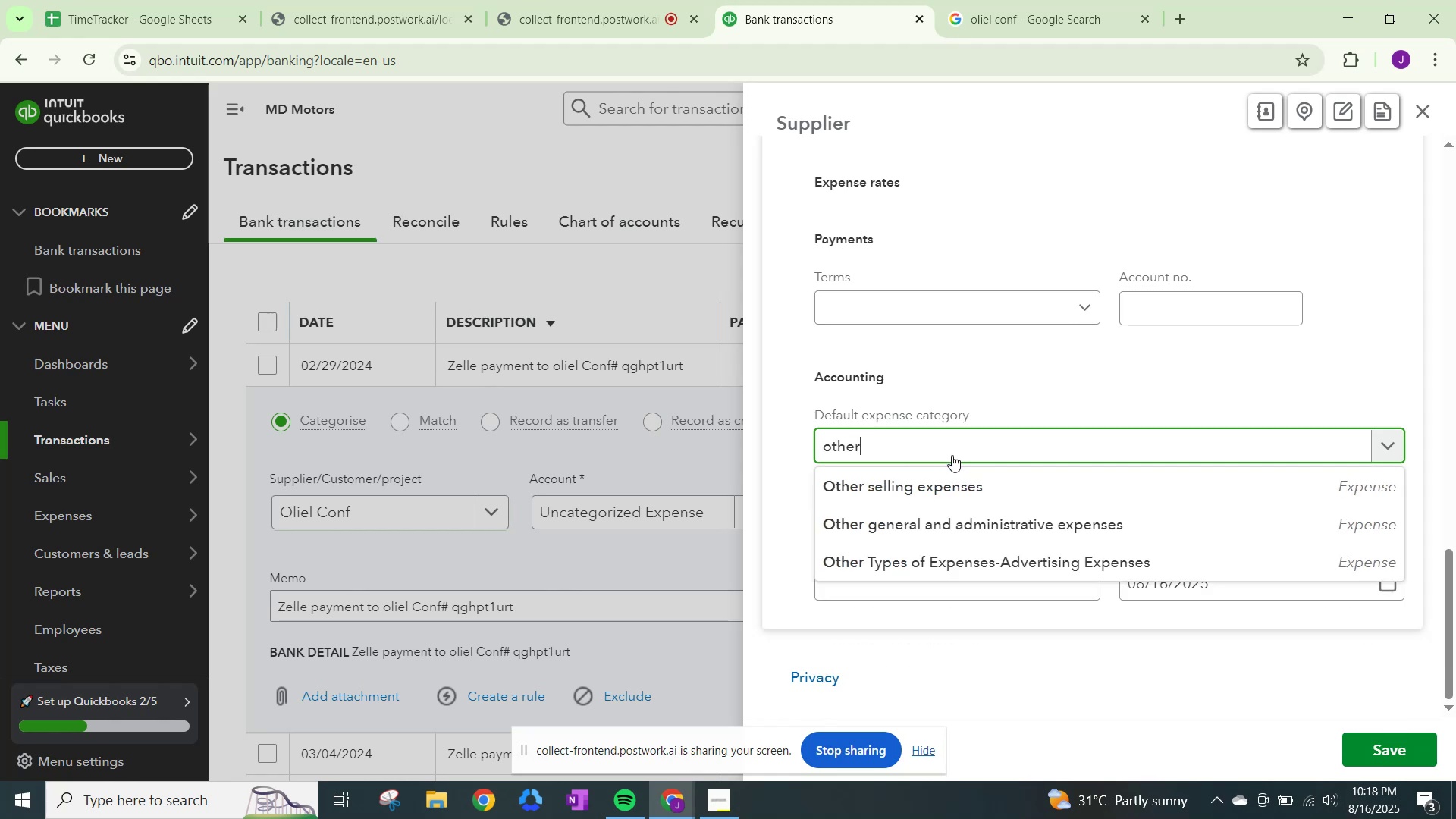 
left_click([940, 535])
 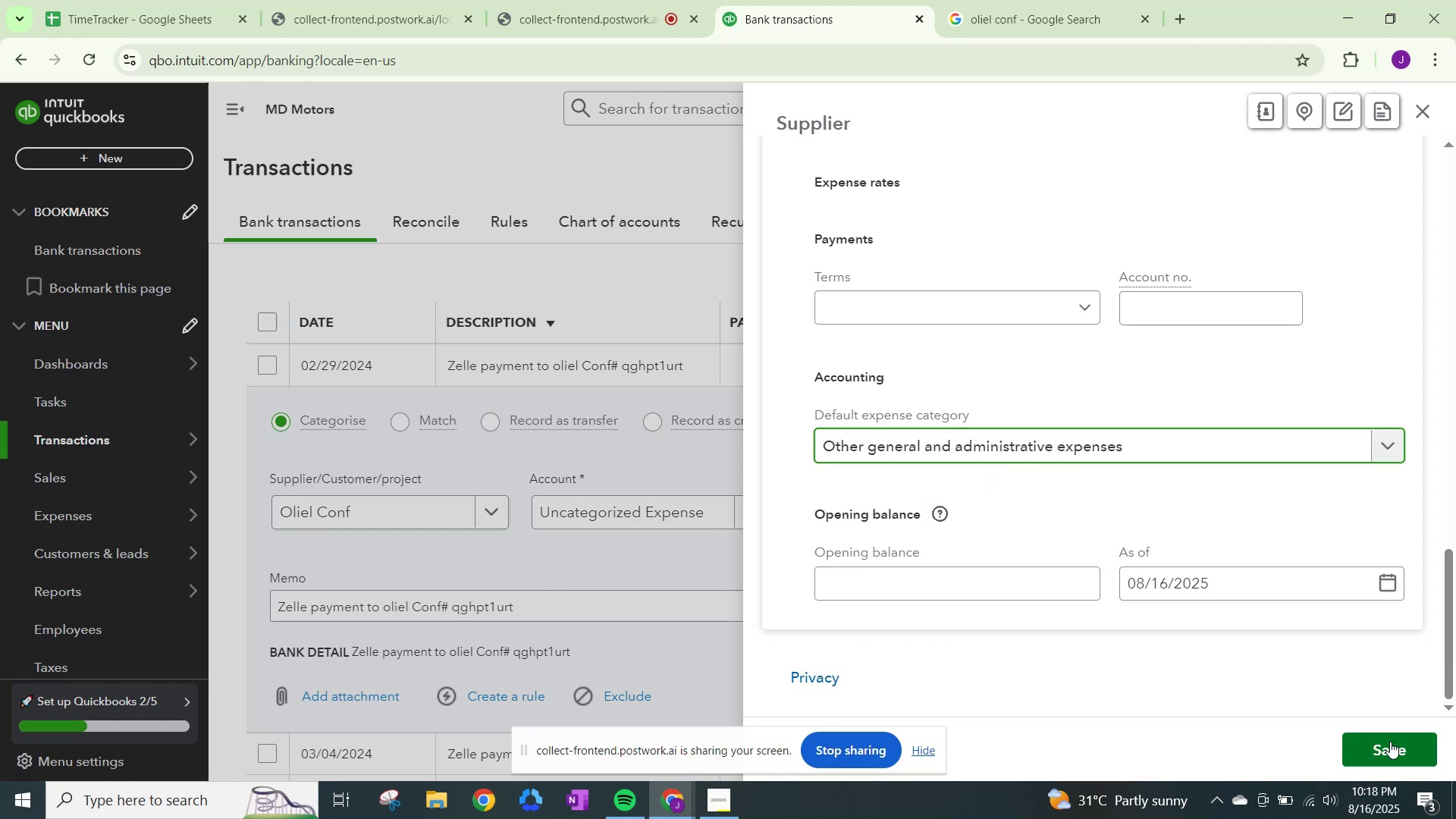 
left_click([1390, 742])
 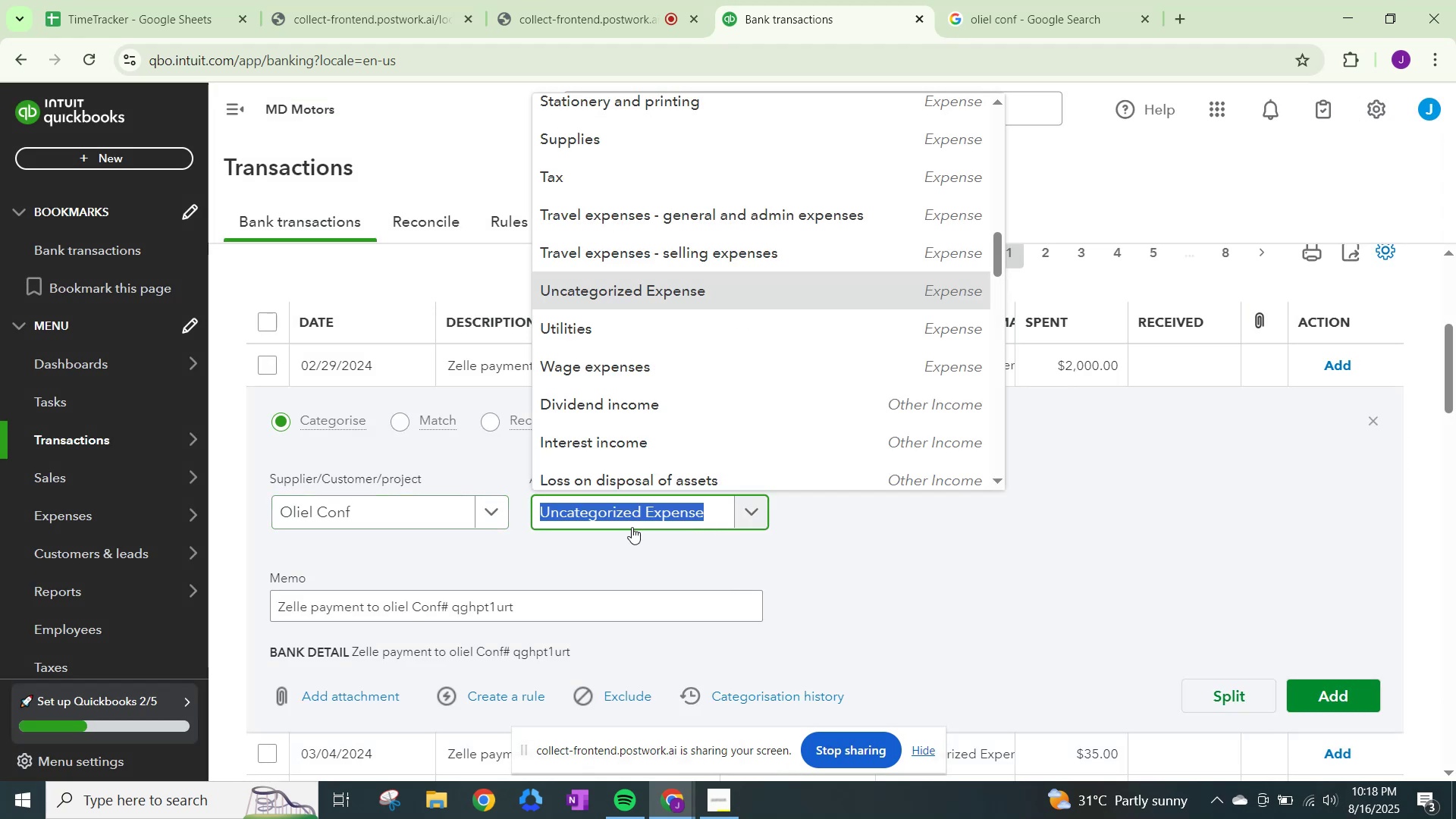 
type(other)
 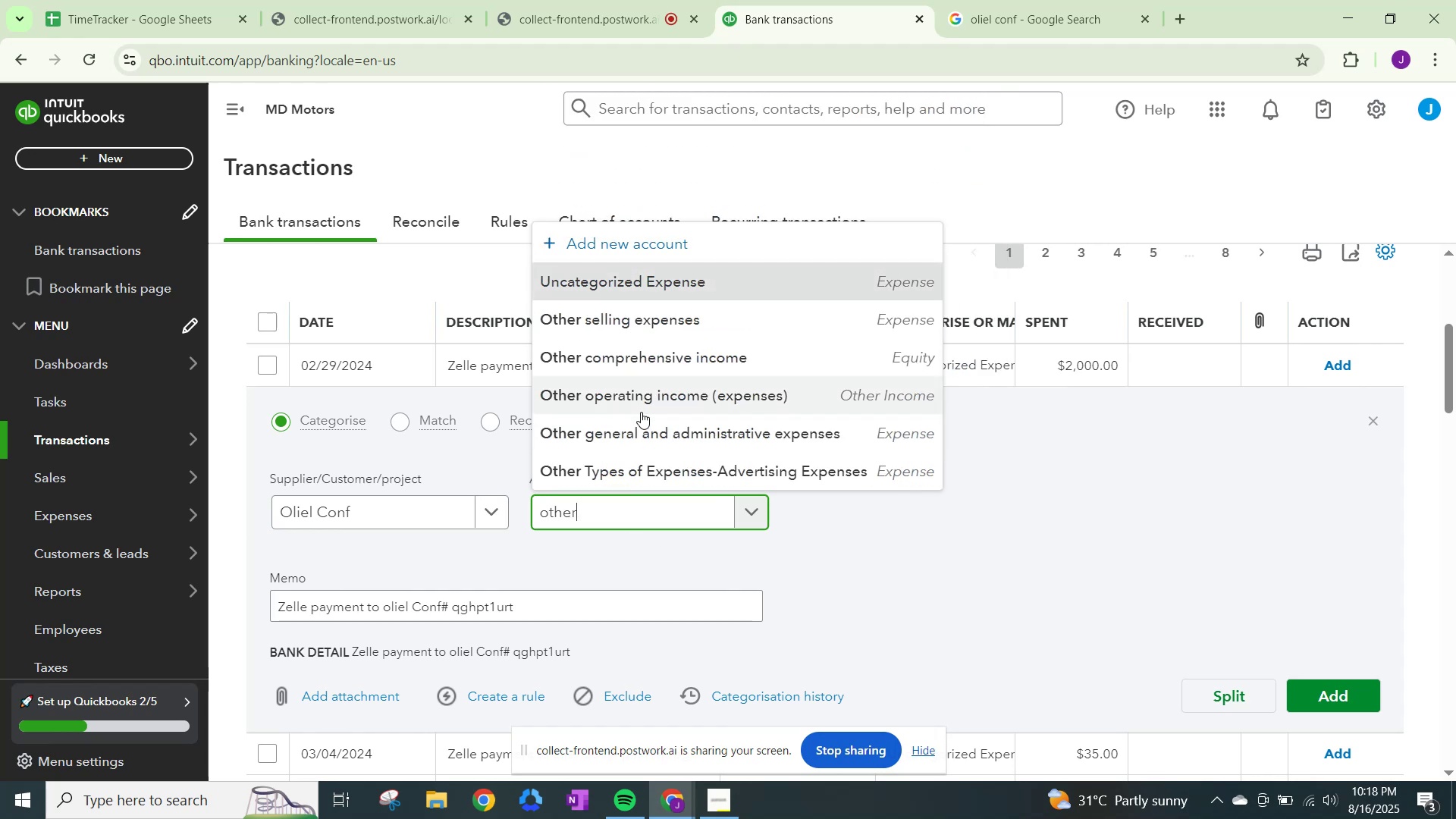 
left_click([640, 431])
 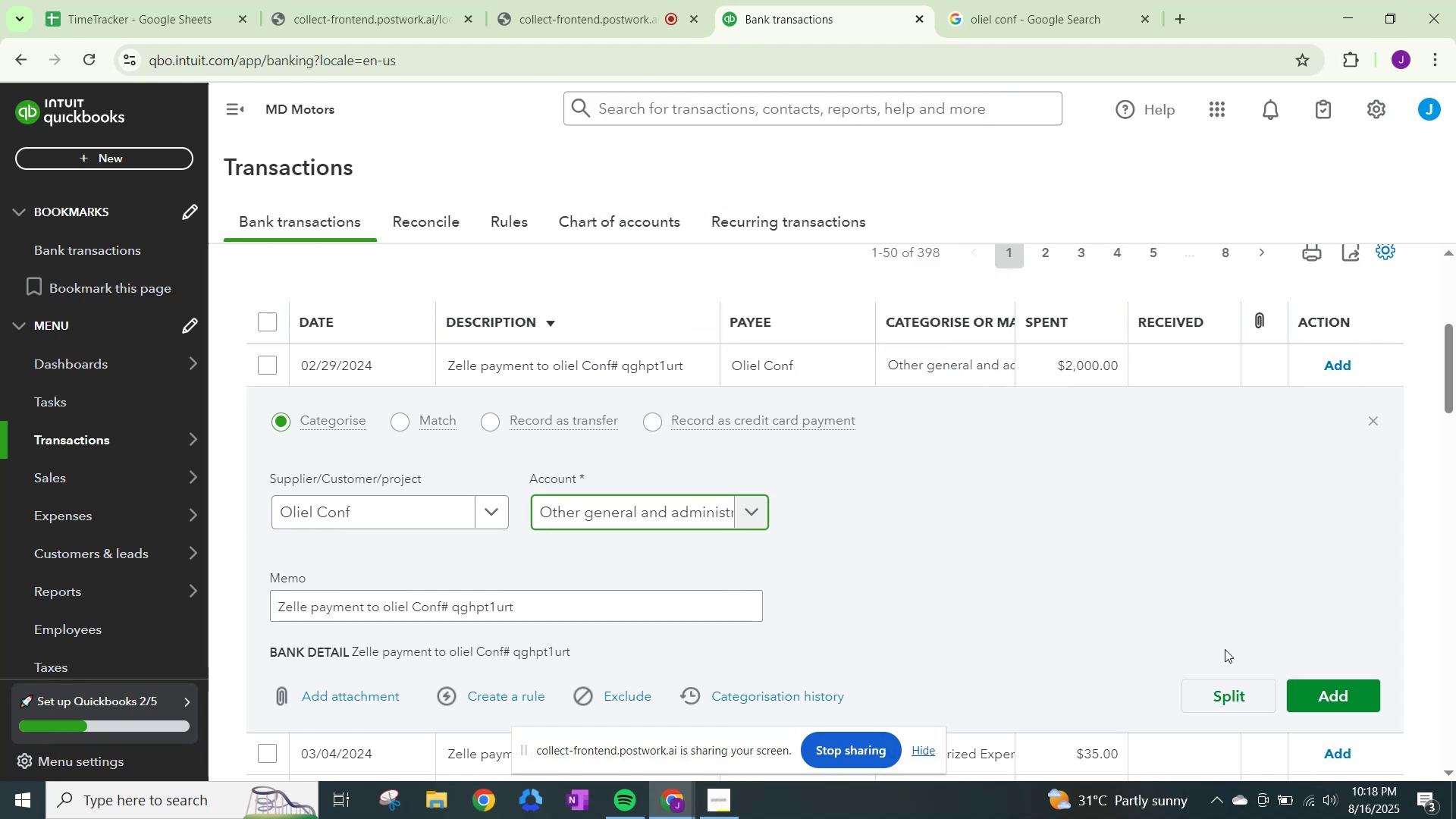 
left_click([1323, 686])
 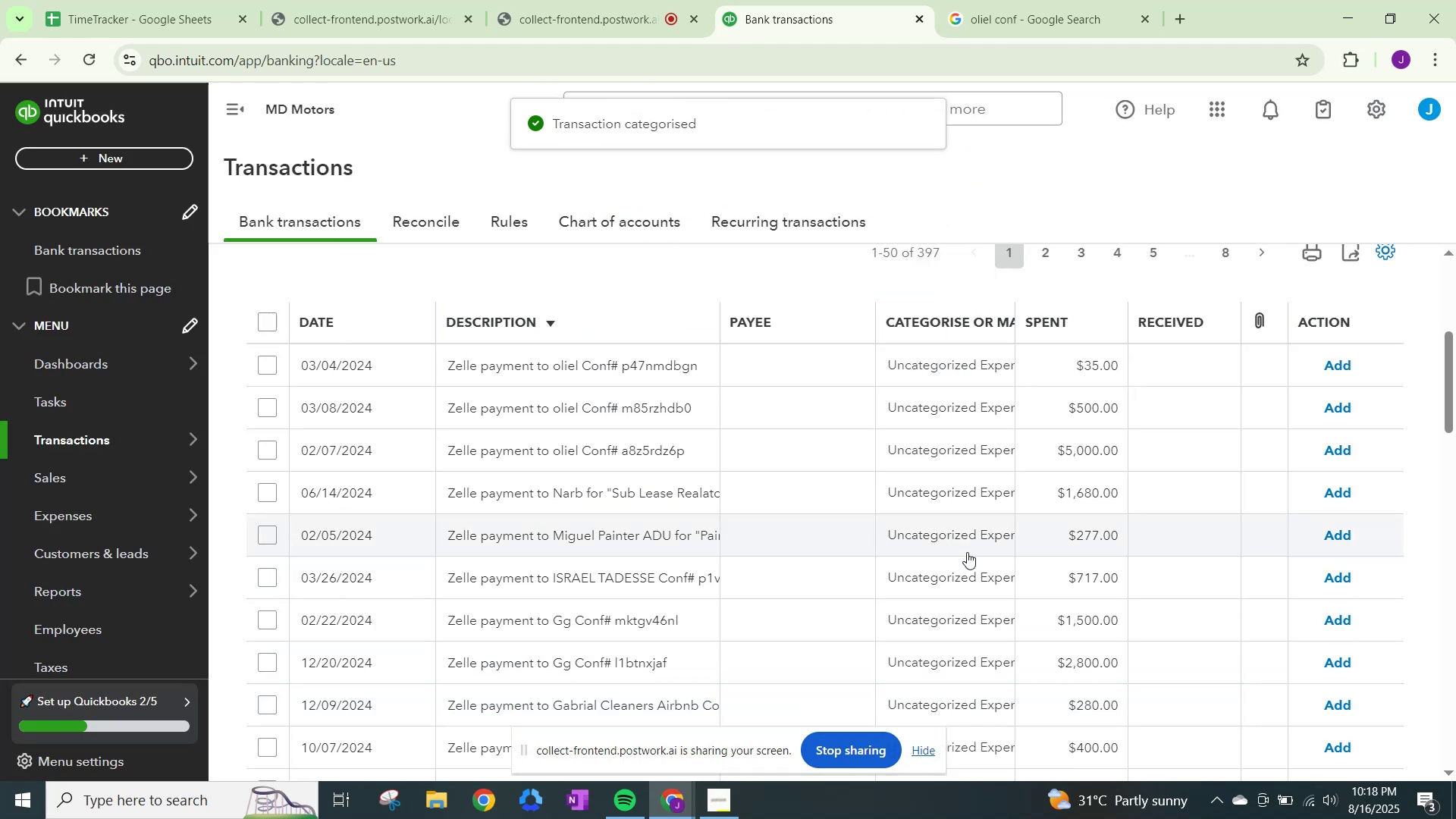 
left_click([940, 366])
 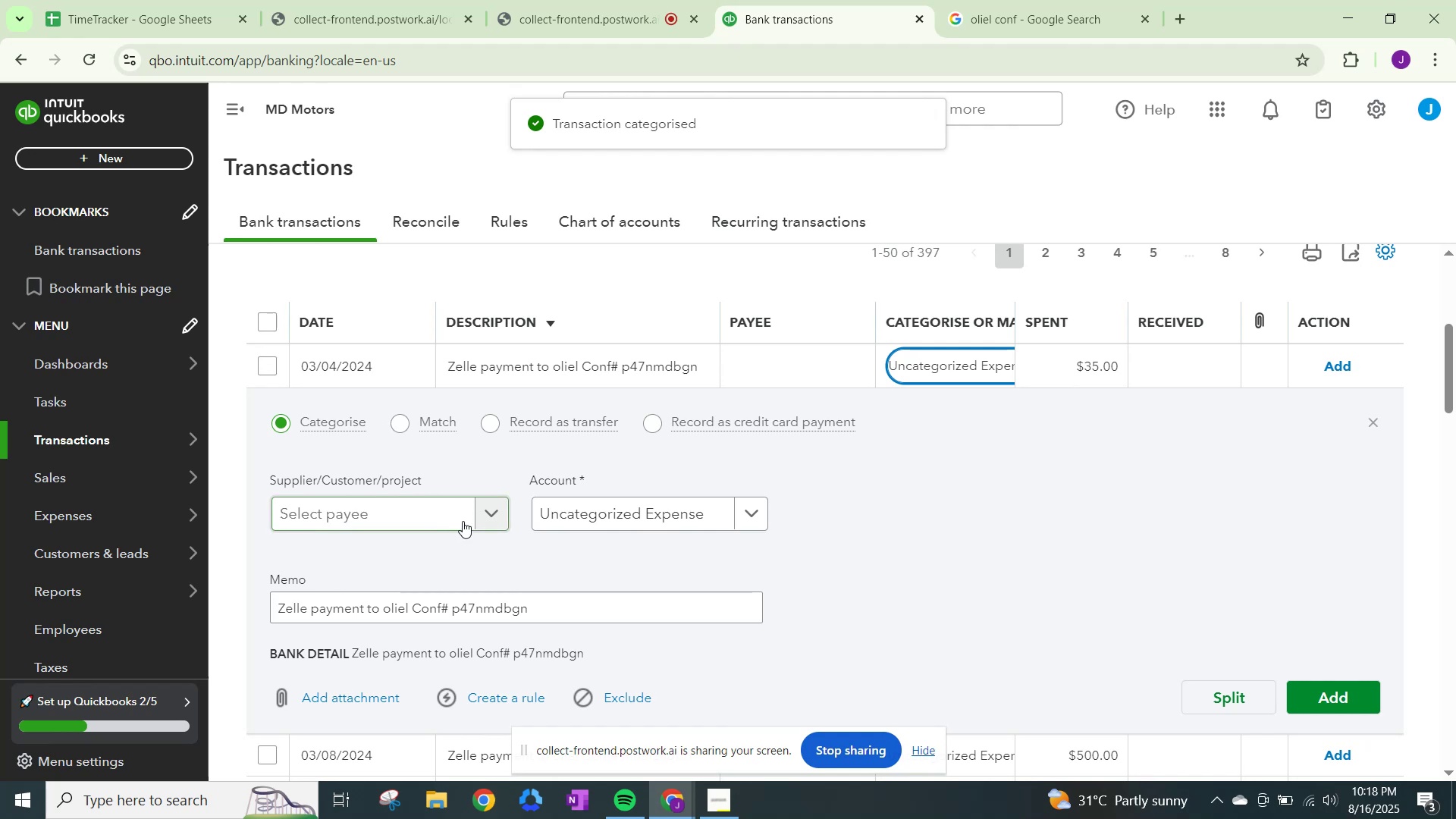 
left_click([463, 521])
 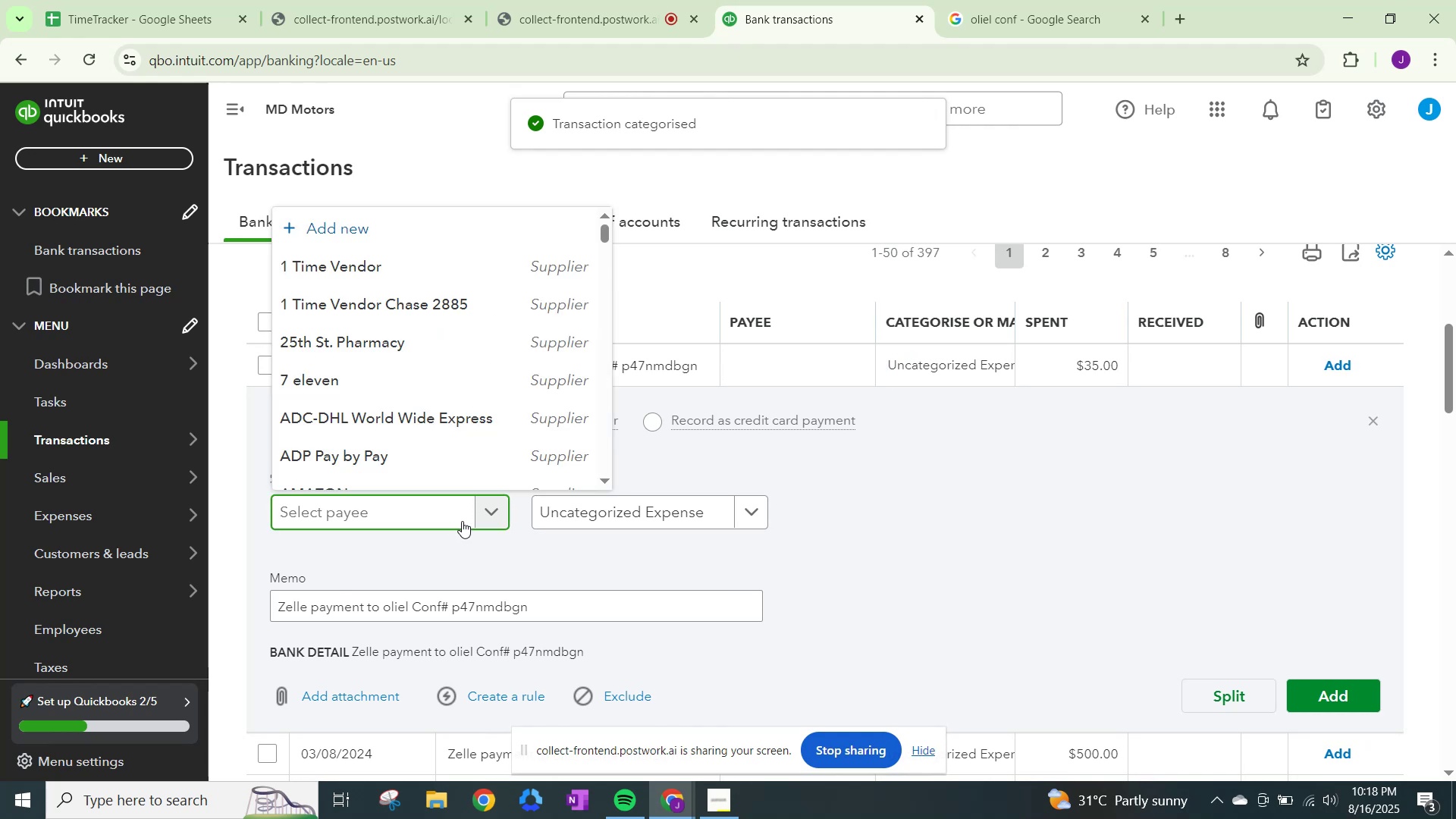 
type(olie)
 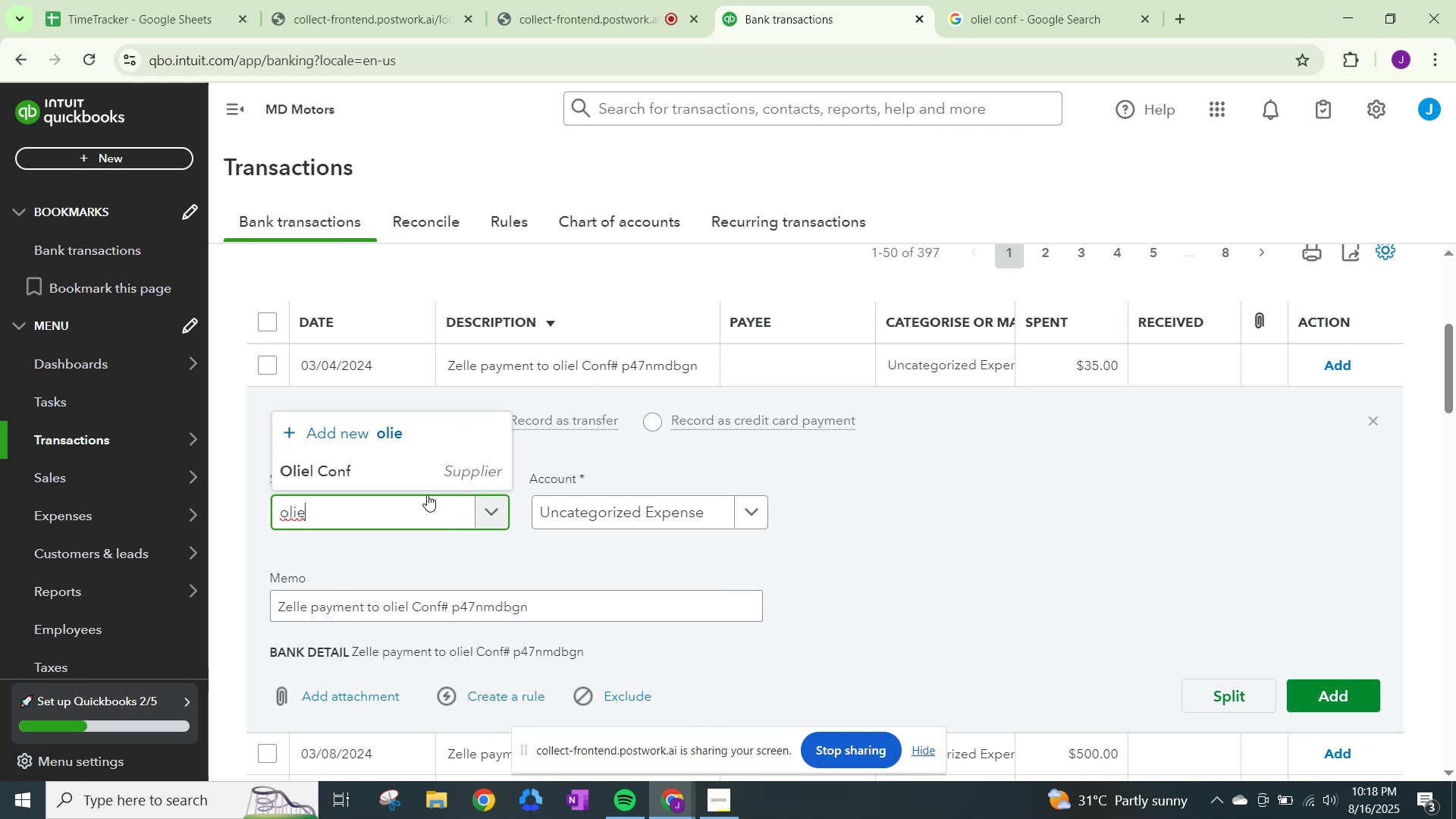 
left_click([397, 475])
 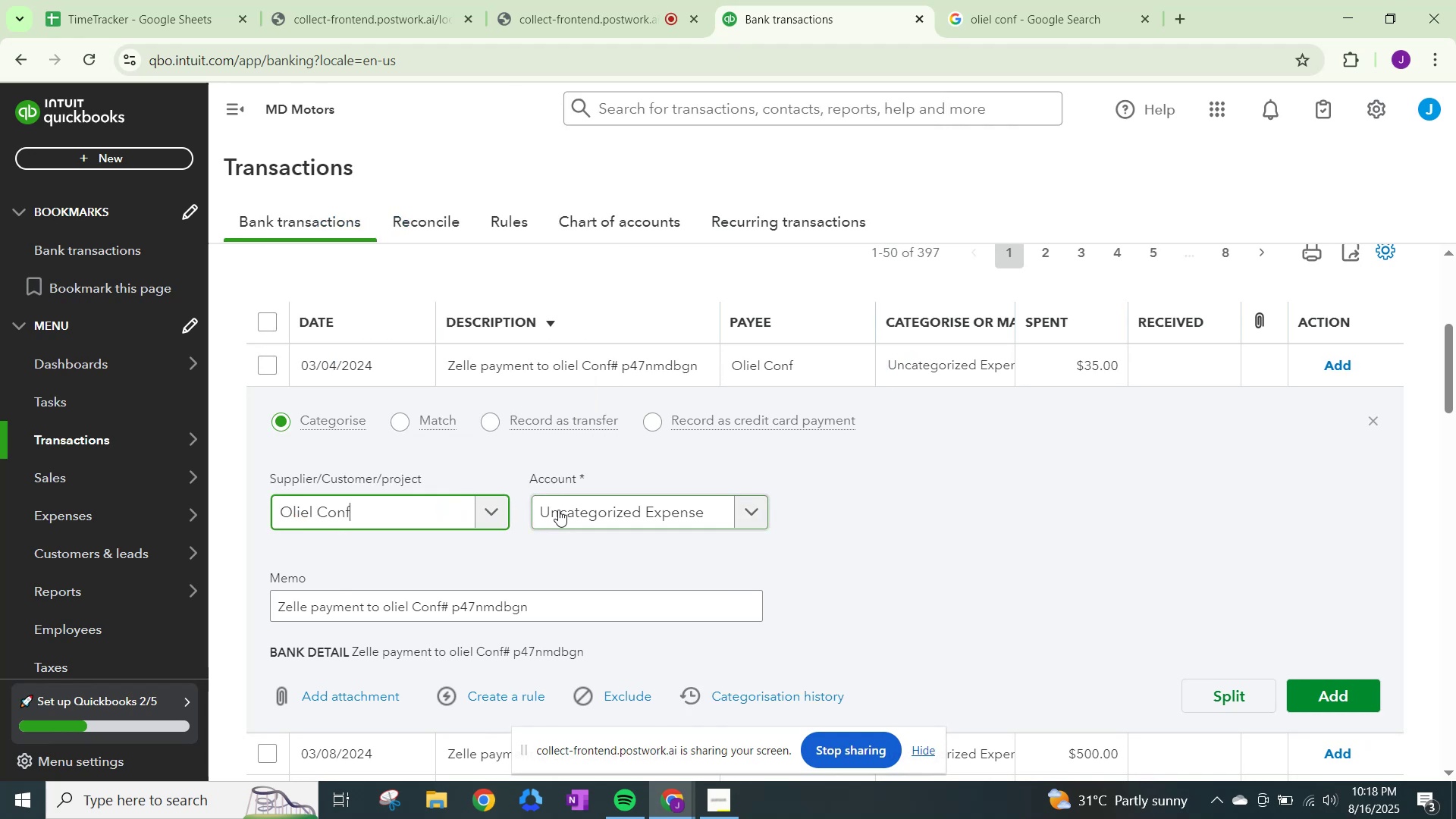 
left_click([558, 510])
 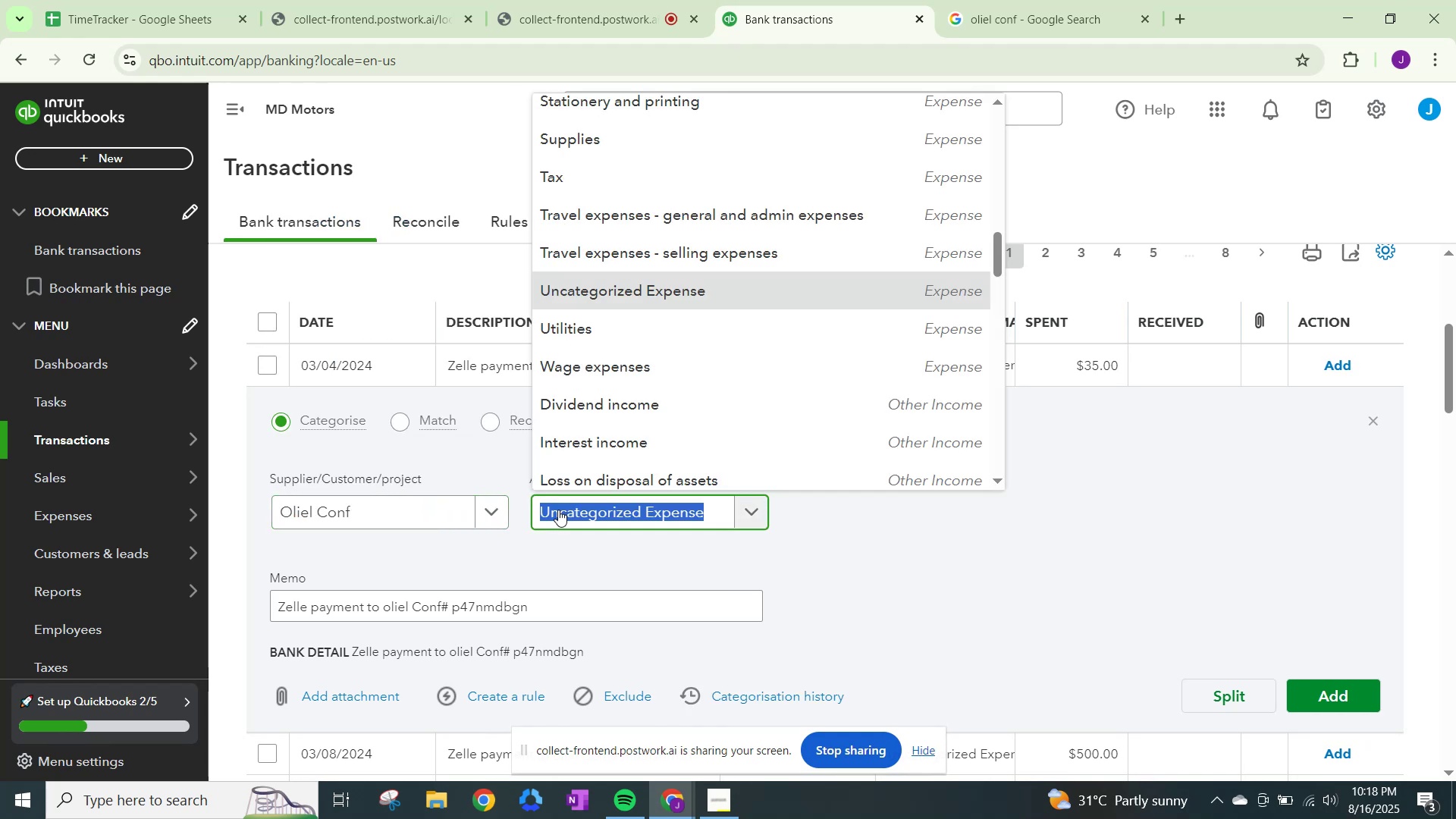 
type(other)
 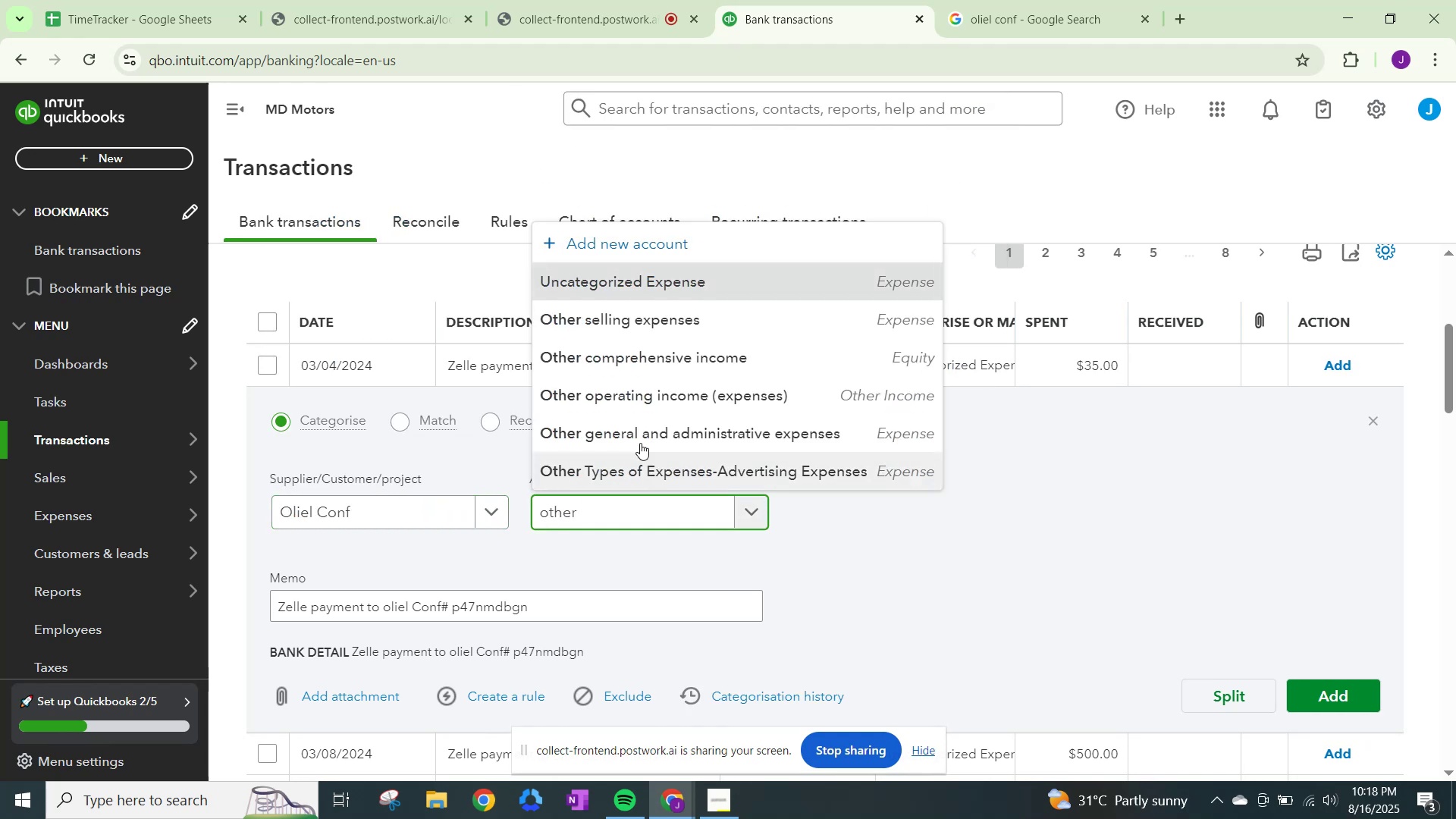 
left_click([646, 431])
 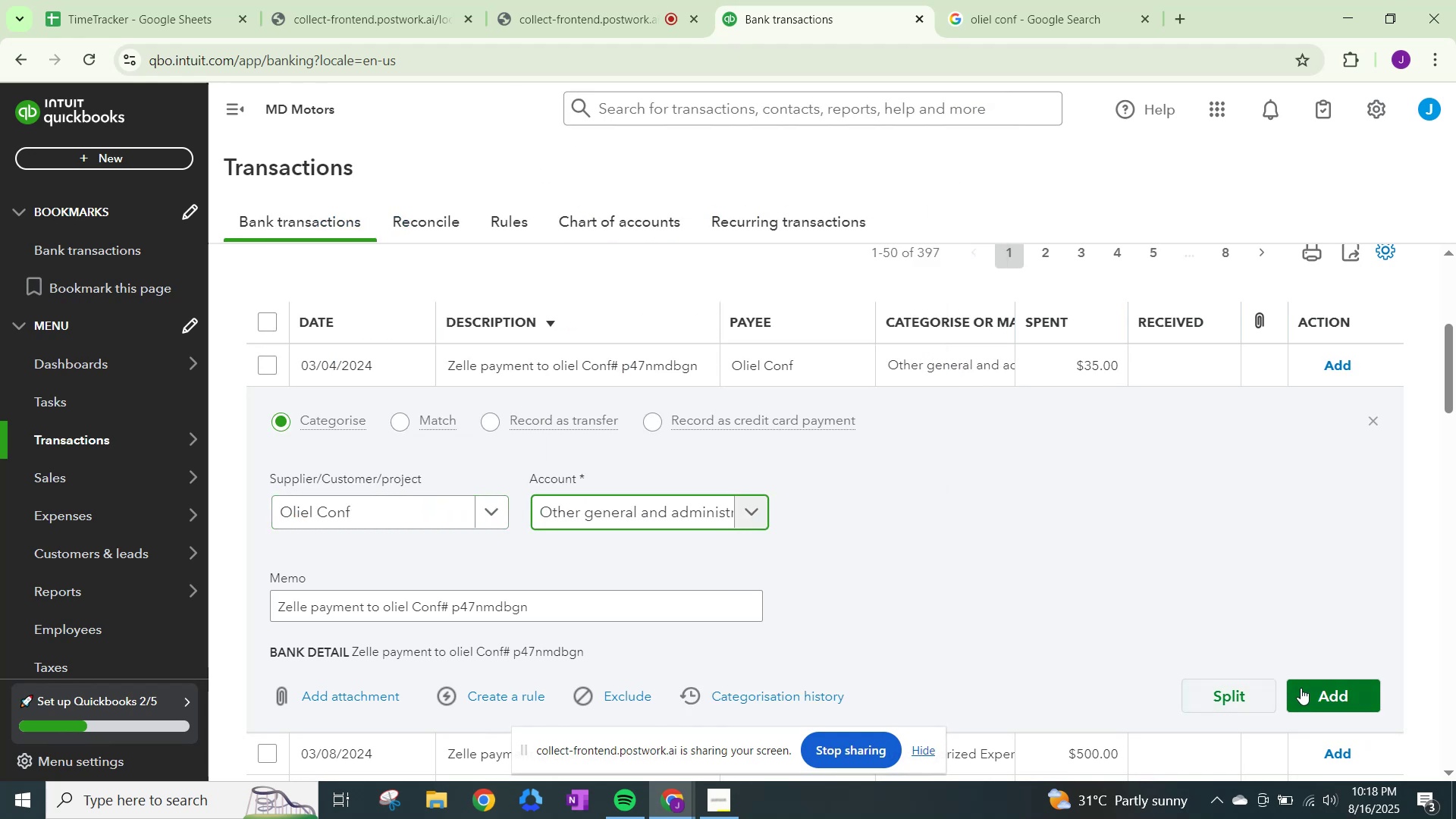 
left_click([1322, 697])
 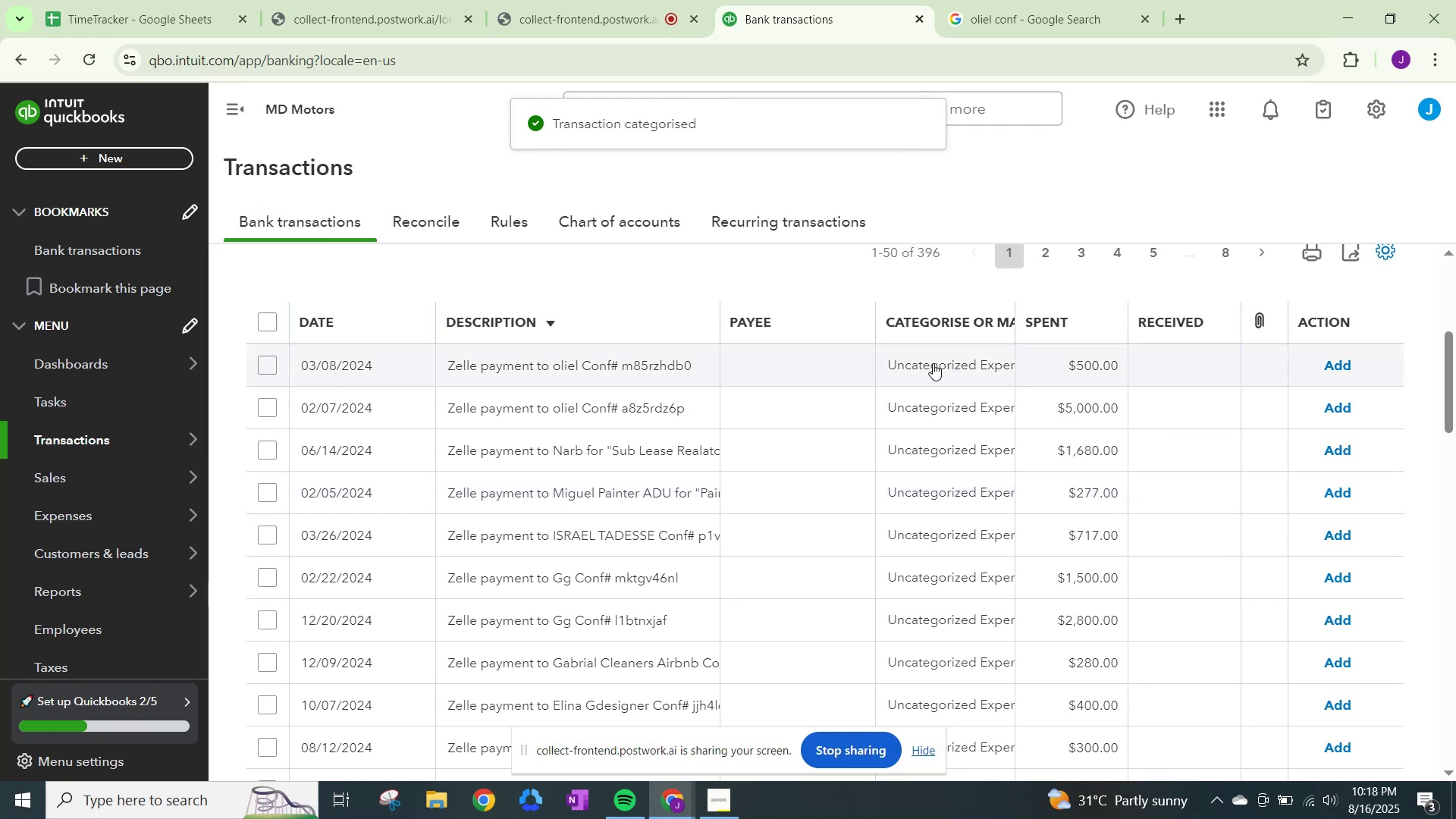 
left_click([439, 229])
 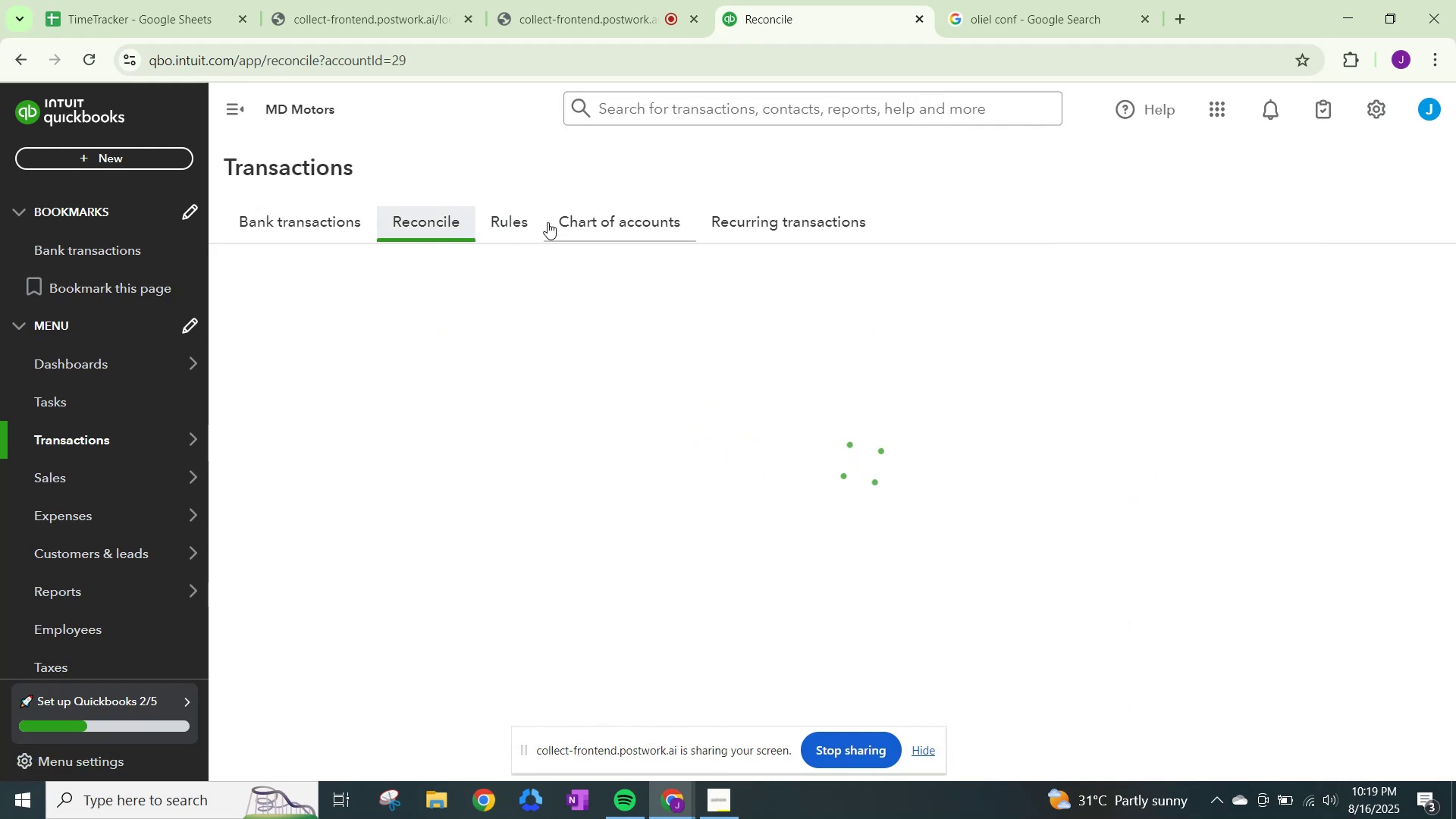 
left_click([308, 228])
 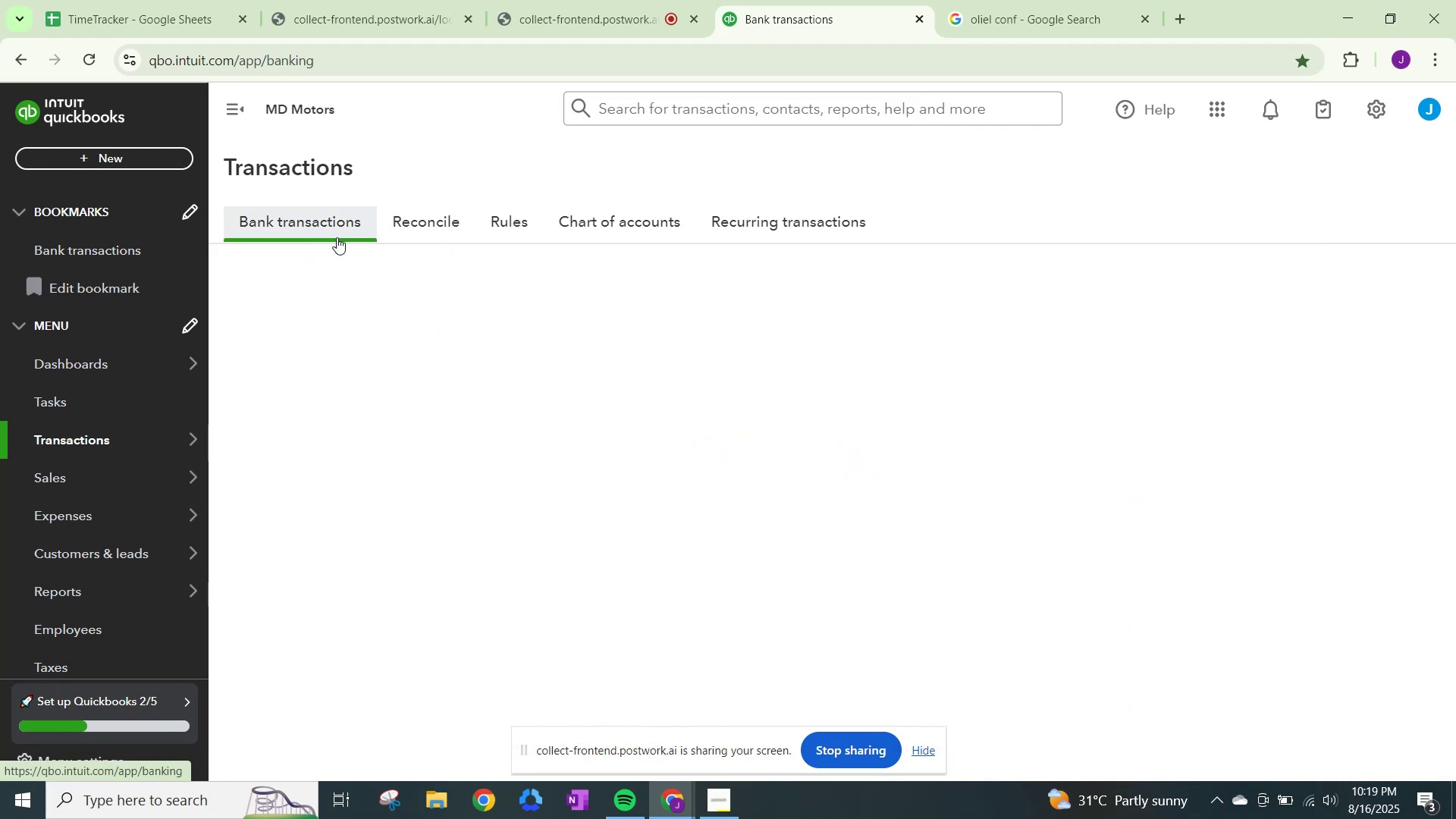 
mouse_move([425, 303])
 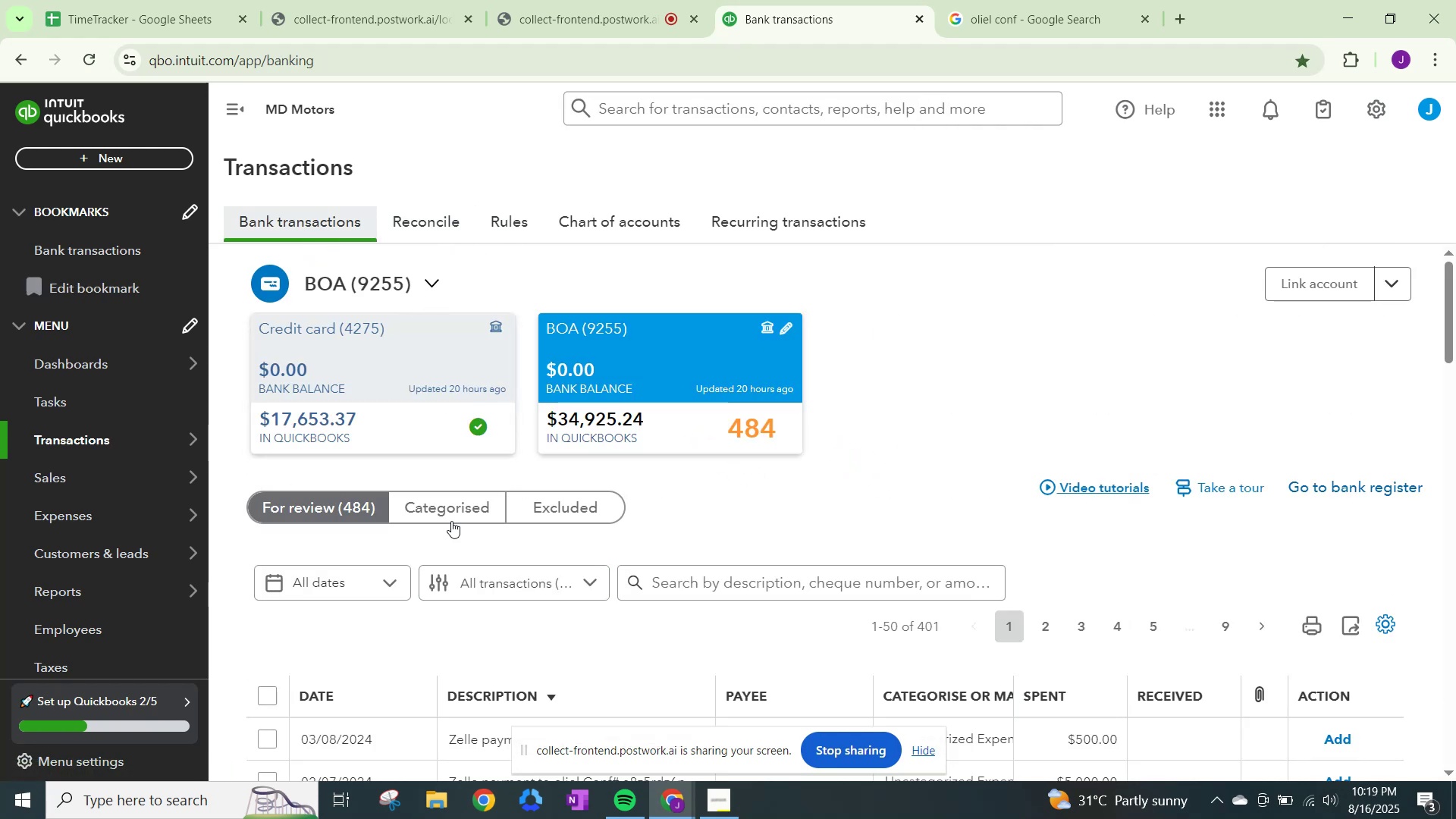 
left_click([456, 516])
 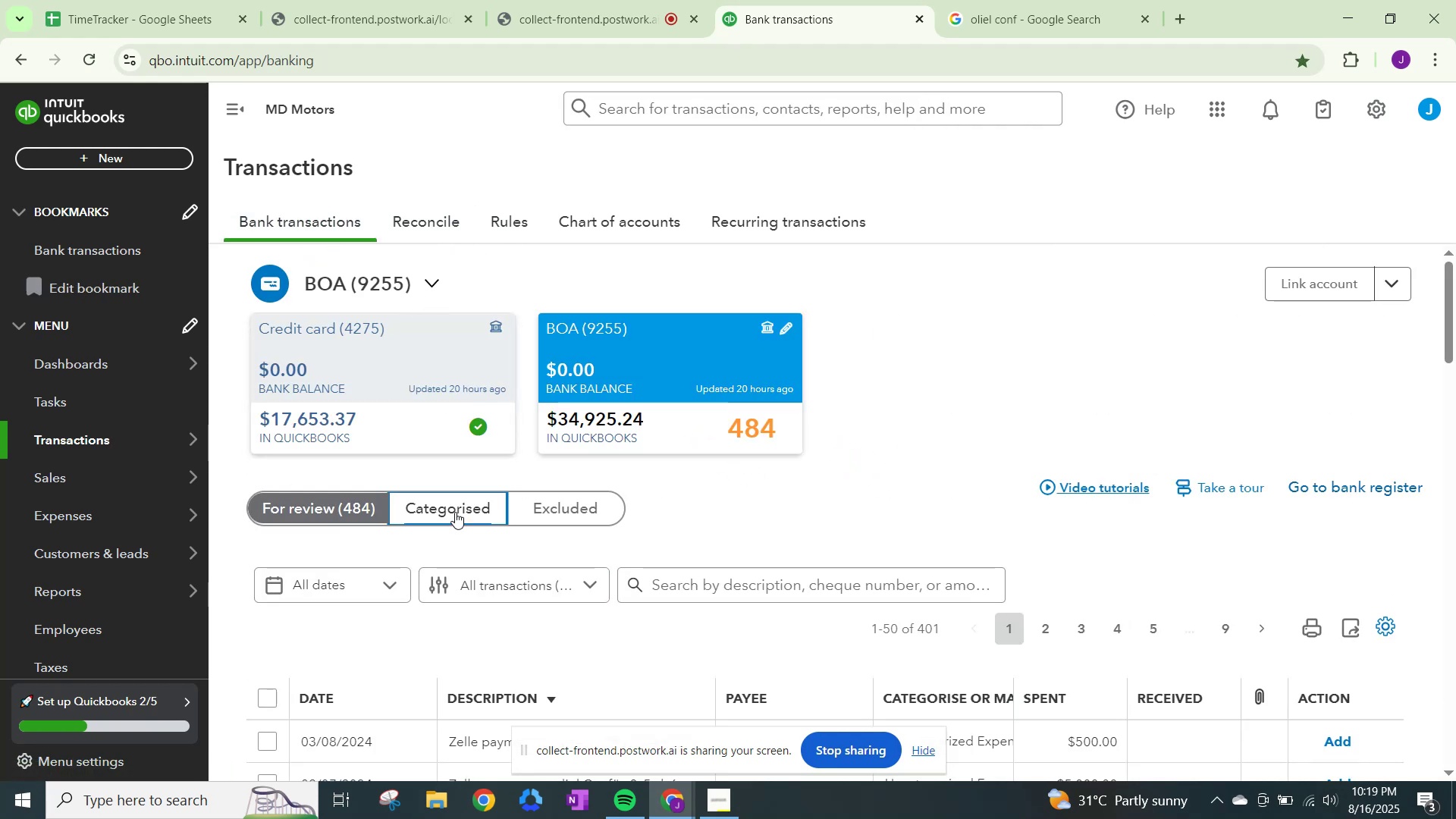 
scroll: coordinate [478, 496], scroll_direction: down, amount: 4.0
 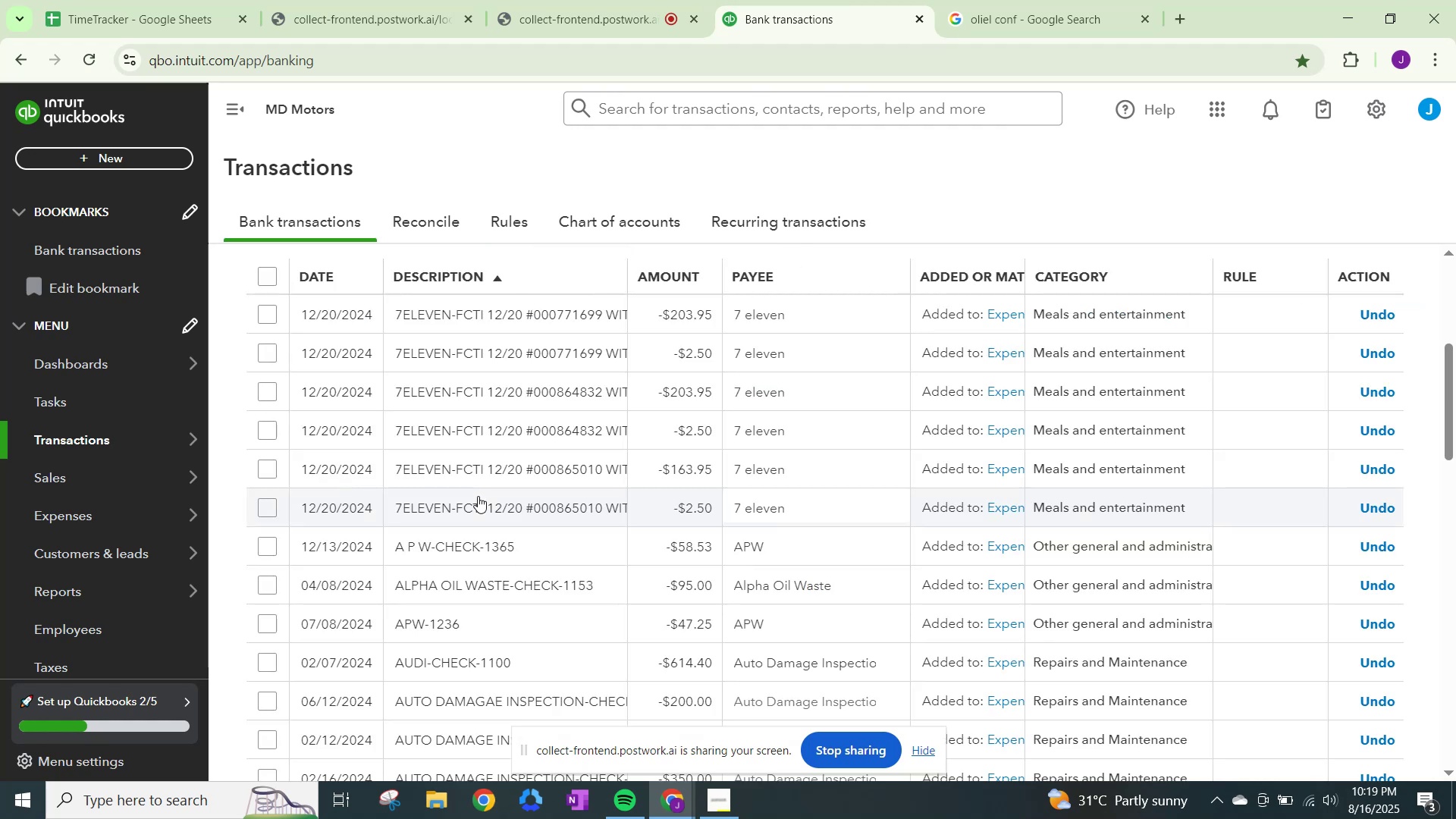 
scroll: coordinate [579, 444], scroll_direction: up, amount: 3.0
 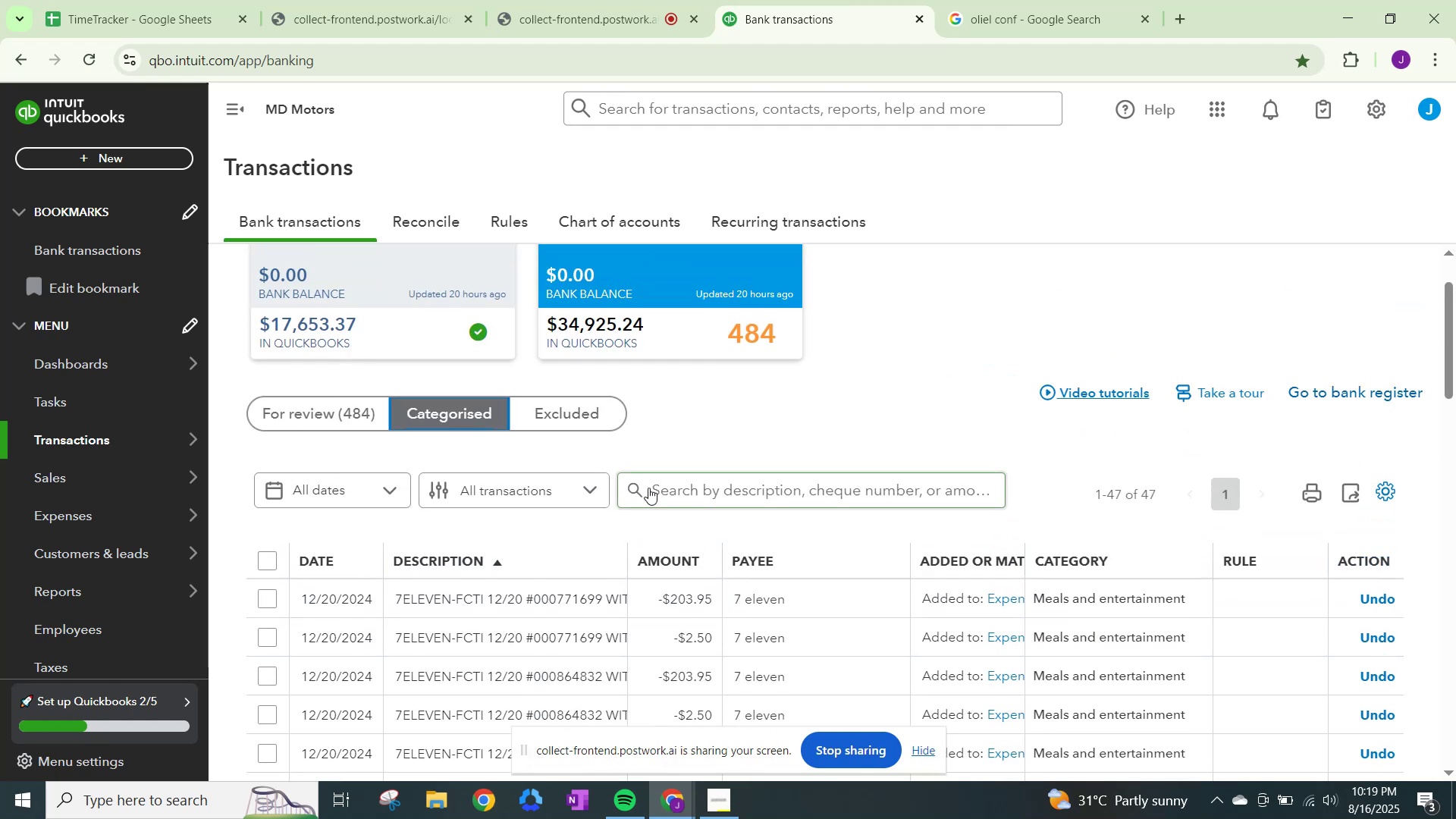 
left_click([654, 486])
 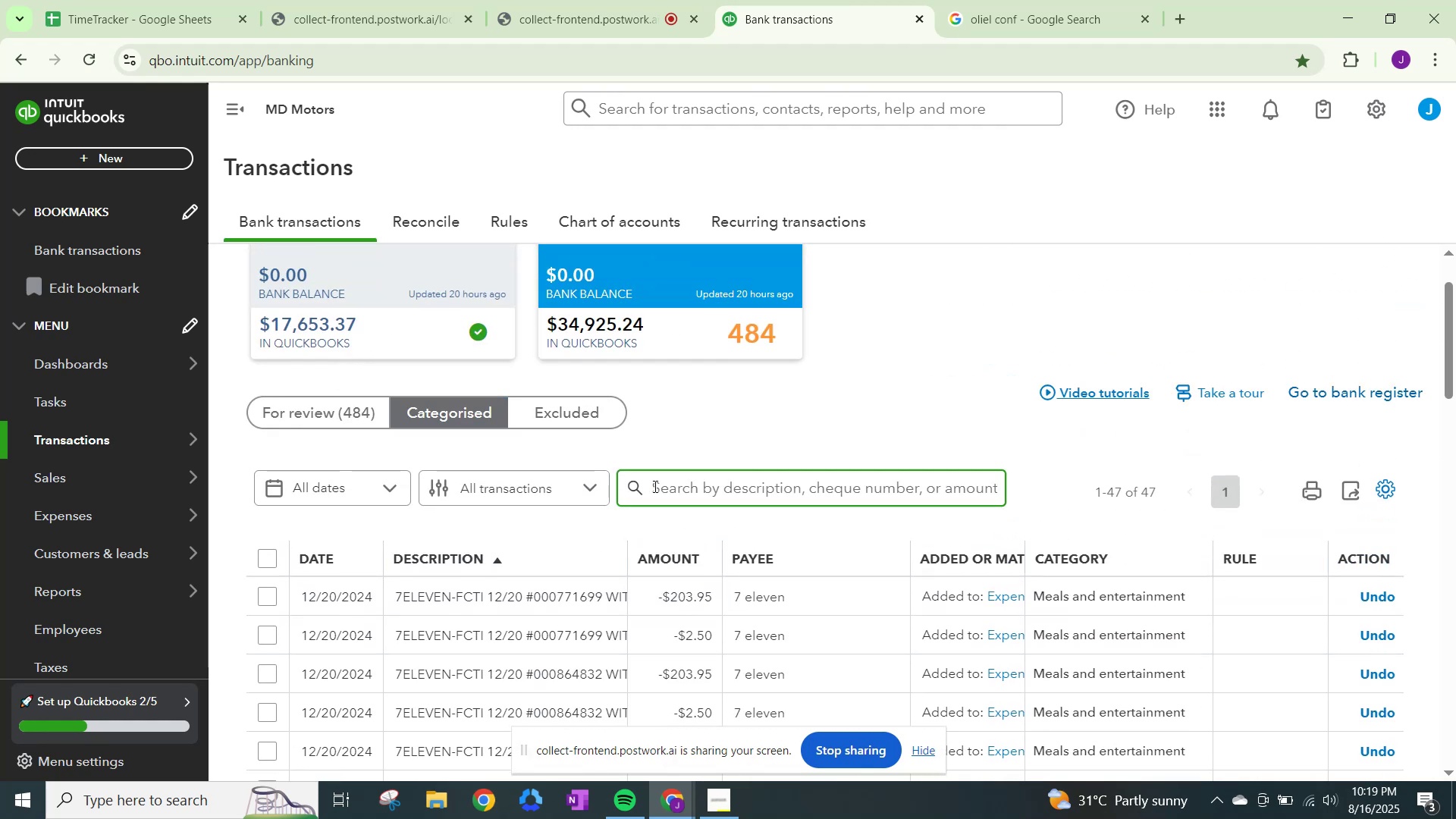 
type(olien)
 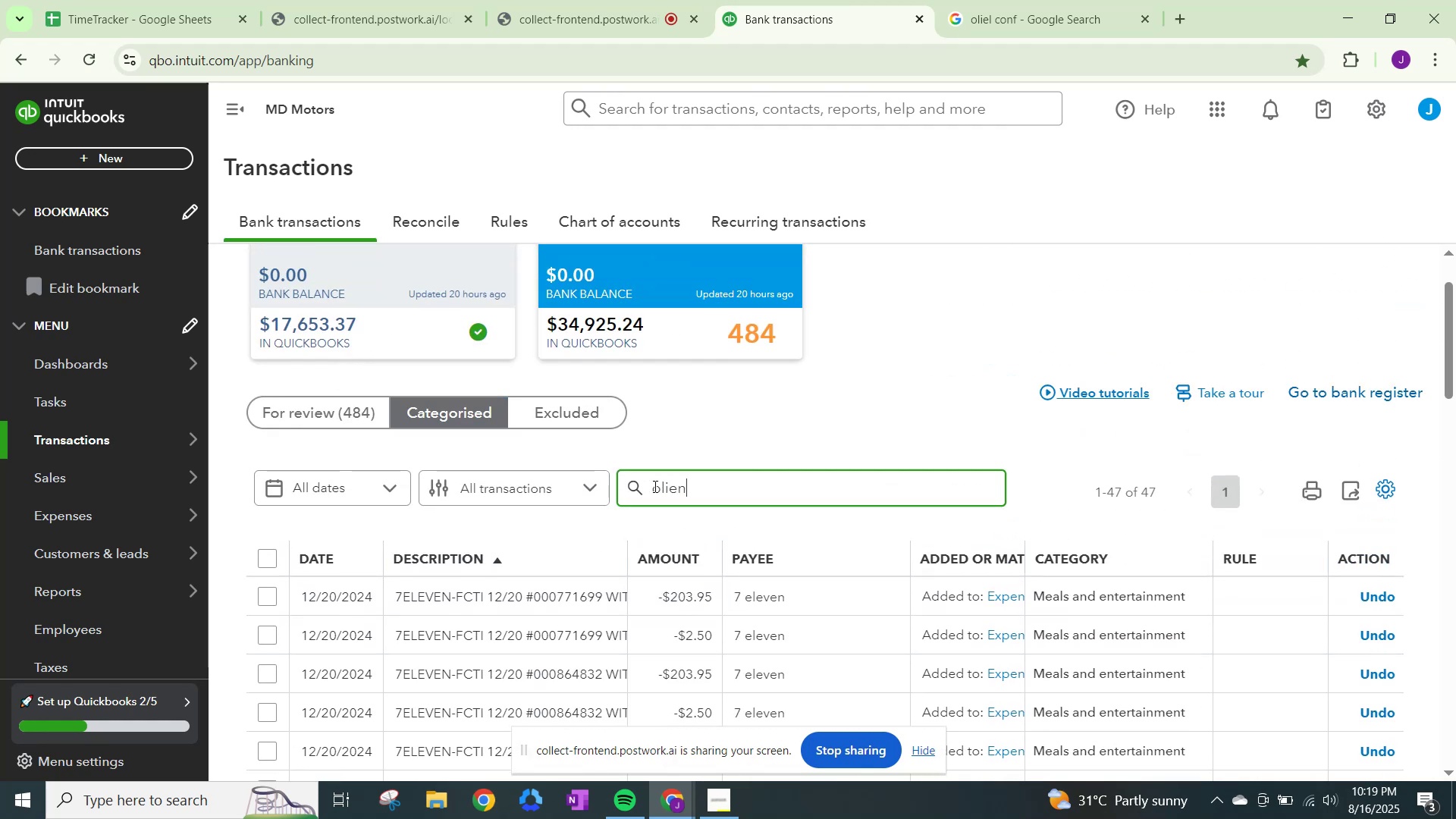 
key(Enter)
 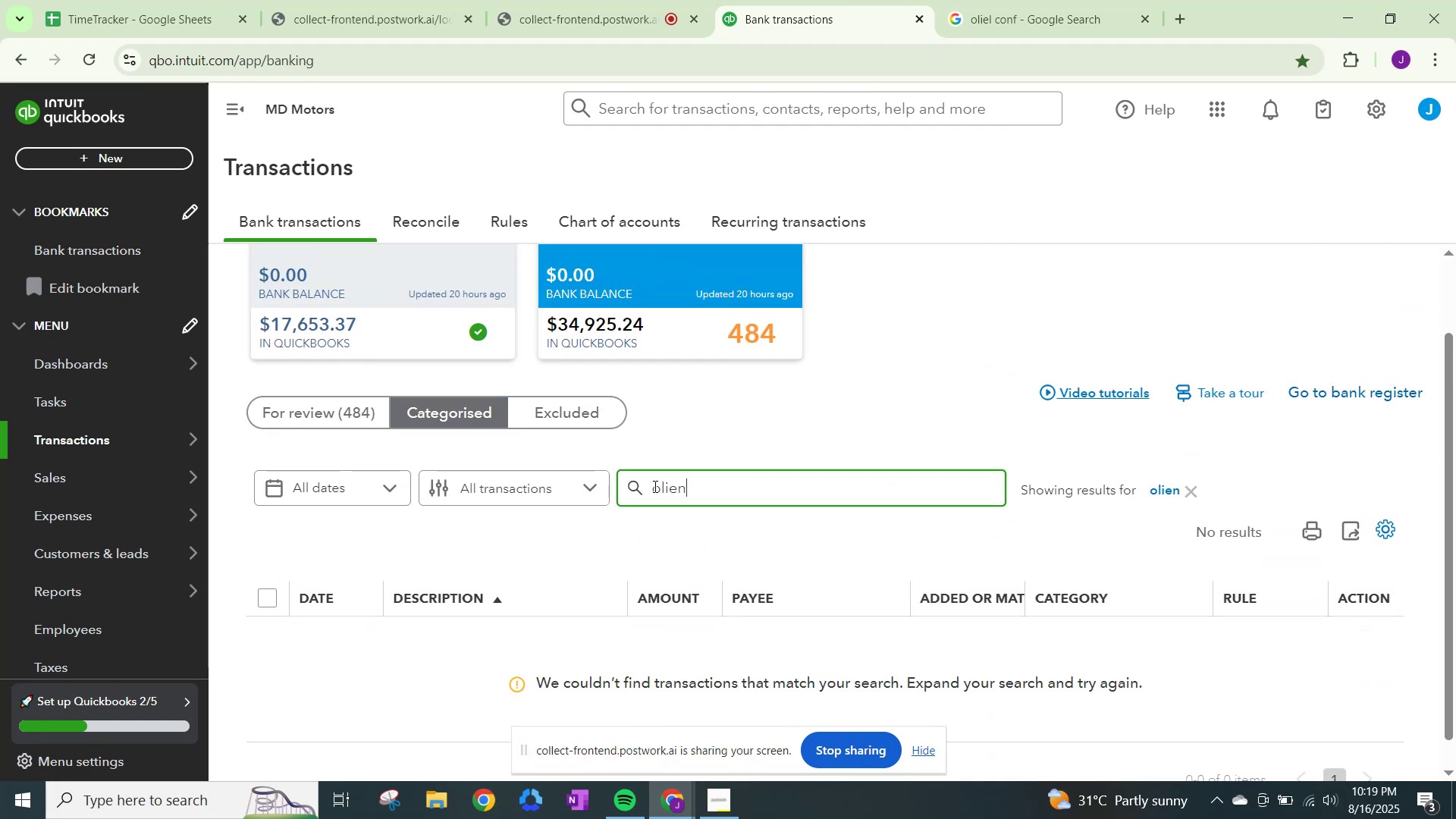 
key(Backspace)
 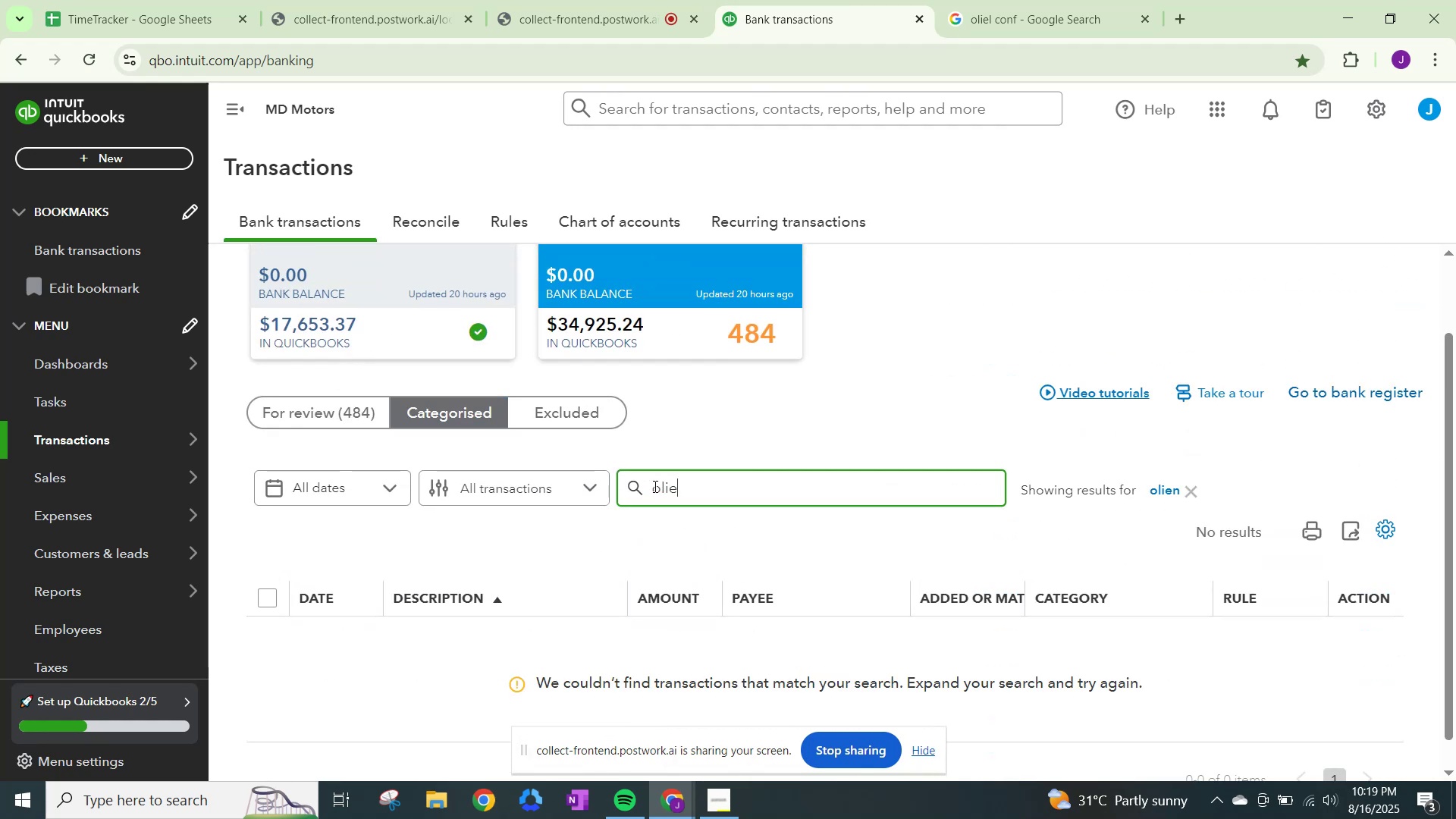 
key(Enter)
 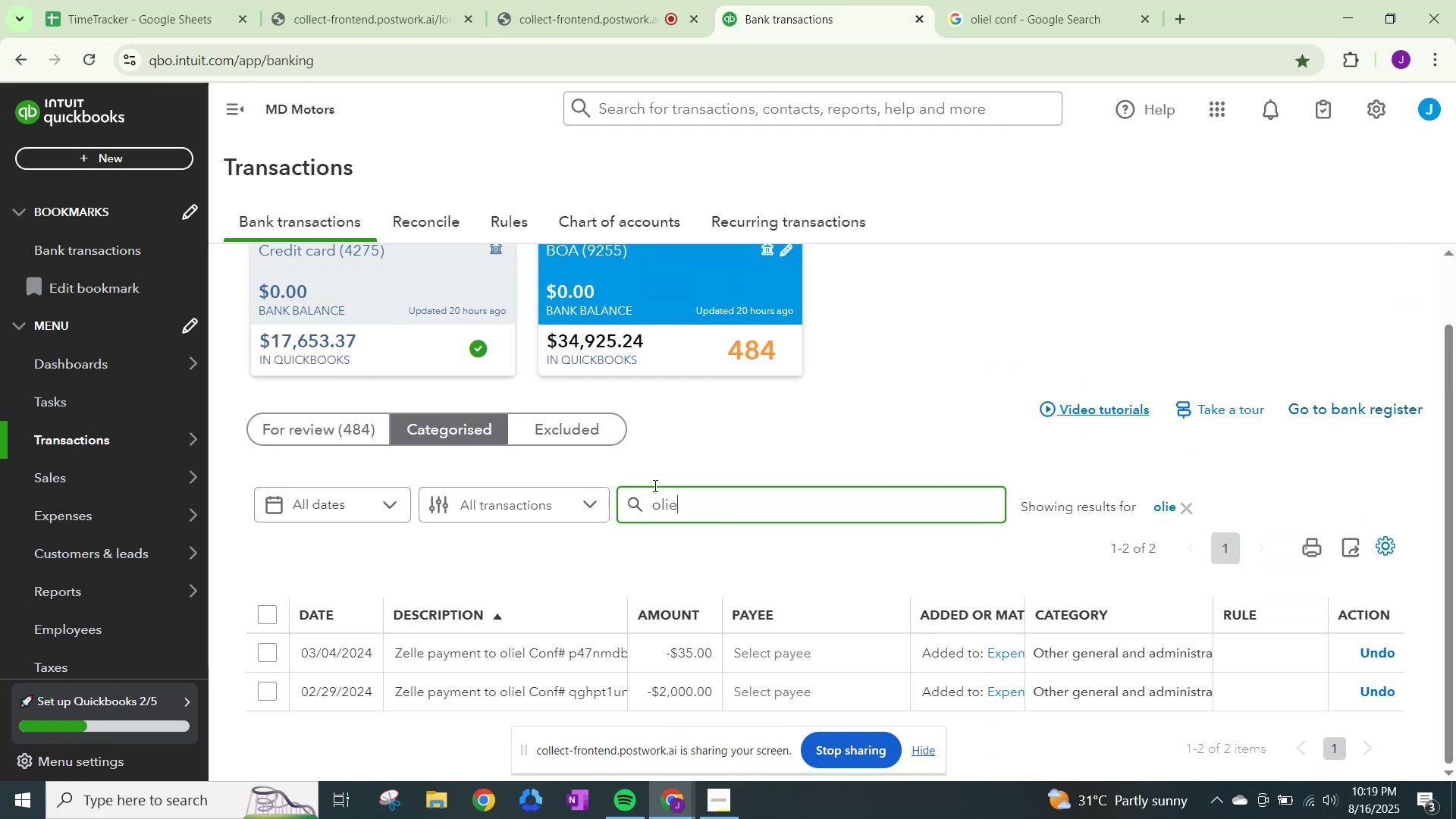 
scroll: coordinate [1028, 640], scroll_direction: down, amount: 3.0
 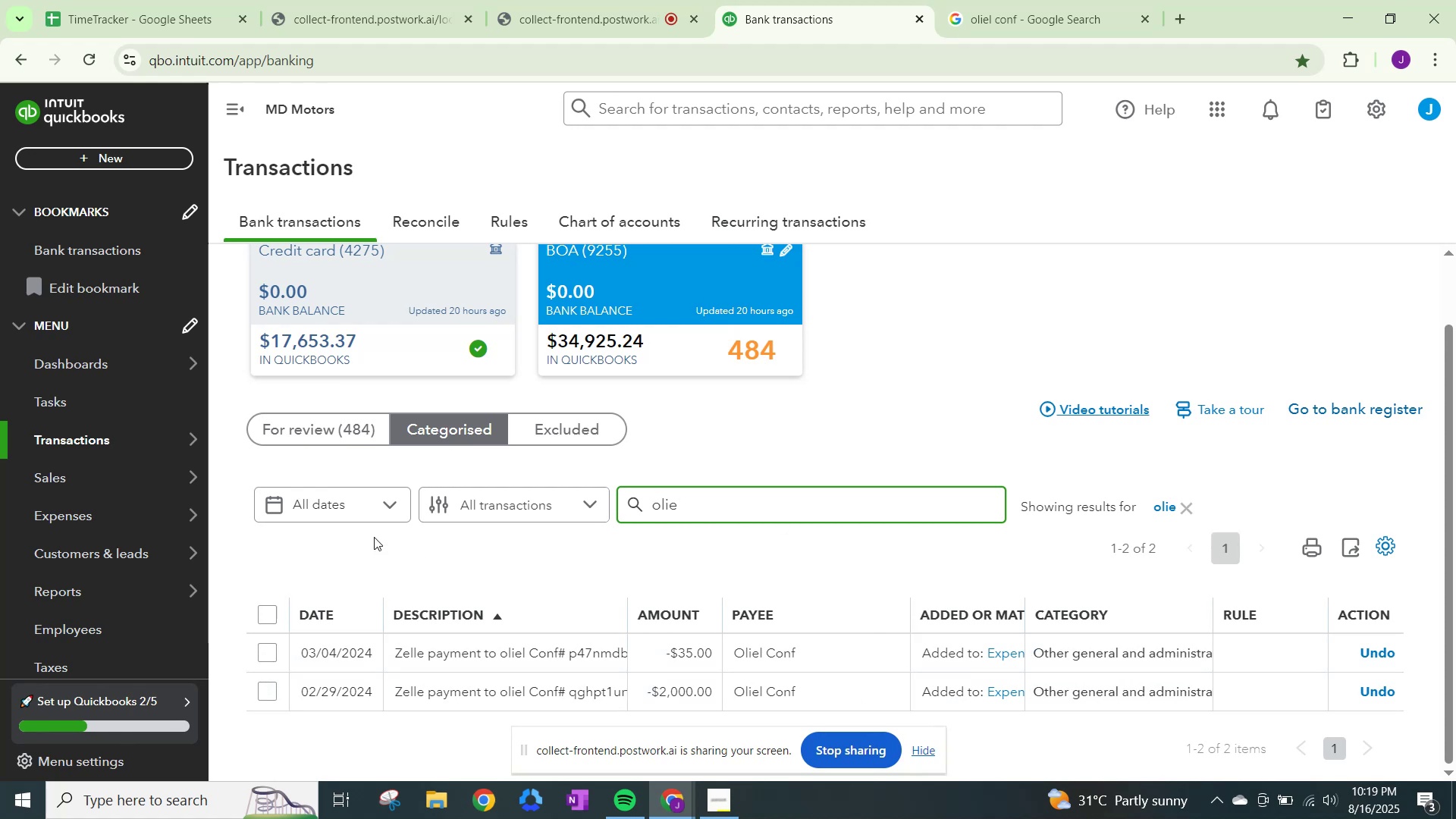 
left_click([318, 416])
 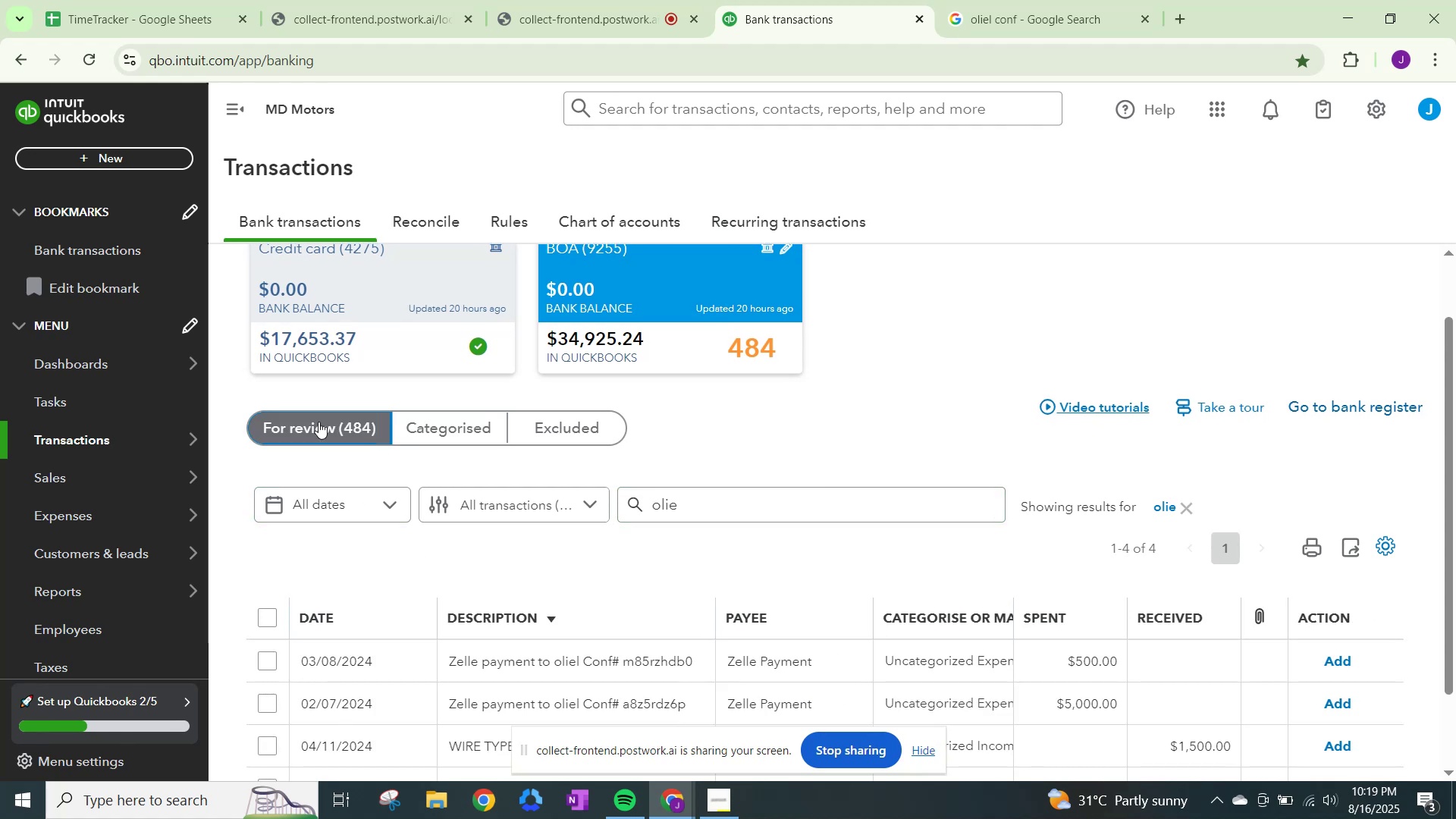 
scroll: coordinate [694, 551], scroll_direction: down, amount: 2.0
 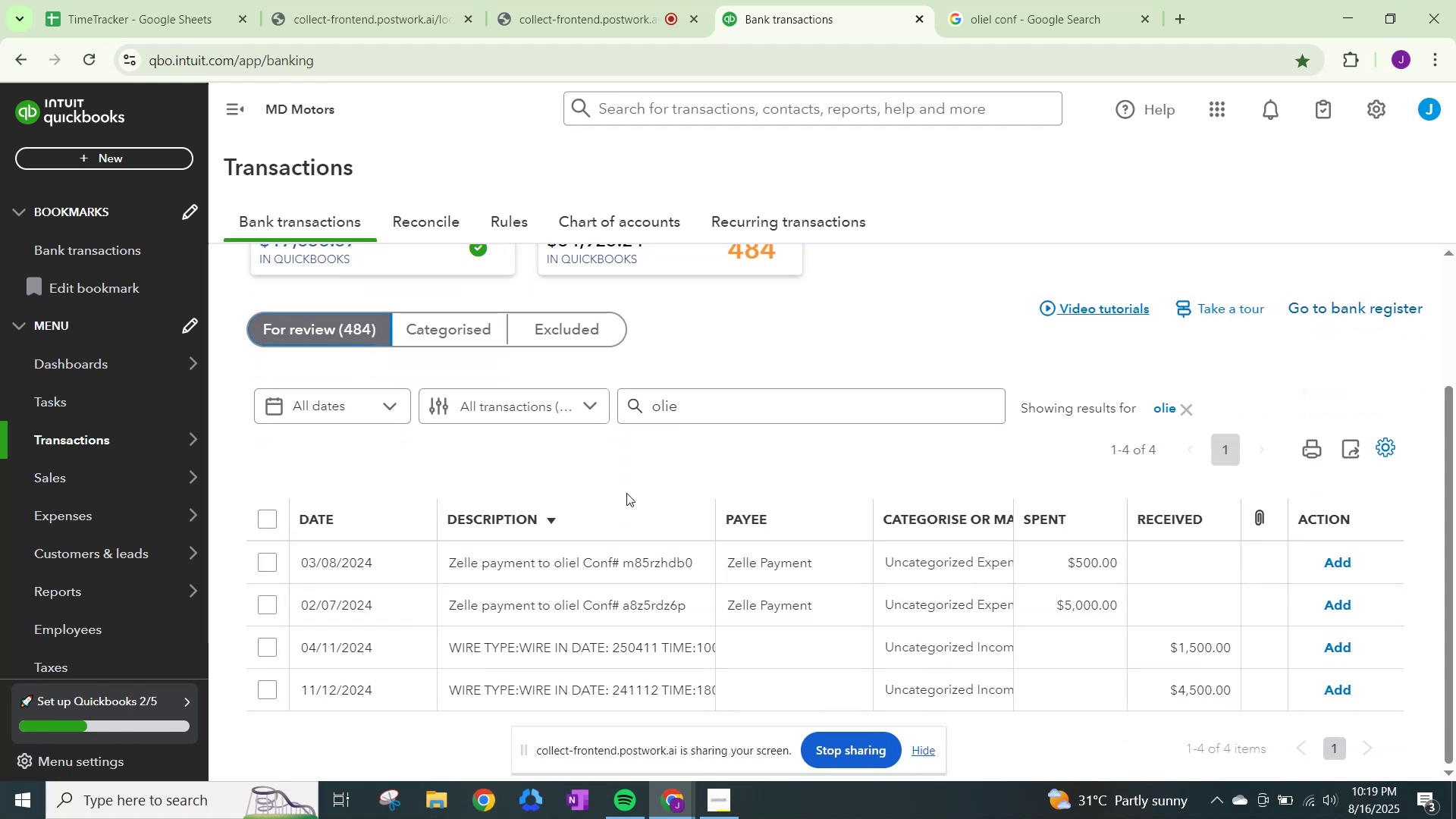 
left_click([516, 515])
 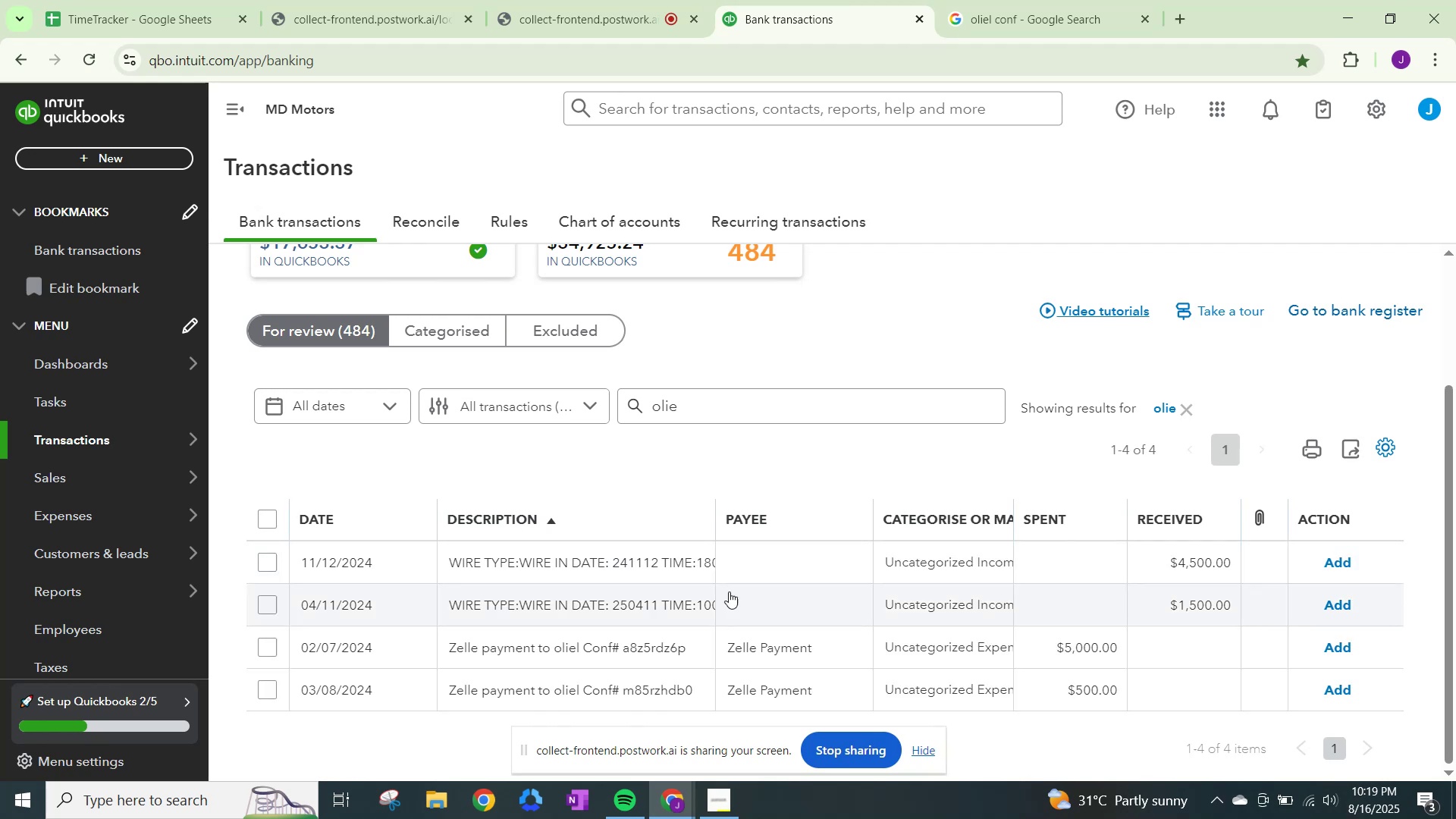 
scroll: coordinate [652, 557], scroll_direction: down, amount: 2.0
 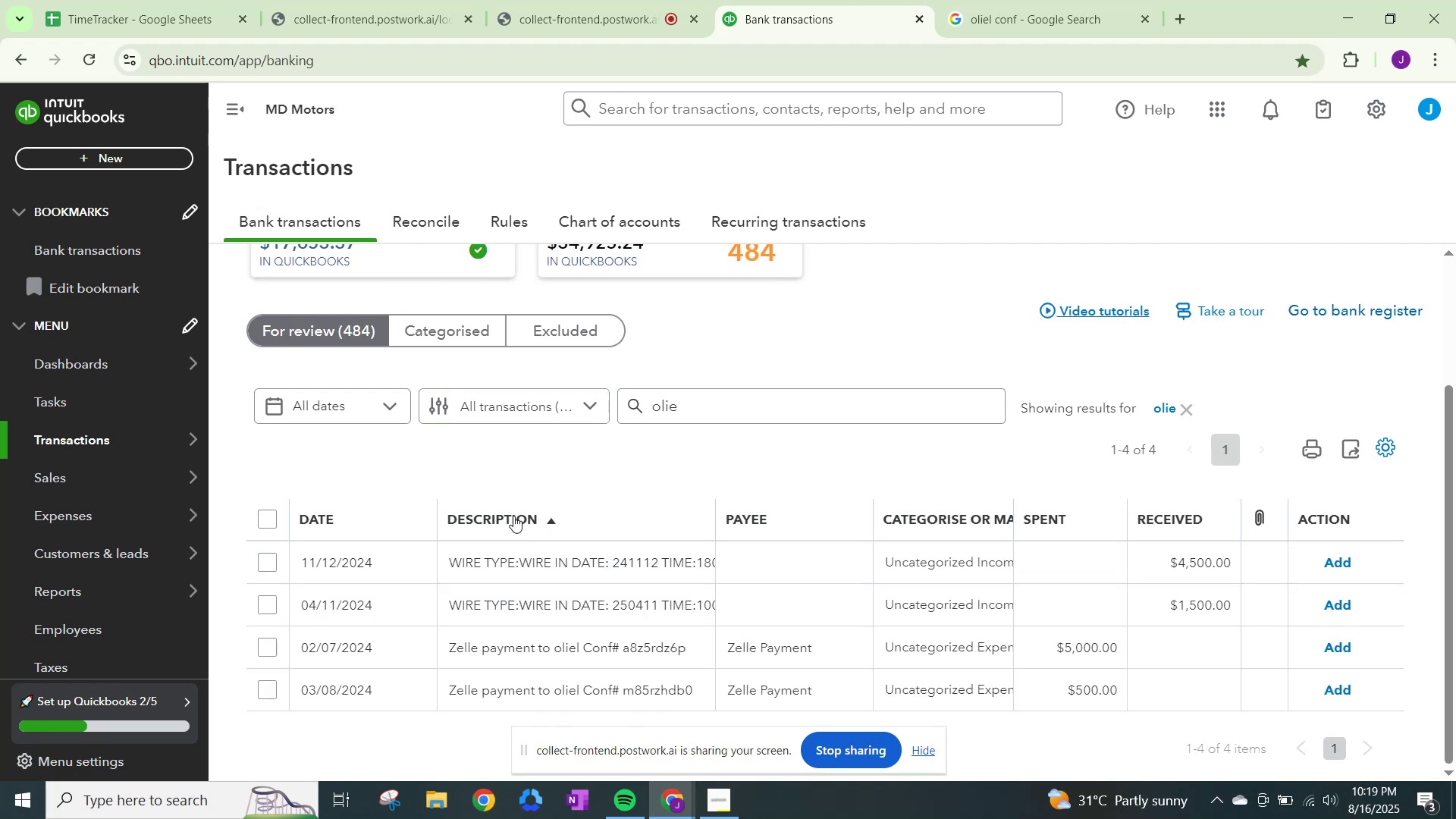 
left_click([513, 516])
 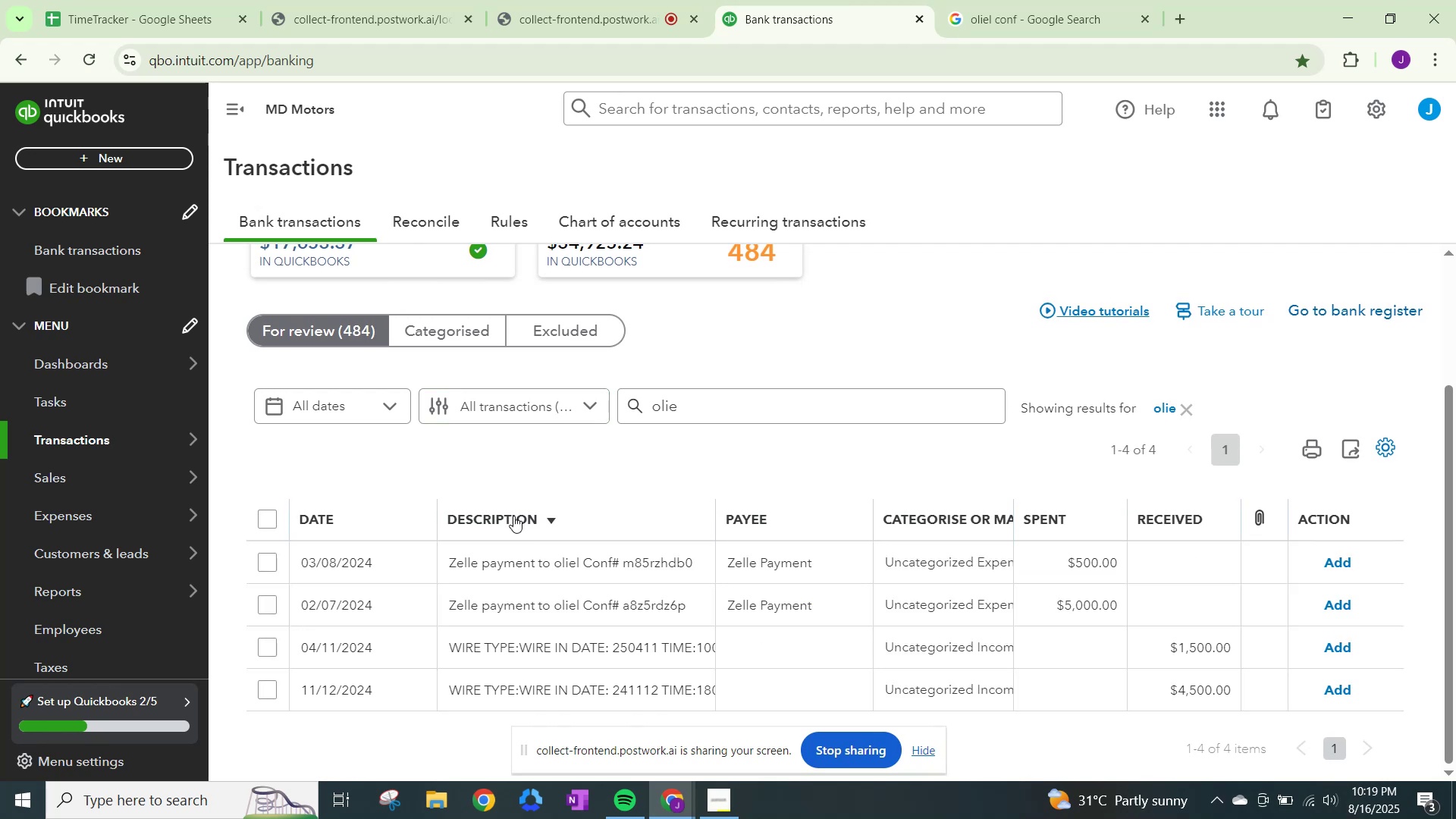 
scroll: coordinate [544, 538], scroll_direction: down, amount: 2.0
 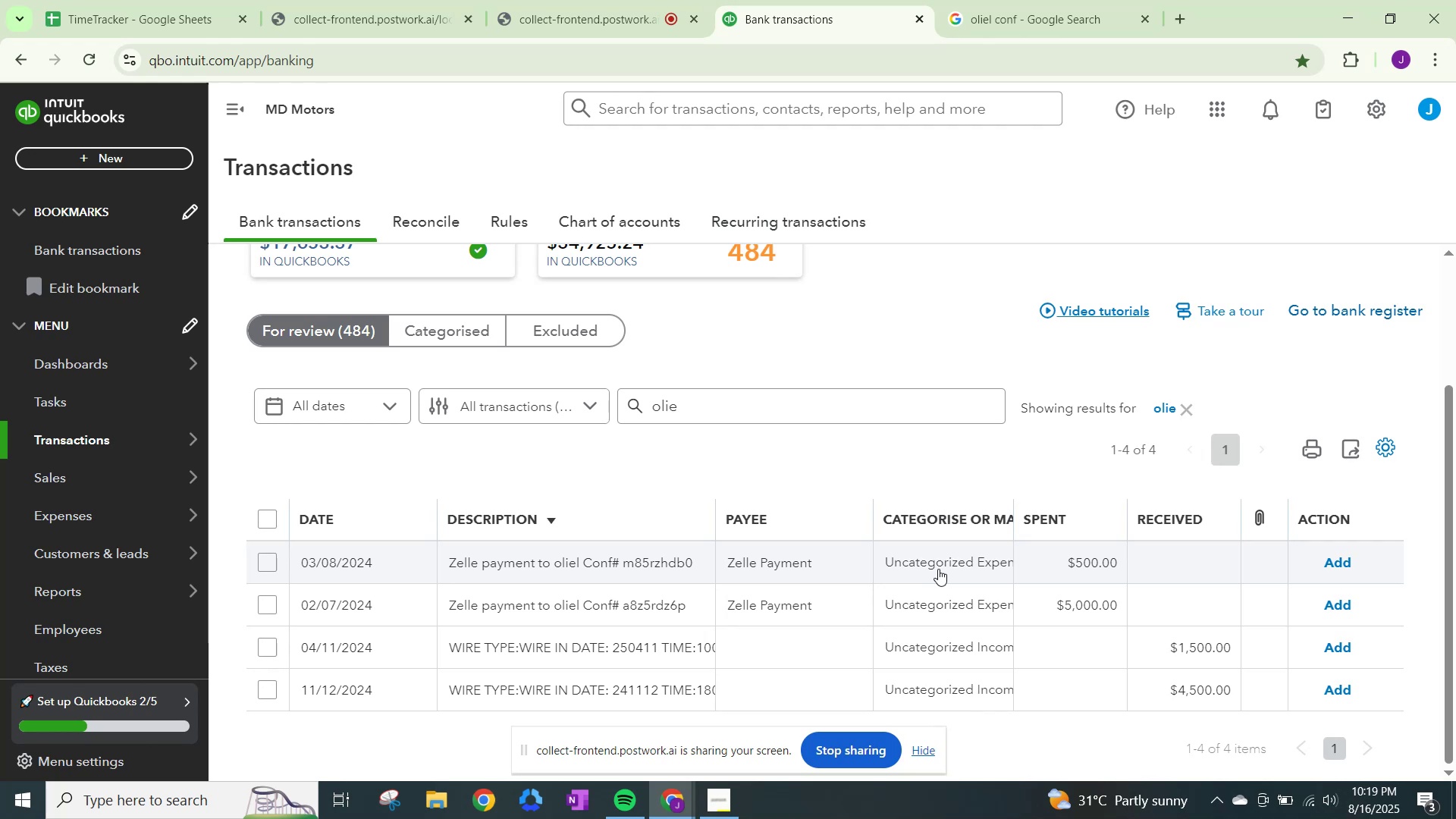 
wait(9.84)
 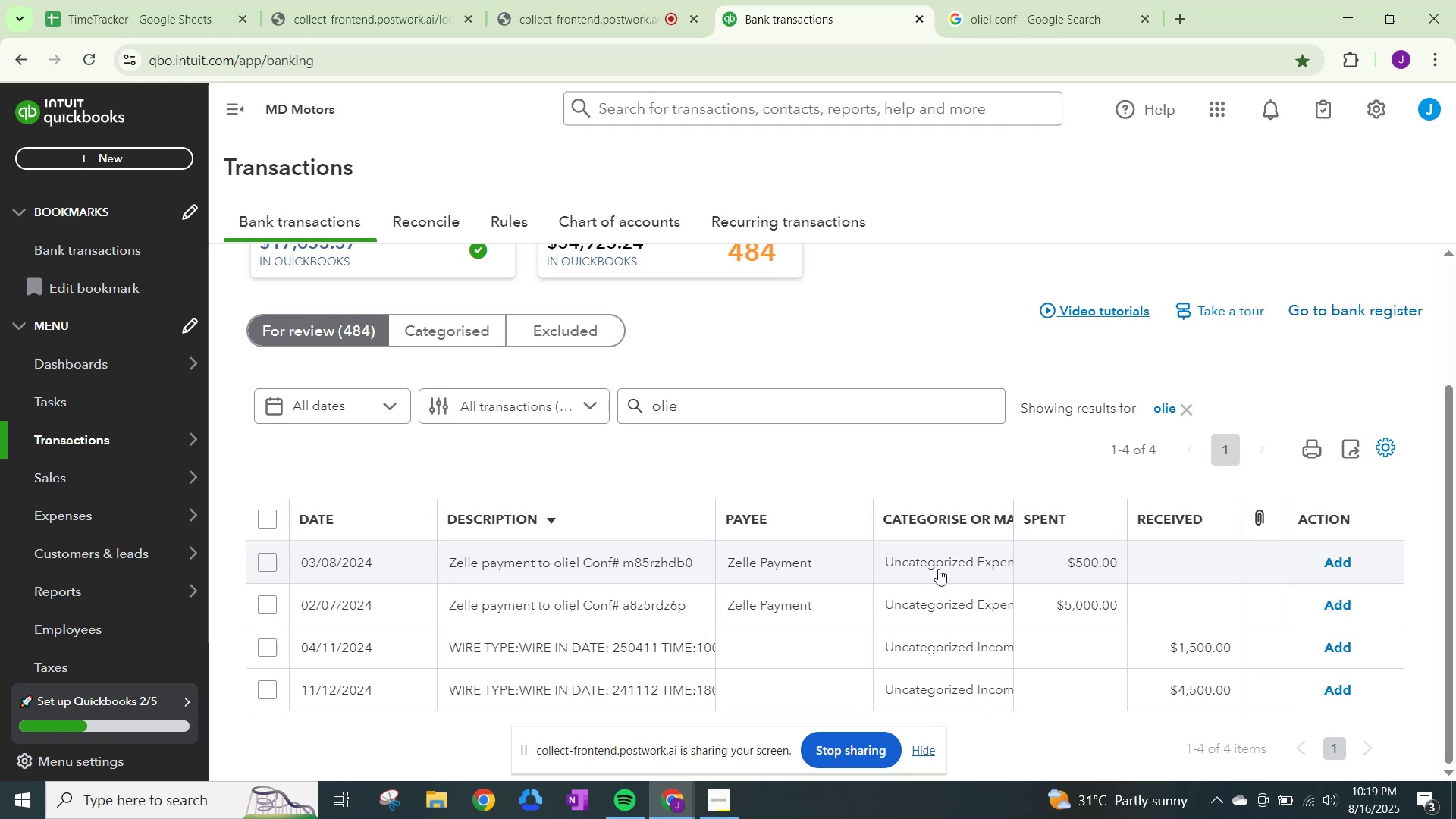 
left_click([938, 569])
 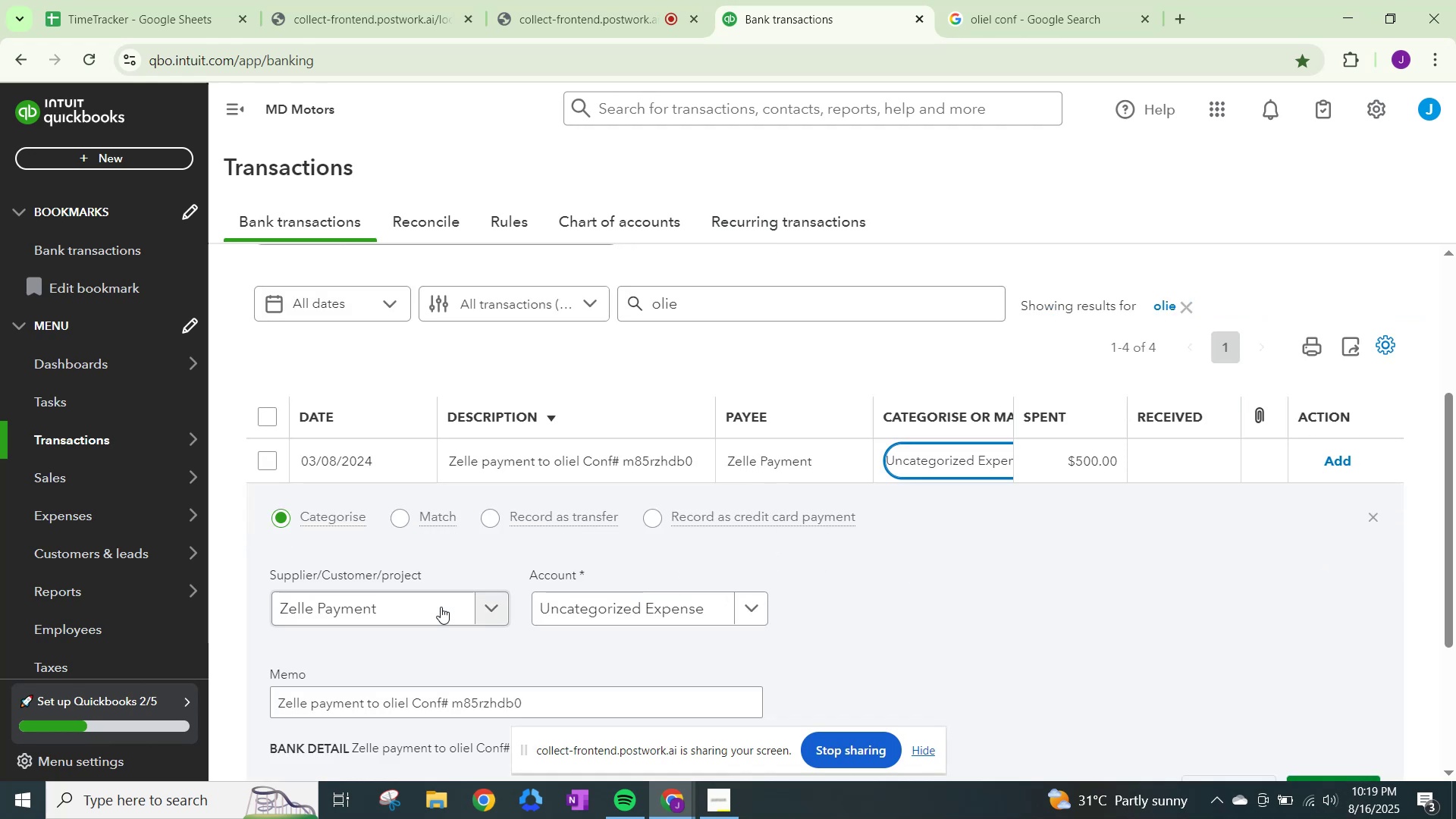 
left_click([438, 609])
 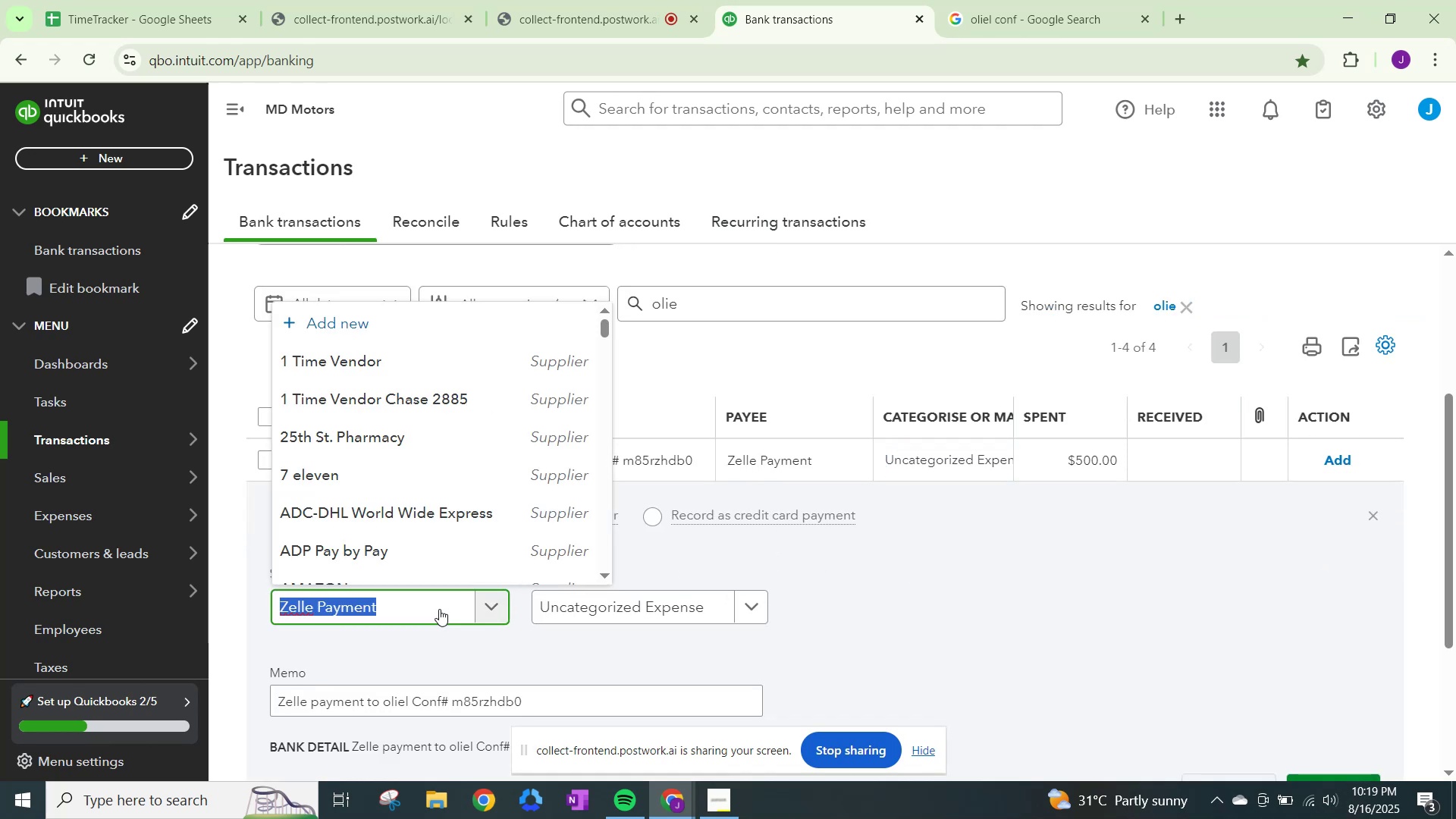 
type(olien)
 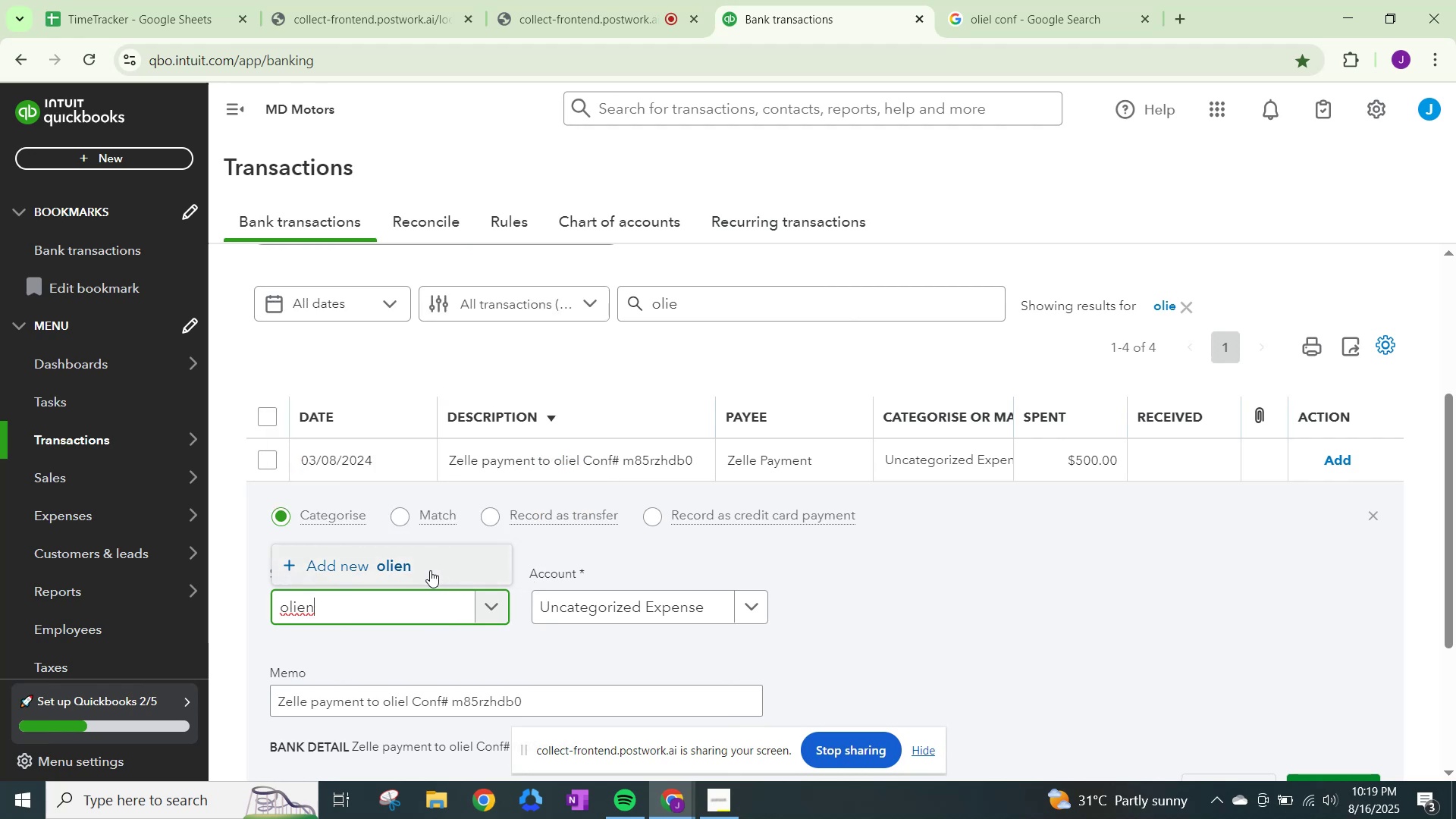 
key(Backspace)
 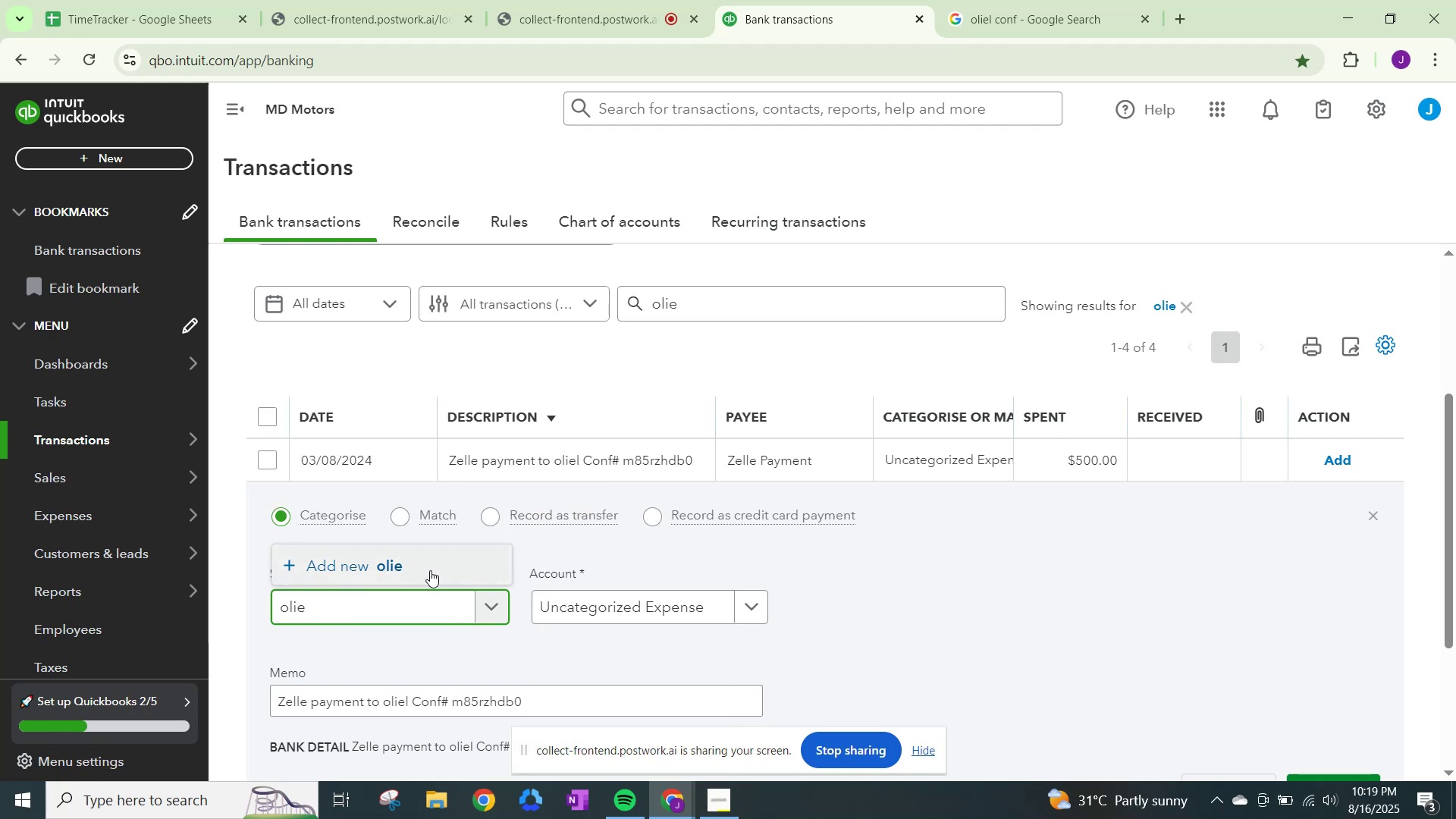 
key(L)
 